 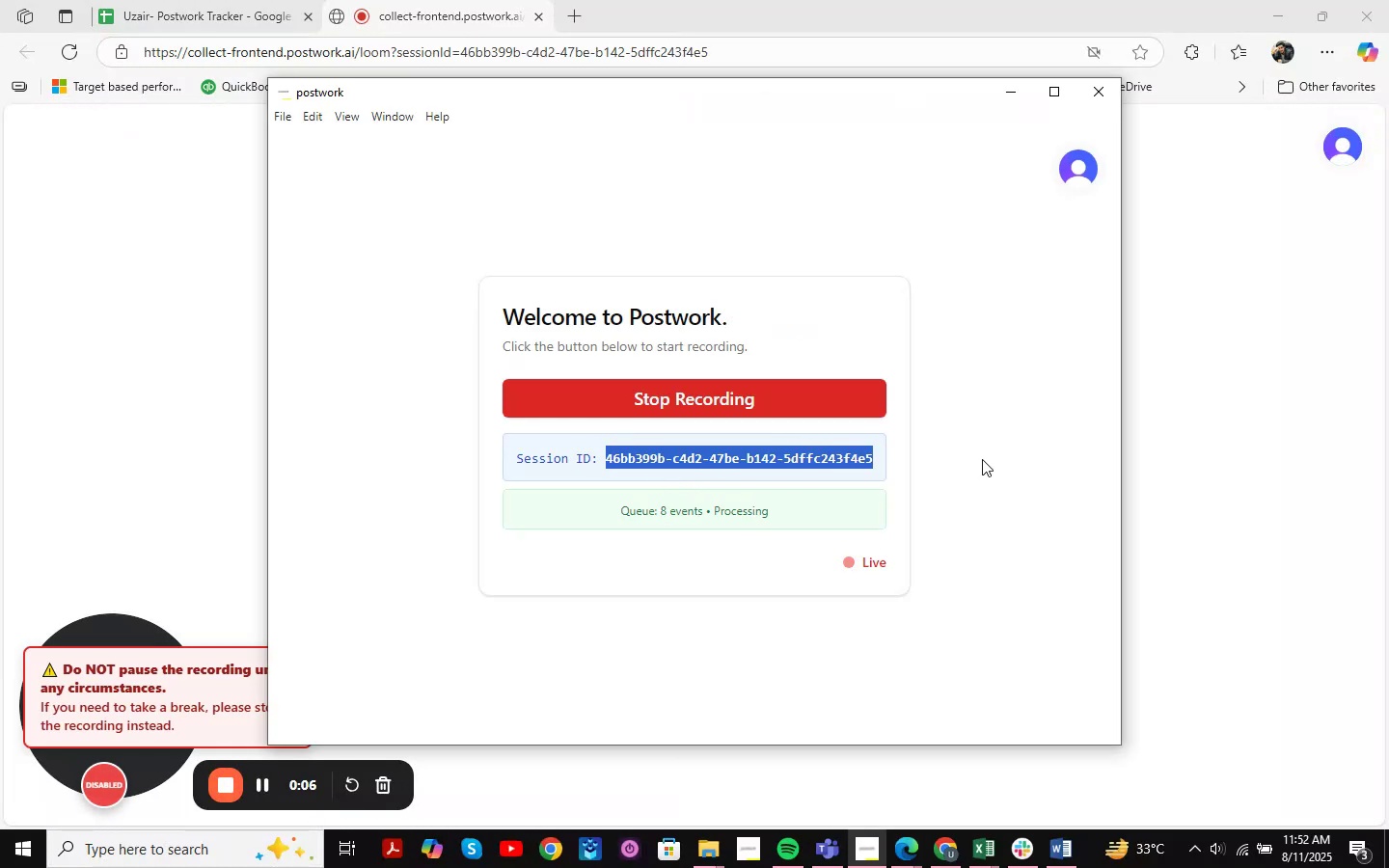 
key(Control+C)
 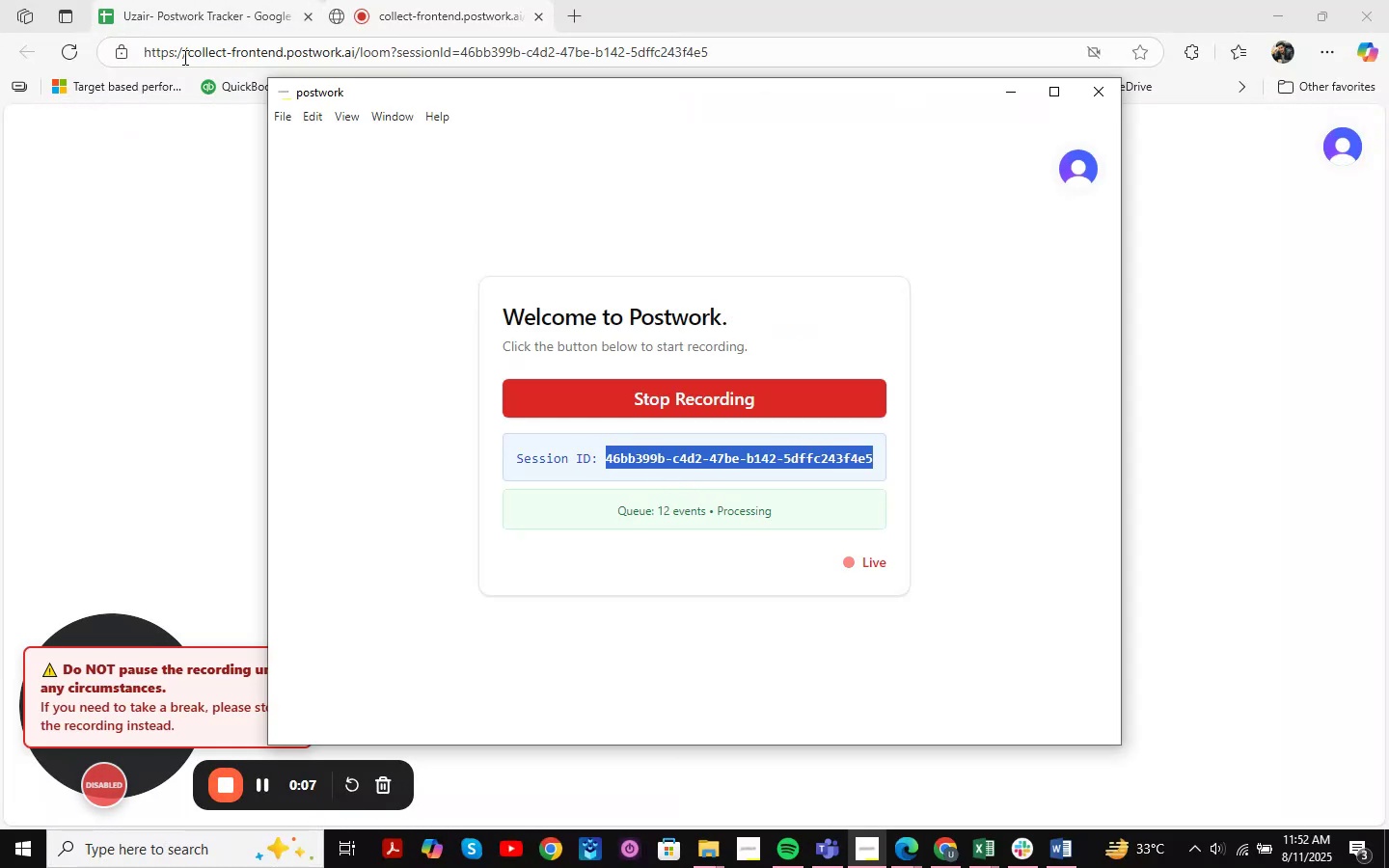 
left_click([176, 0])
 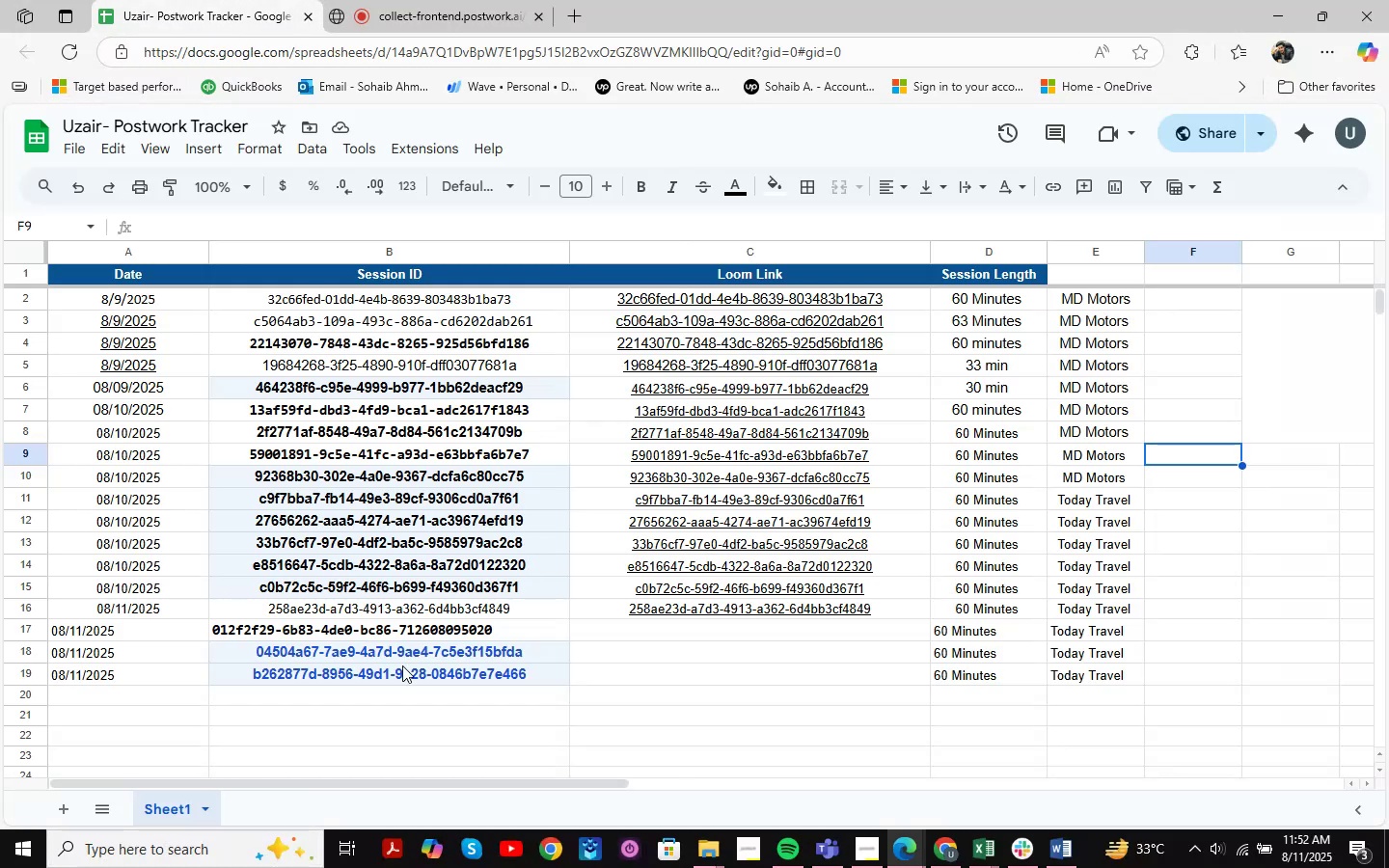 
left_click([391, 696])
 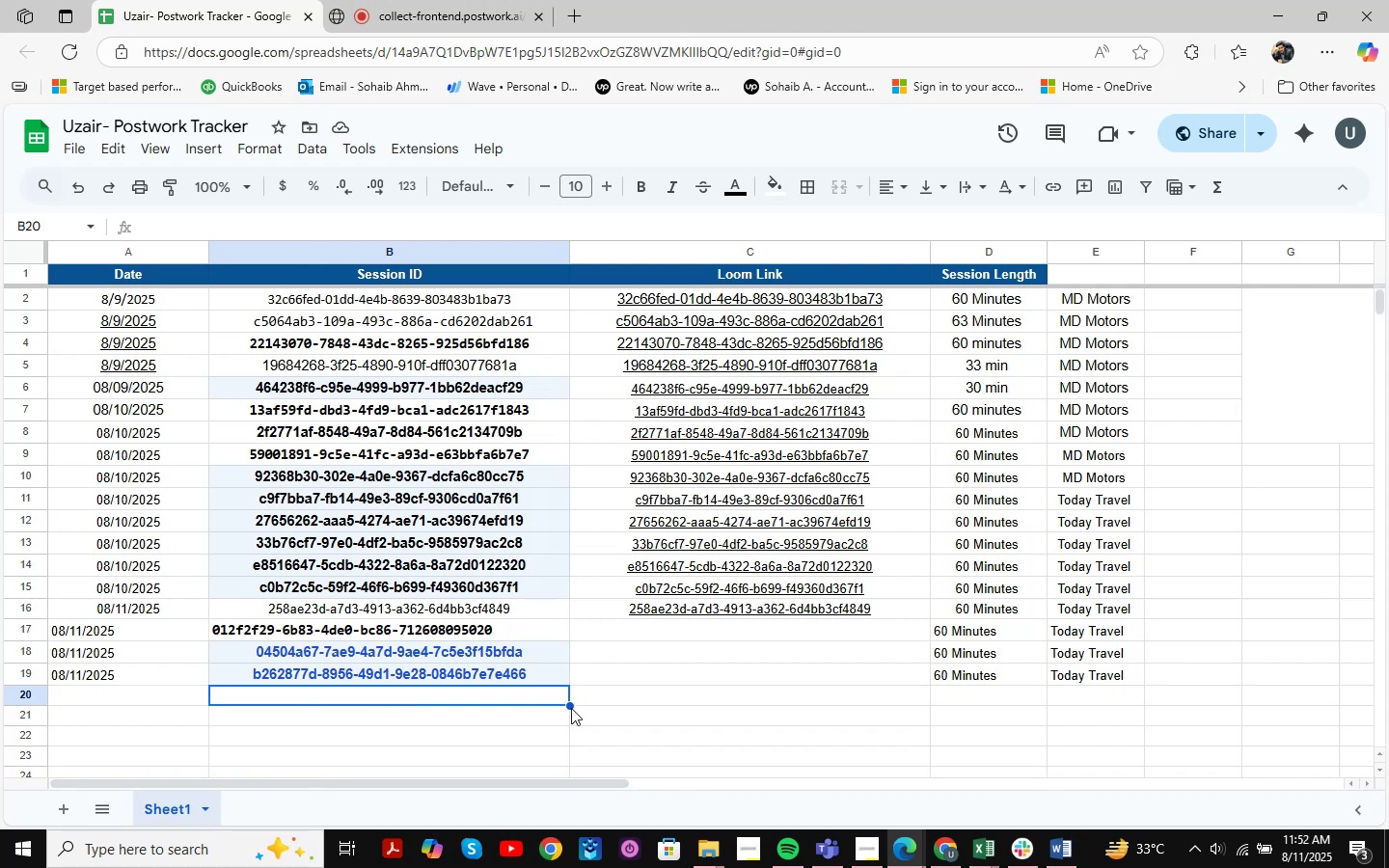 
key(Control+V)
 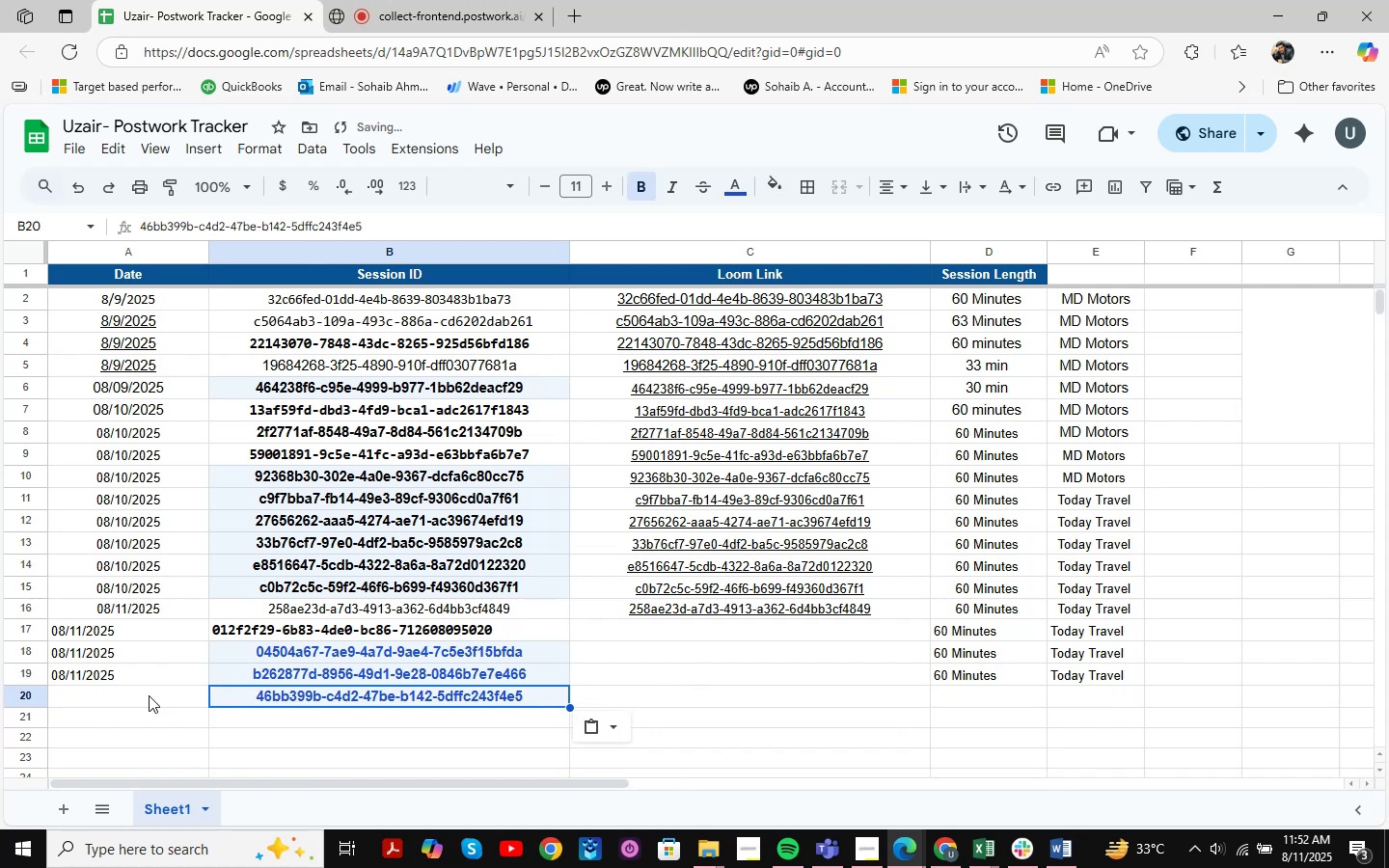 
left_click([149, 695])
 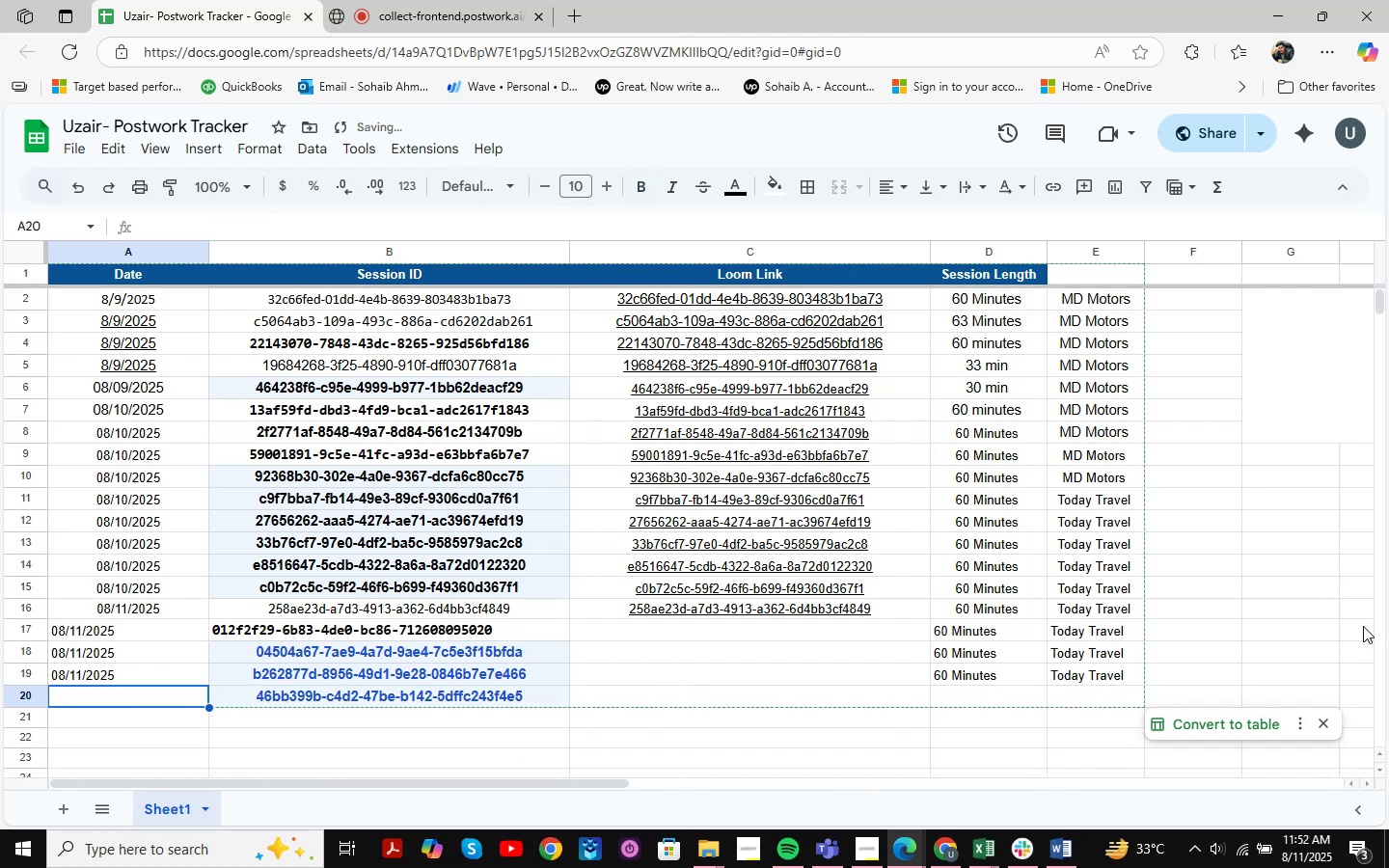 
key(Numpad0)
 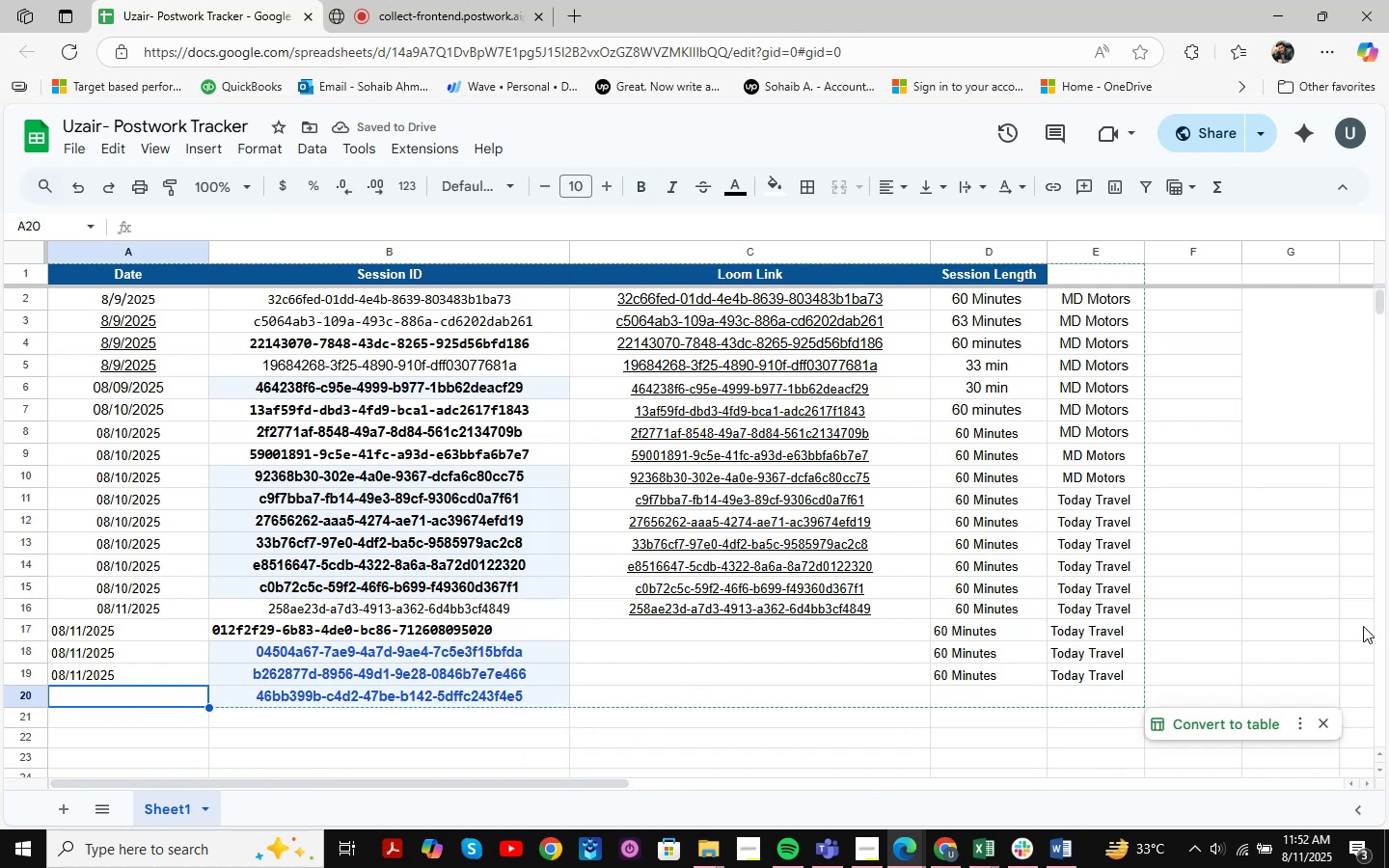 
key(Numpad8)
 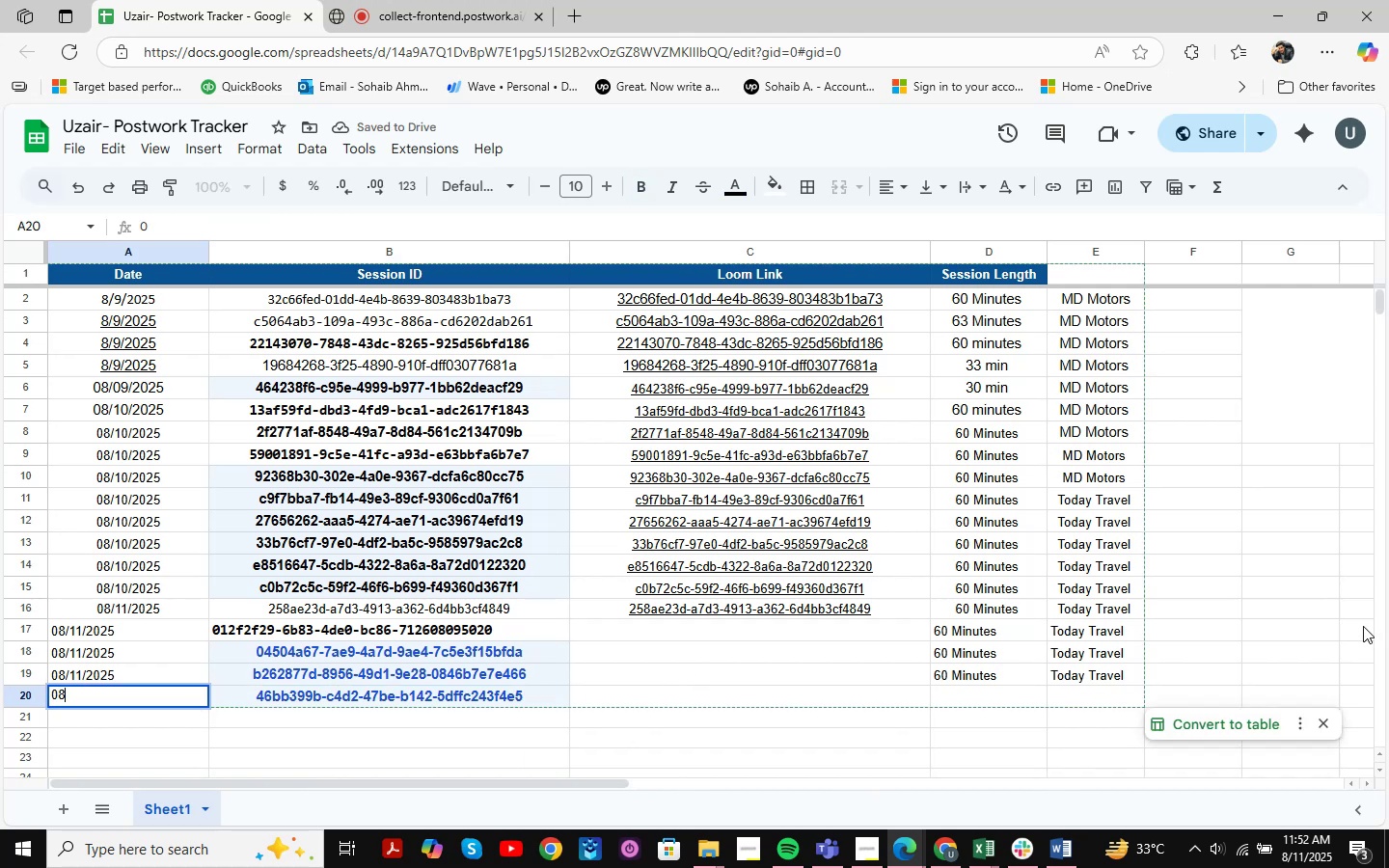 
key(NumpadDivide)
 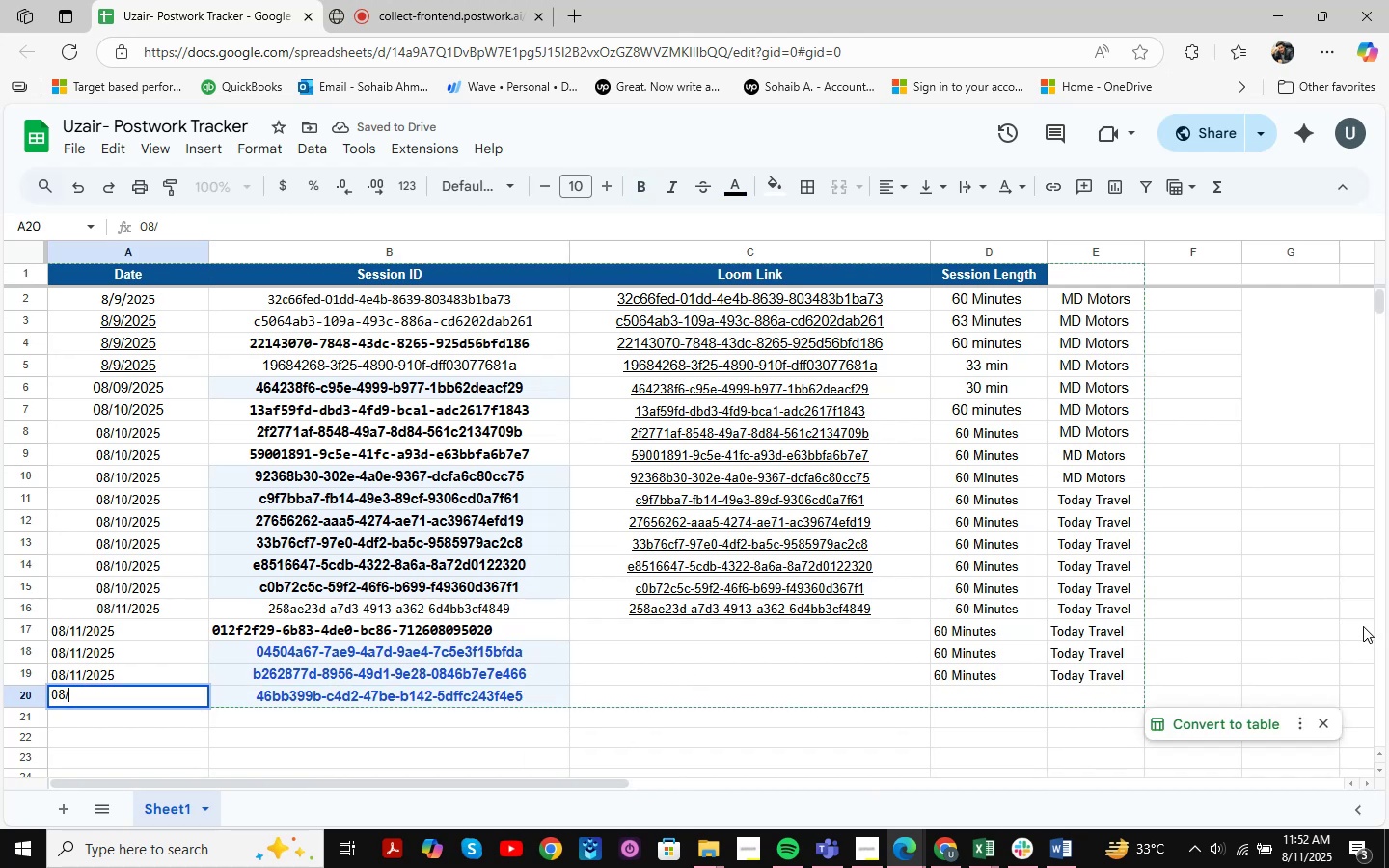 
key(Numpad1)
 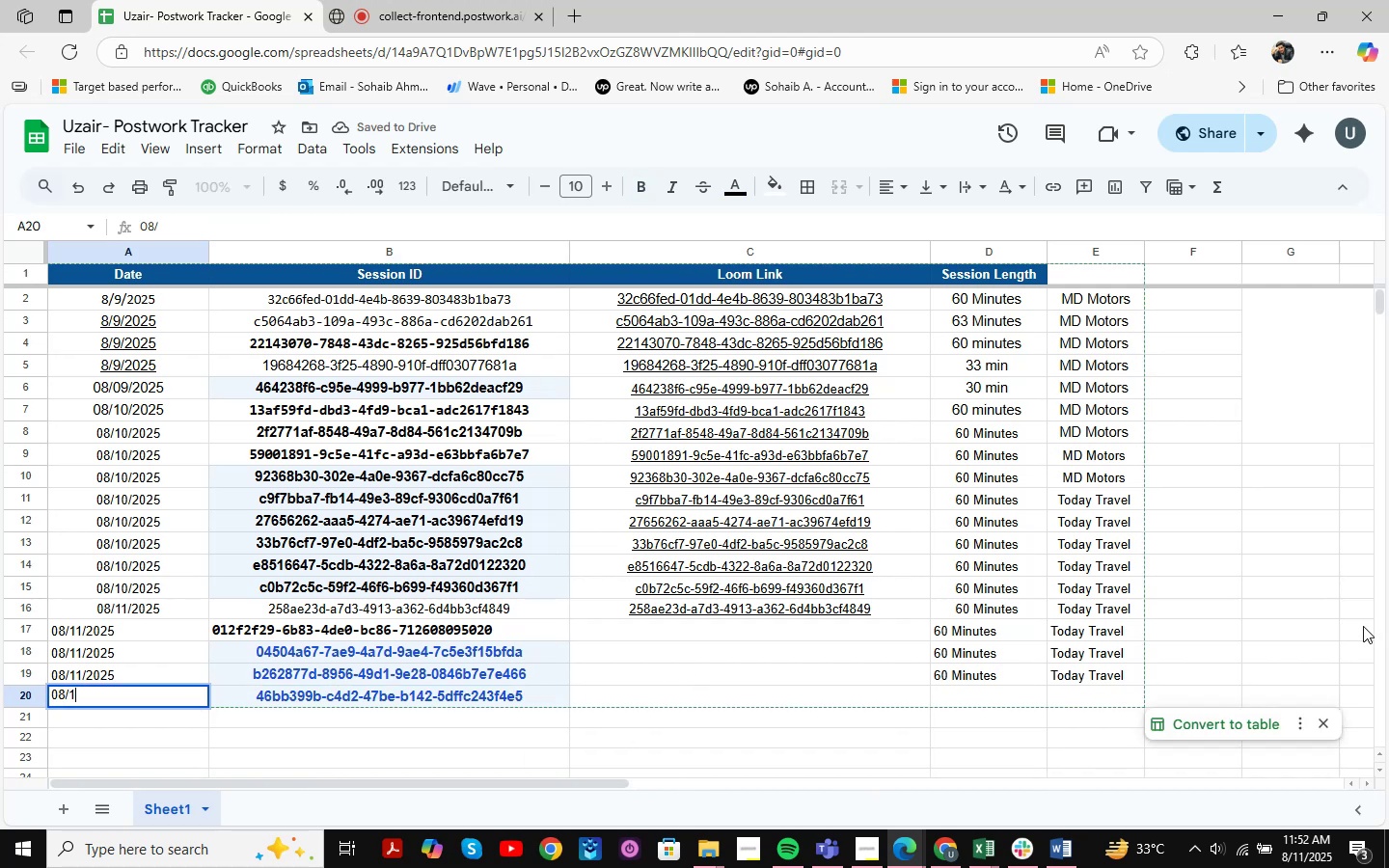 
key(Numpad0)
 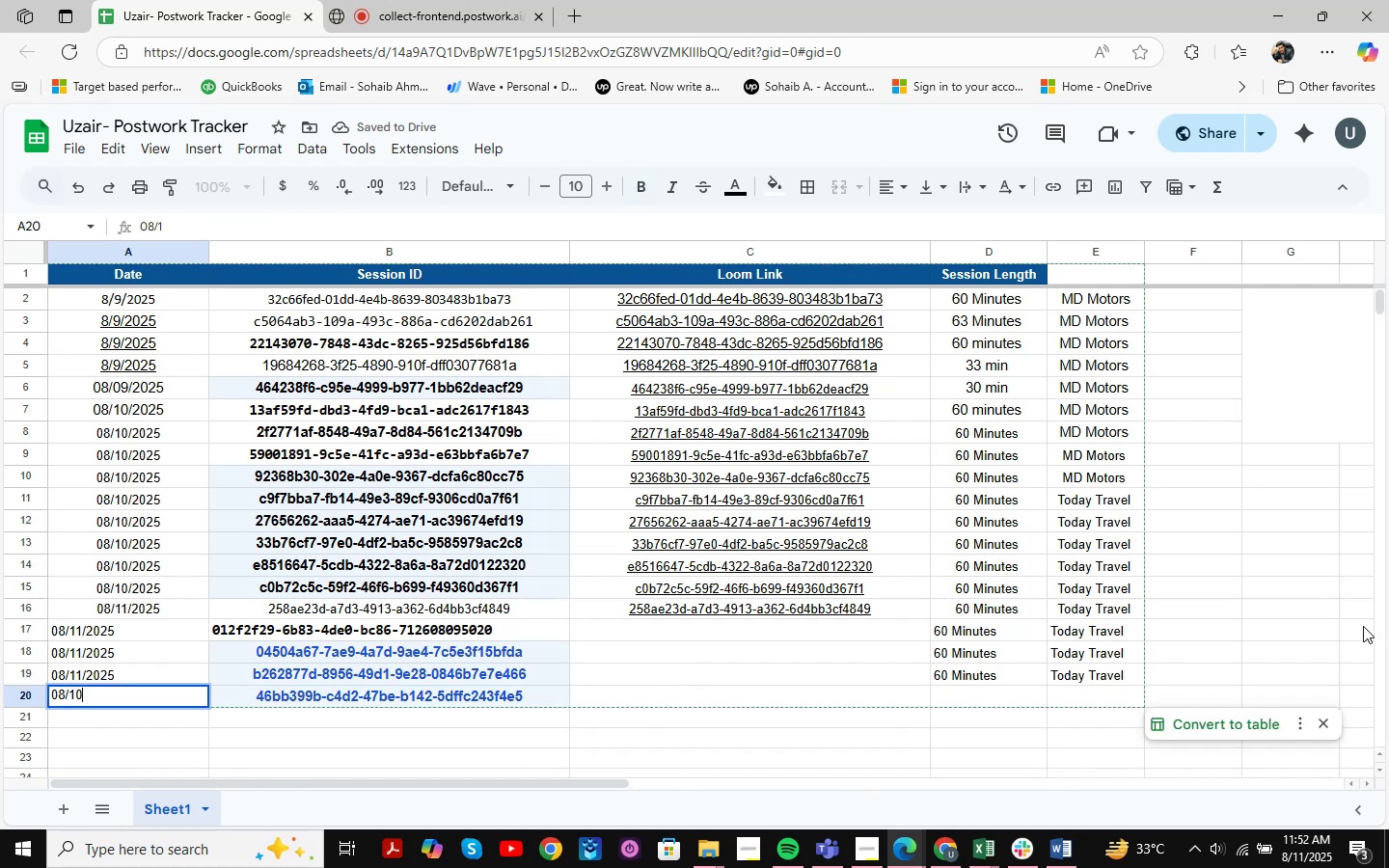 
key(Numpad0)
 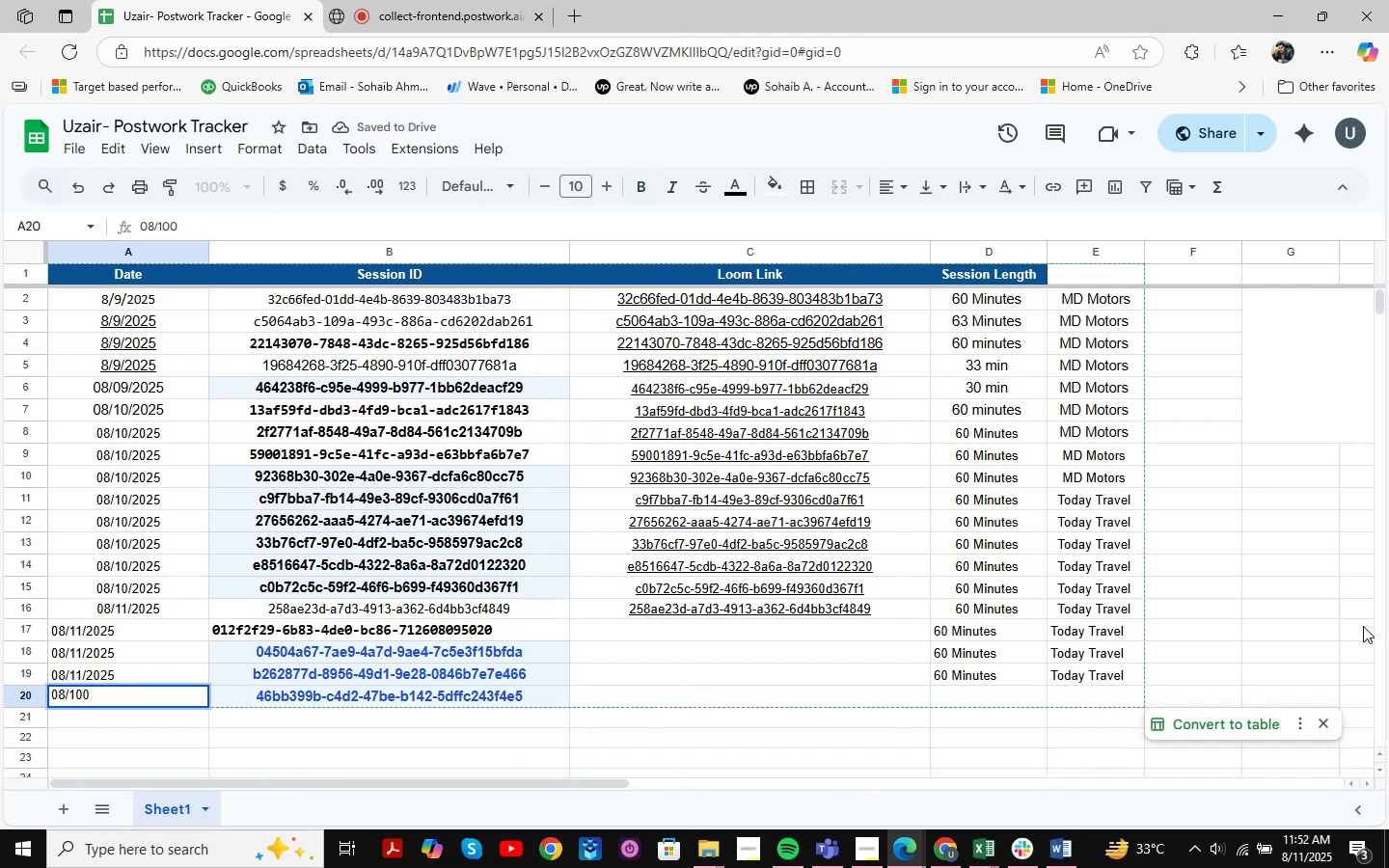 
key(Backspace)
 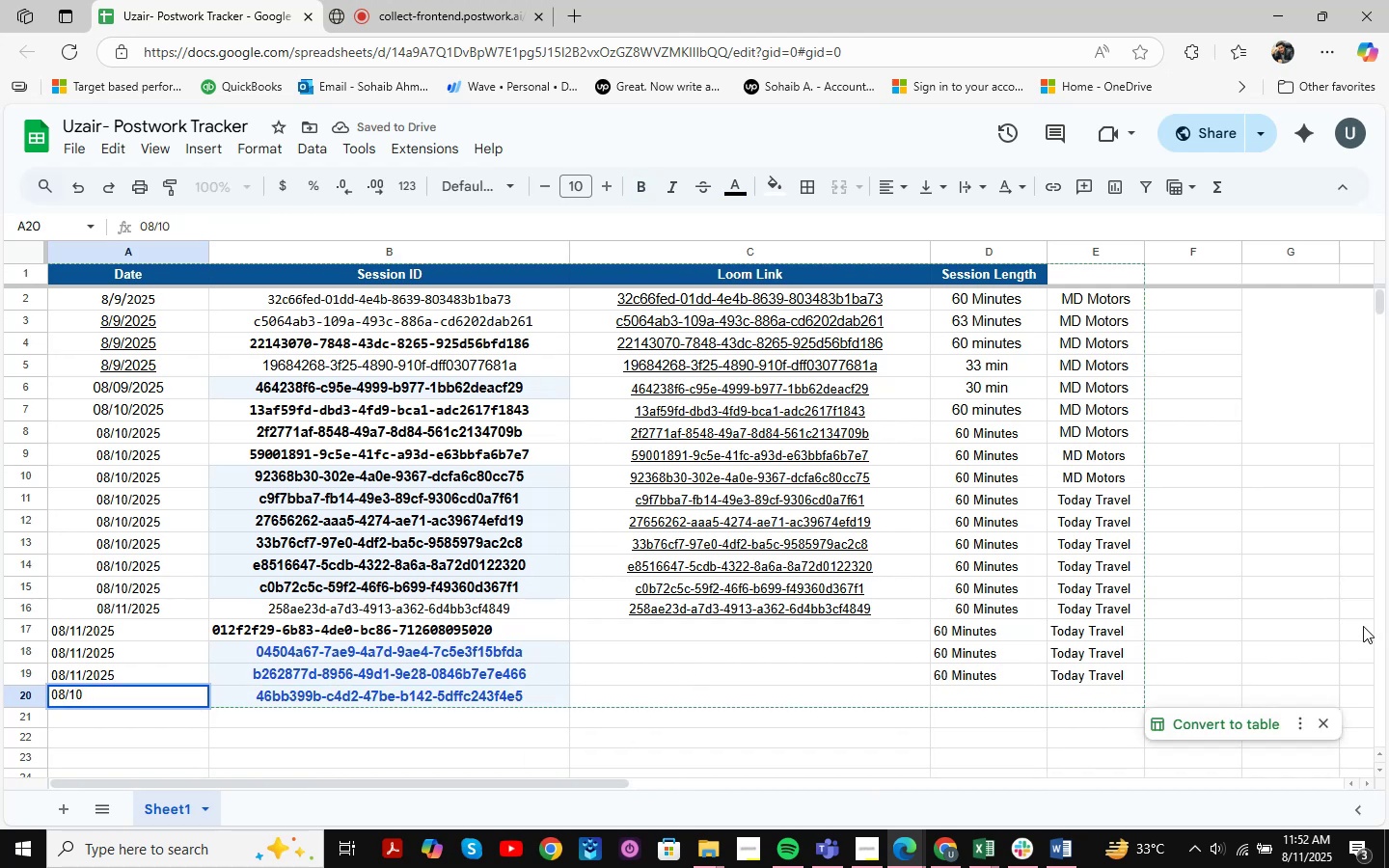 
key(Backspace)
 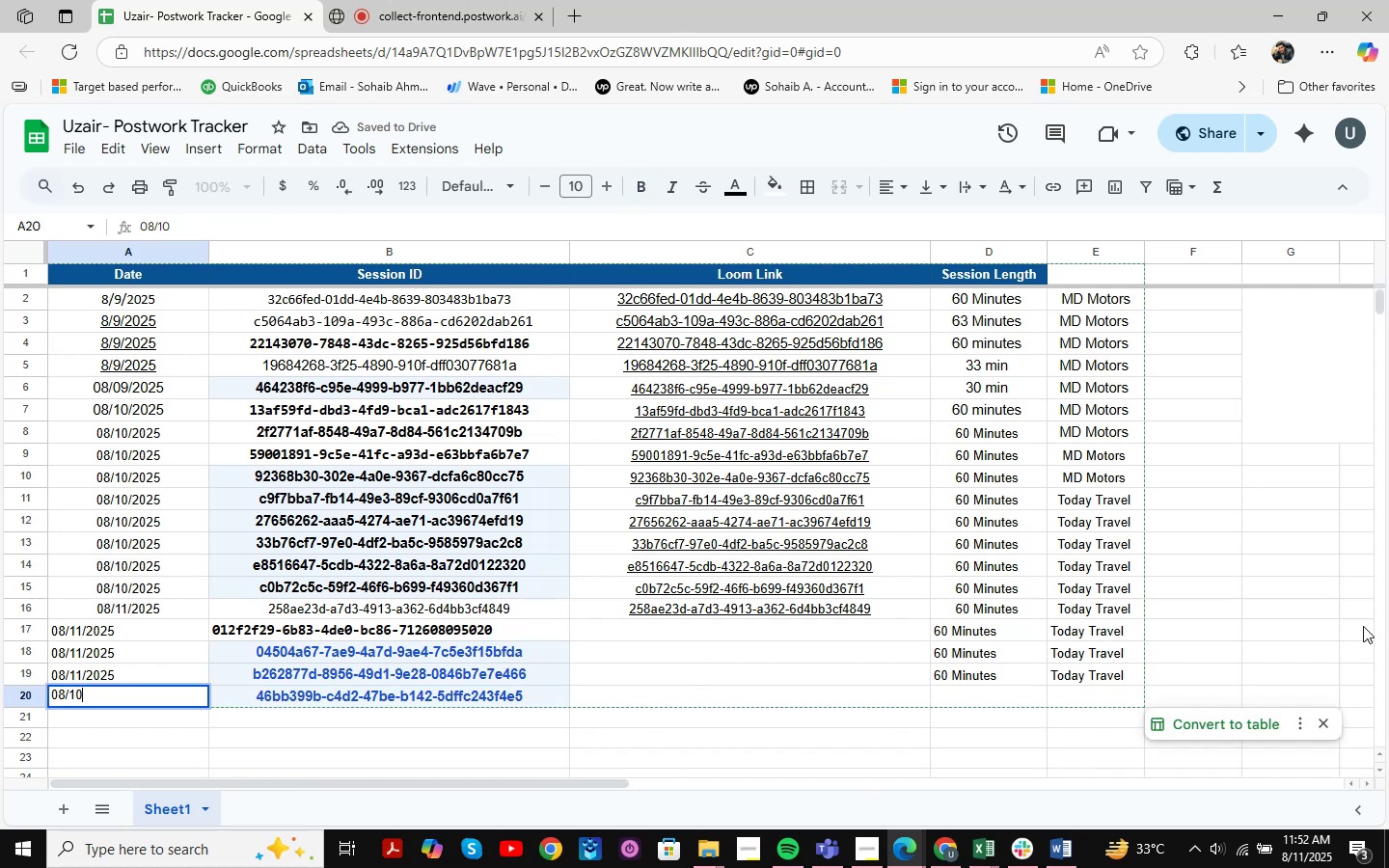 
key(Backspace)
 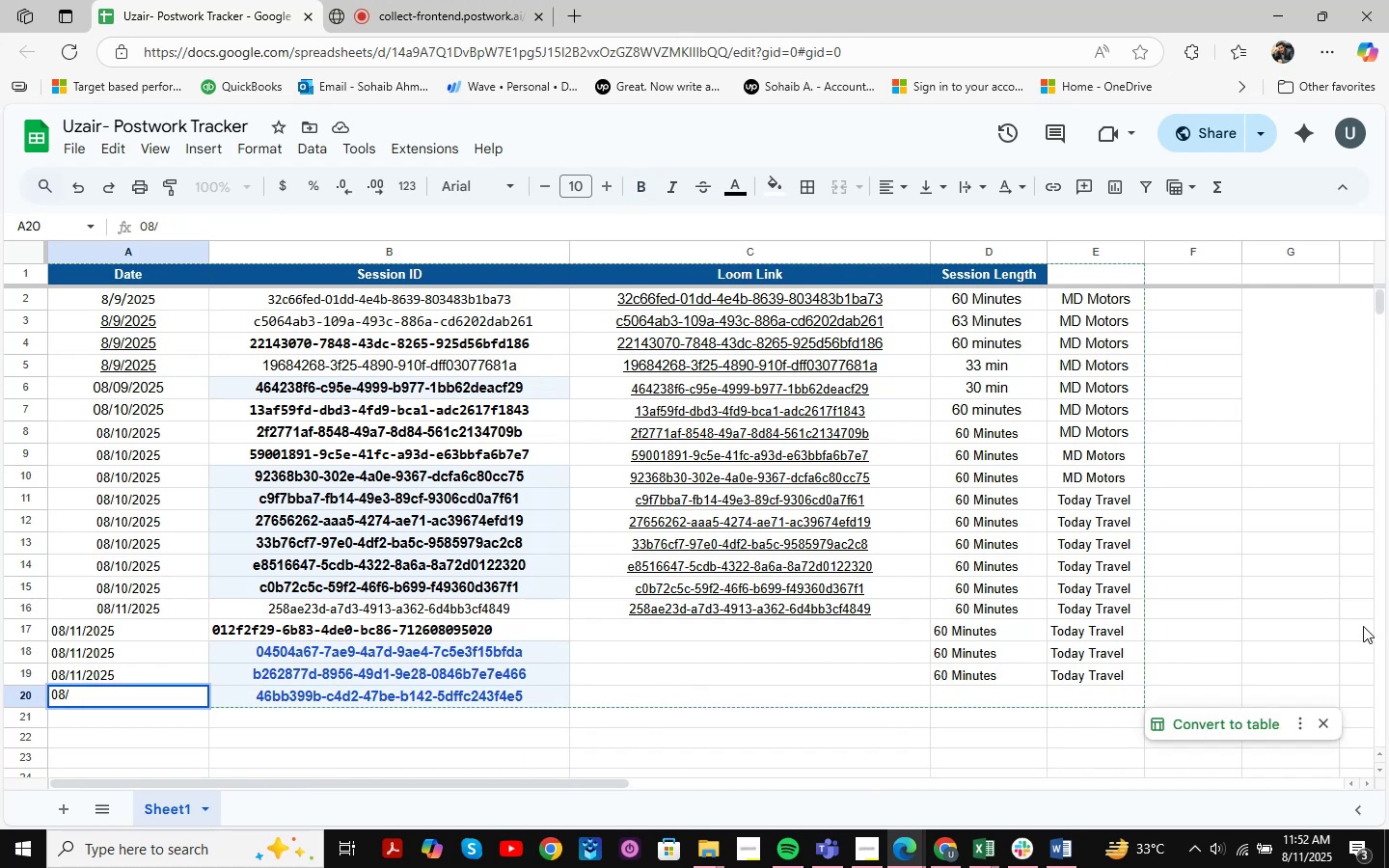 
key(Numpad1)
 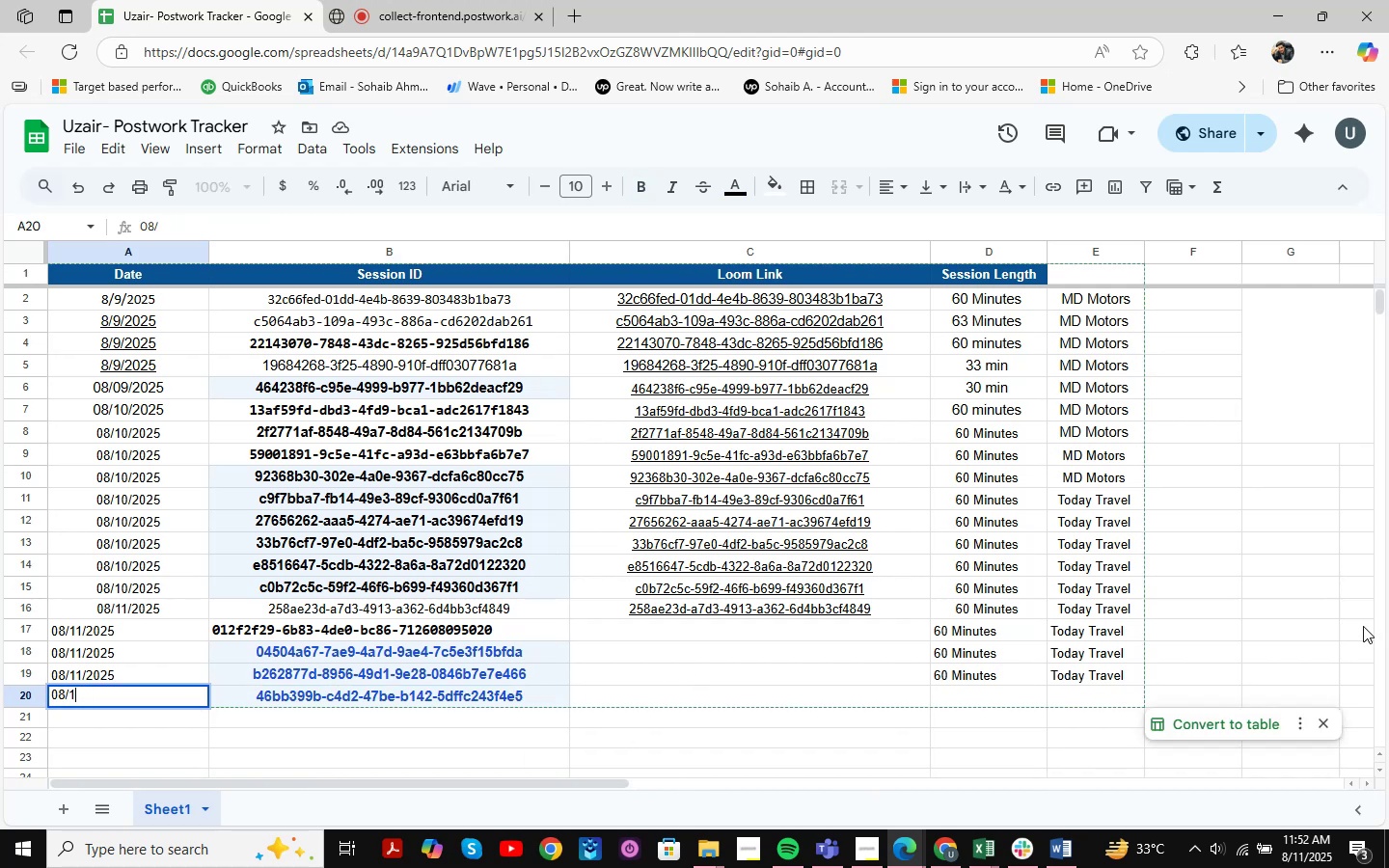 
key(Numpad1)
 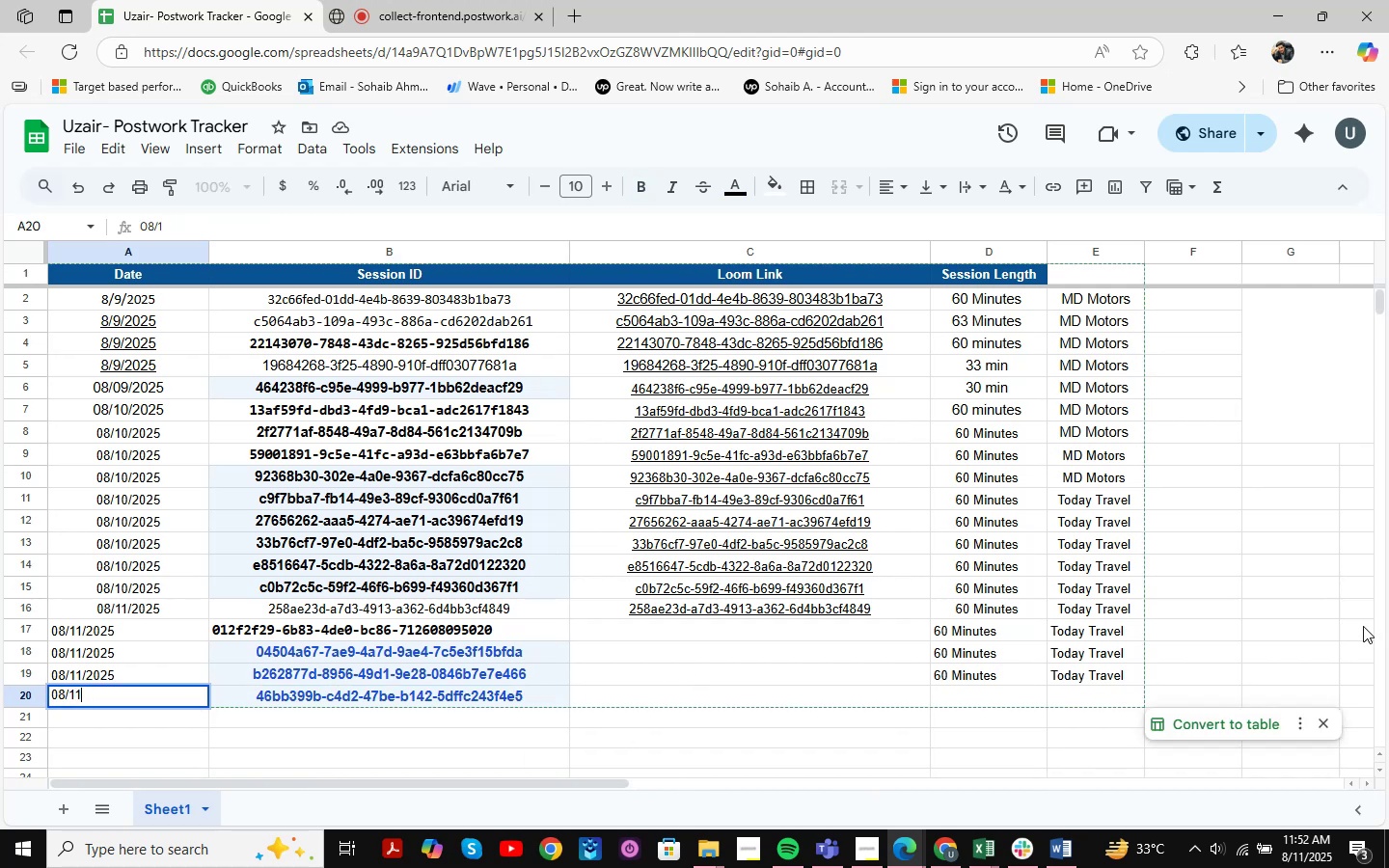 
key(NumpadDivide)
 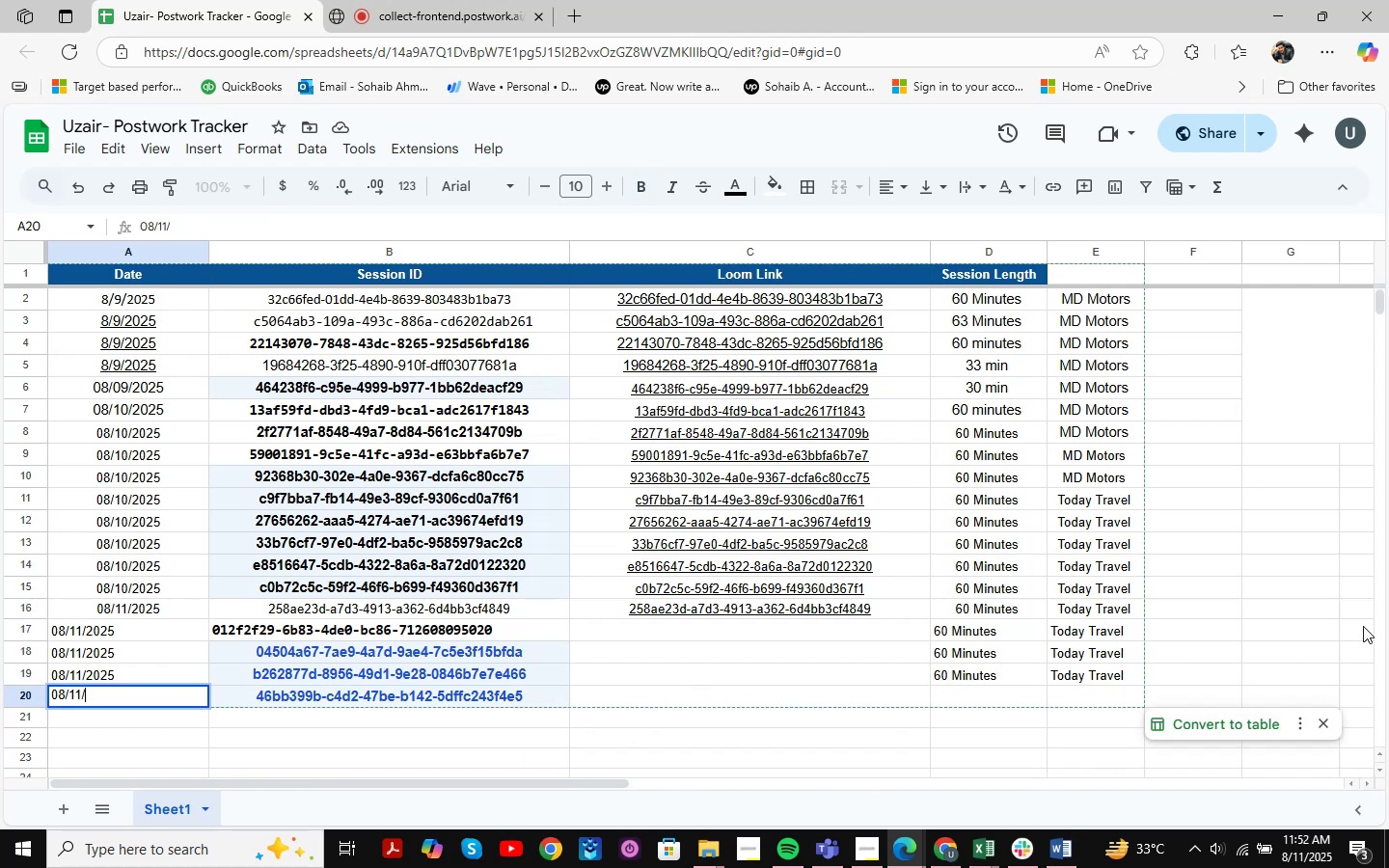 
key(Numpad2)
 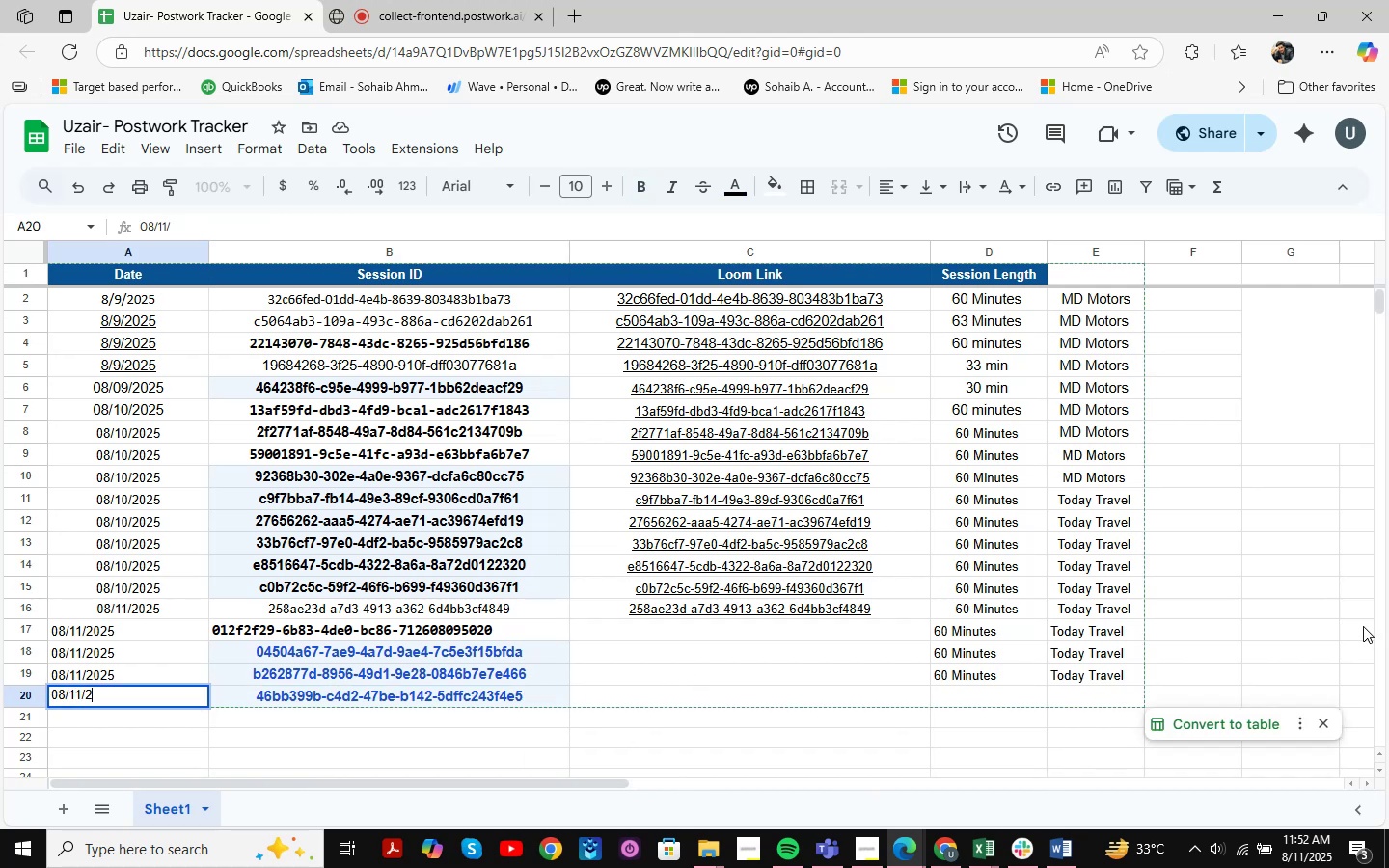 
key(Numpad0)
 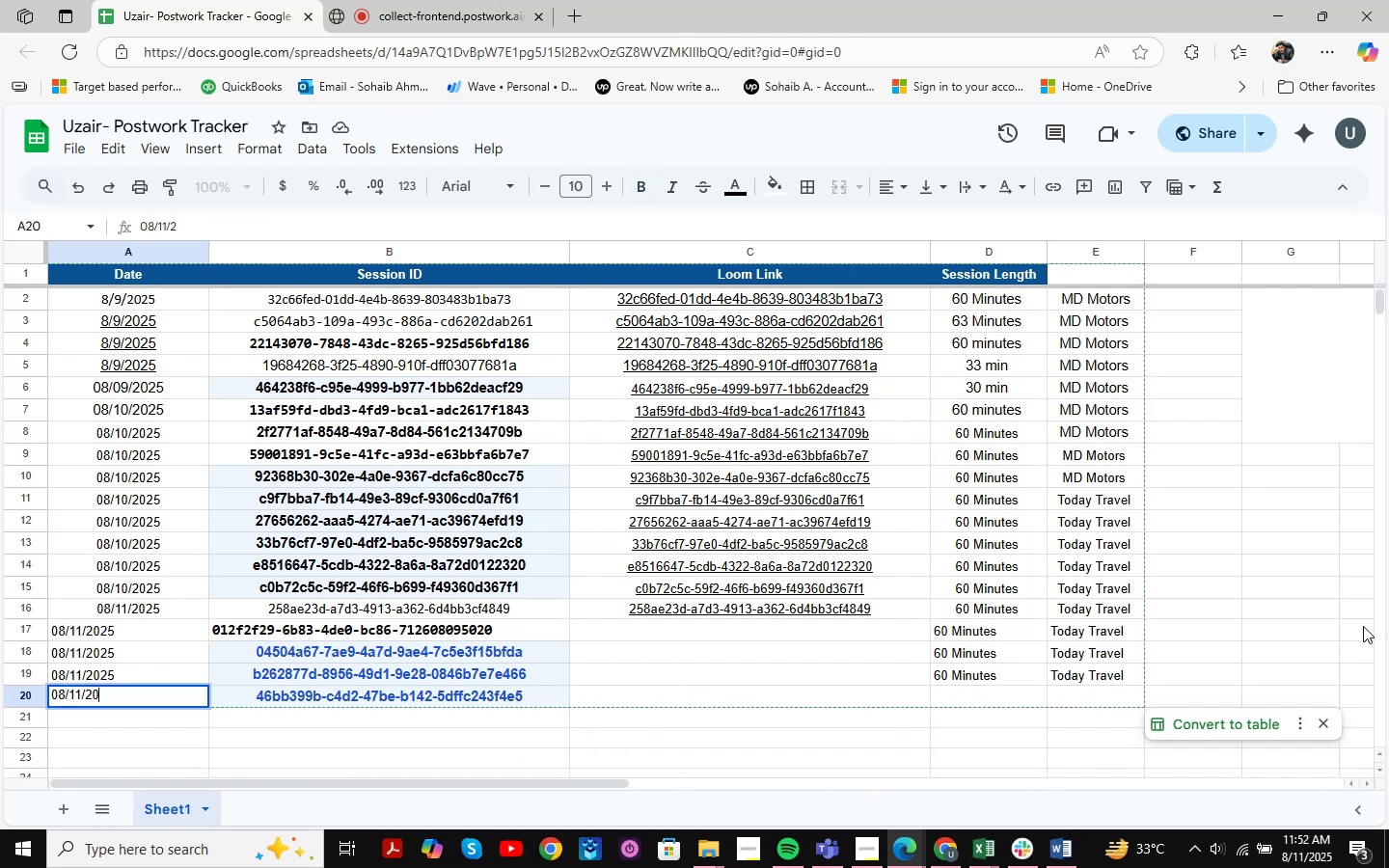 
key(Numpad2)
 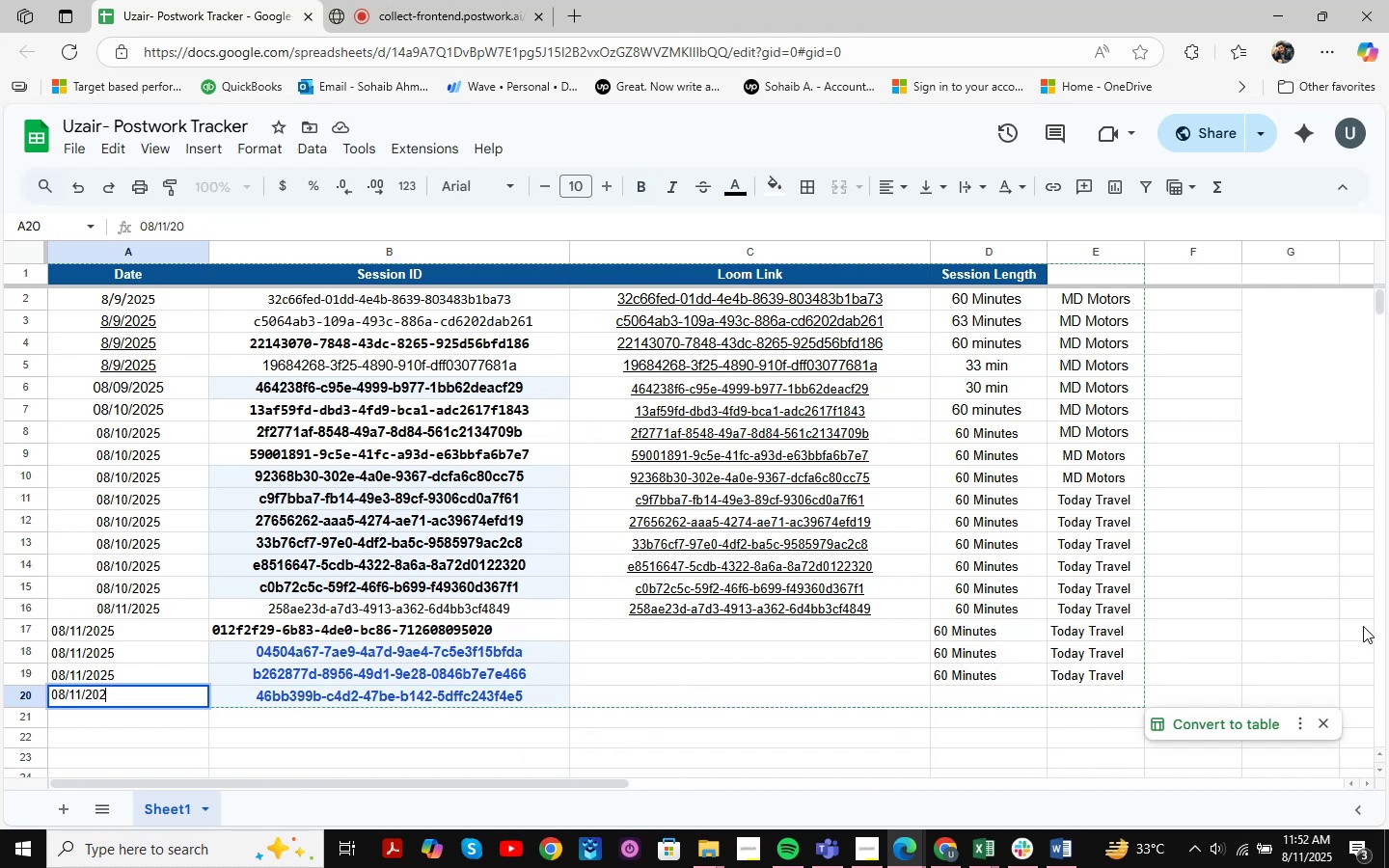 
key(Numpad5)
 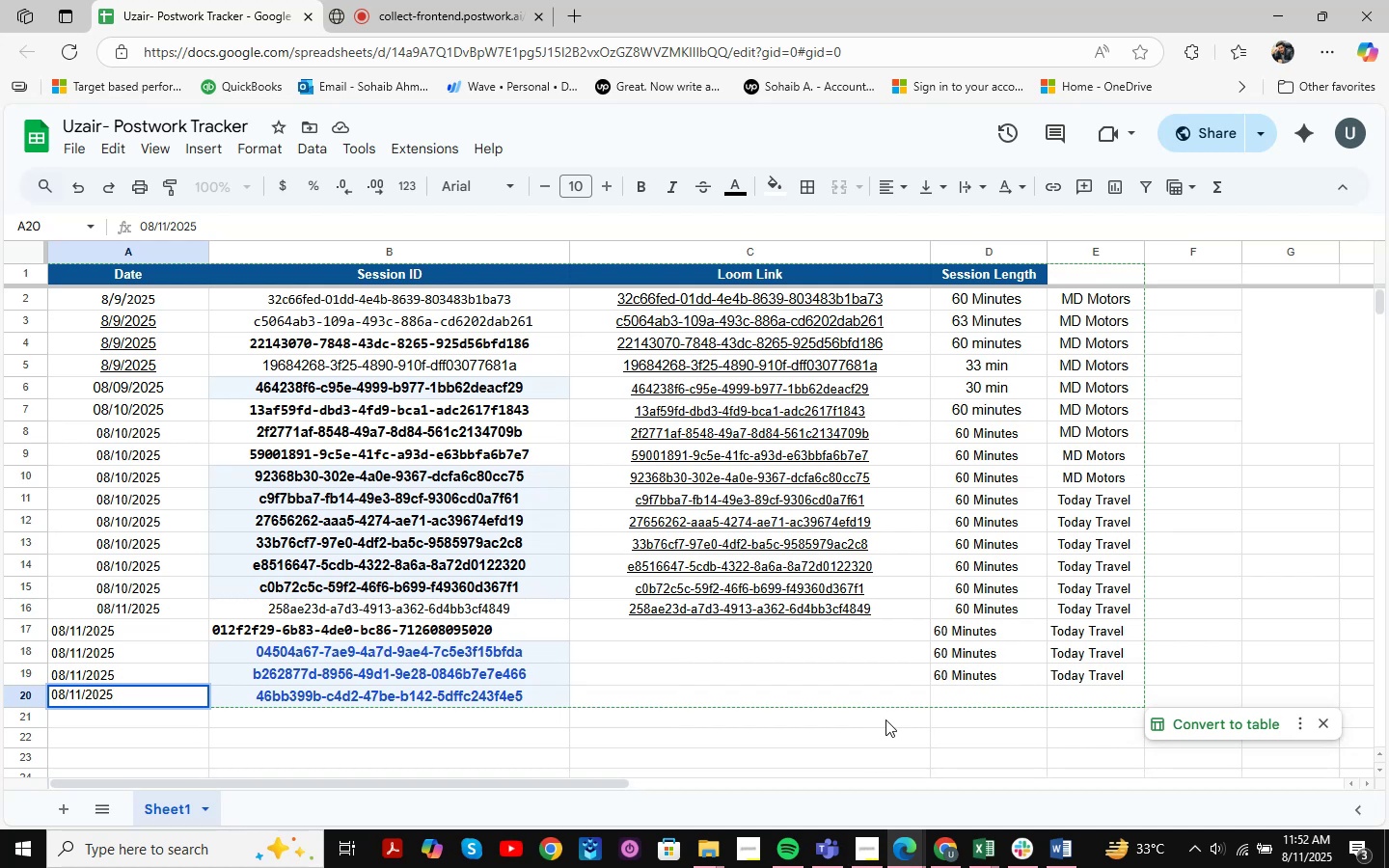 
left_click([988, 851])
 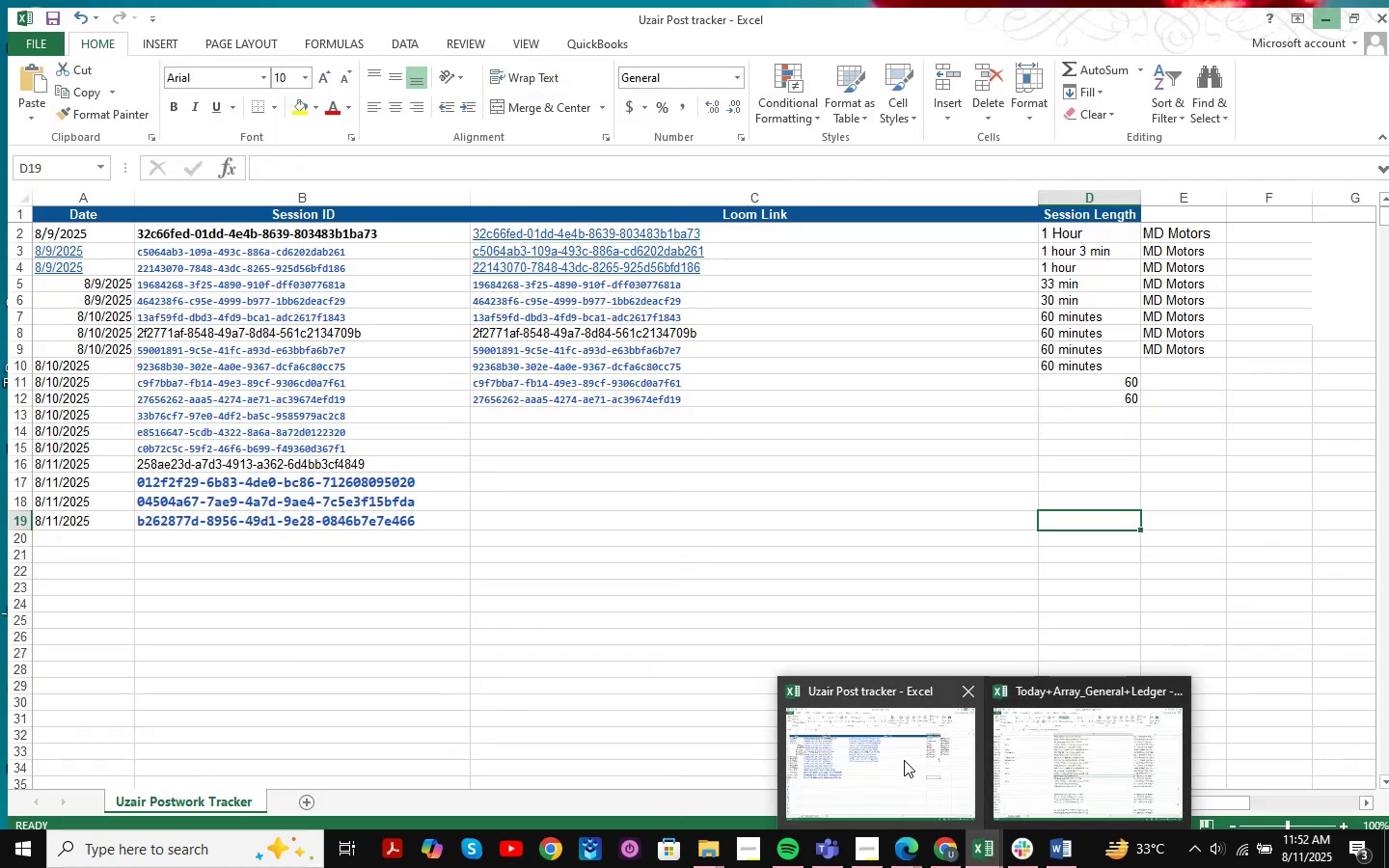 
left_click([904, 760])
 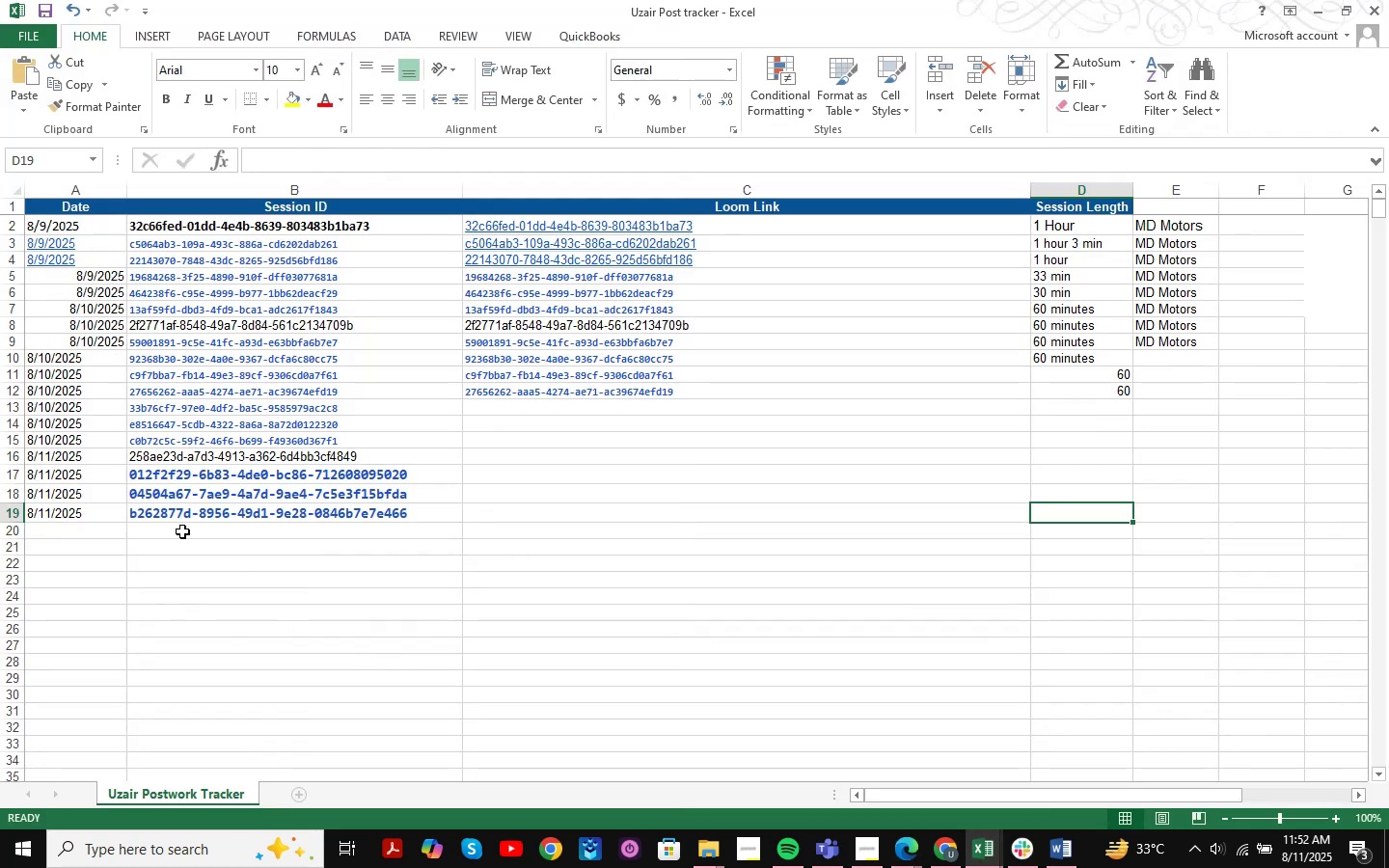 
key(Control+V)
 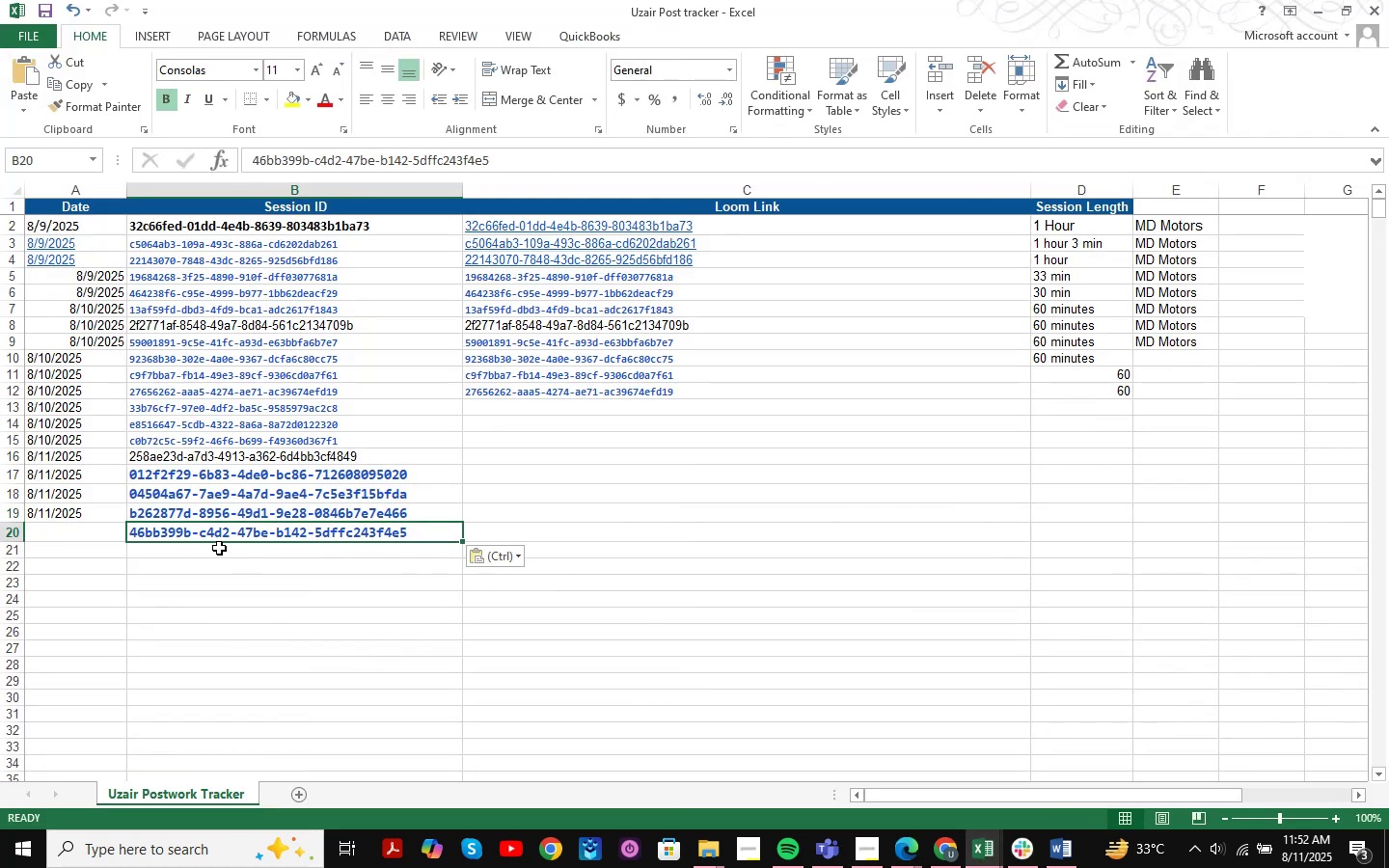 
left_click([80, 527])
 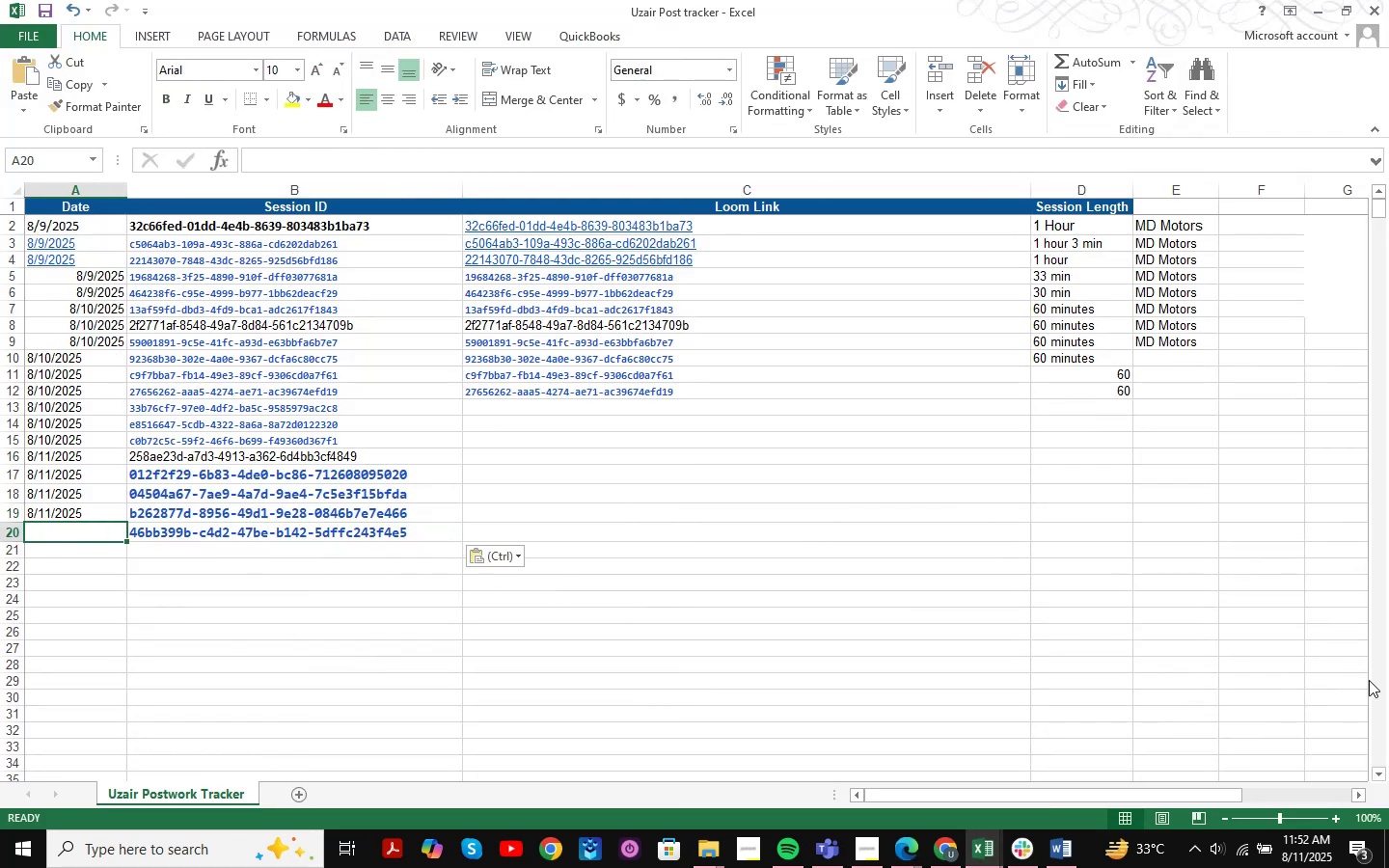 
key(Numpad0)
 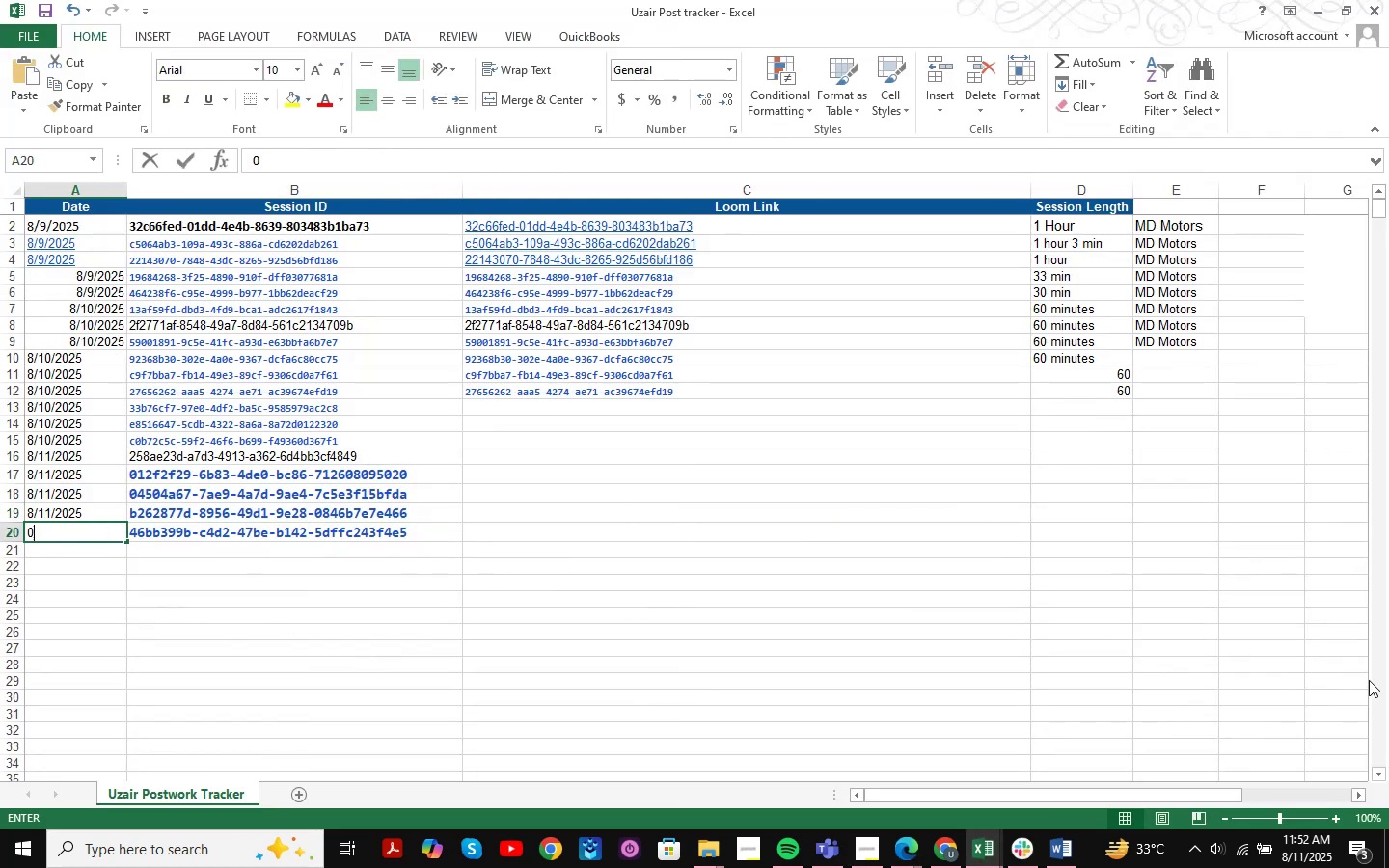 
key(Numpad8)
 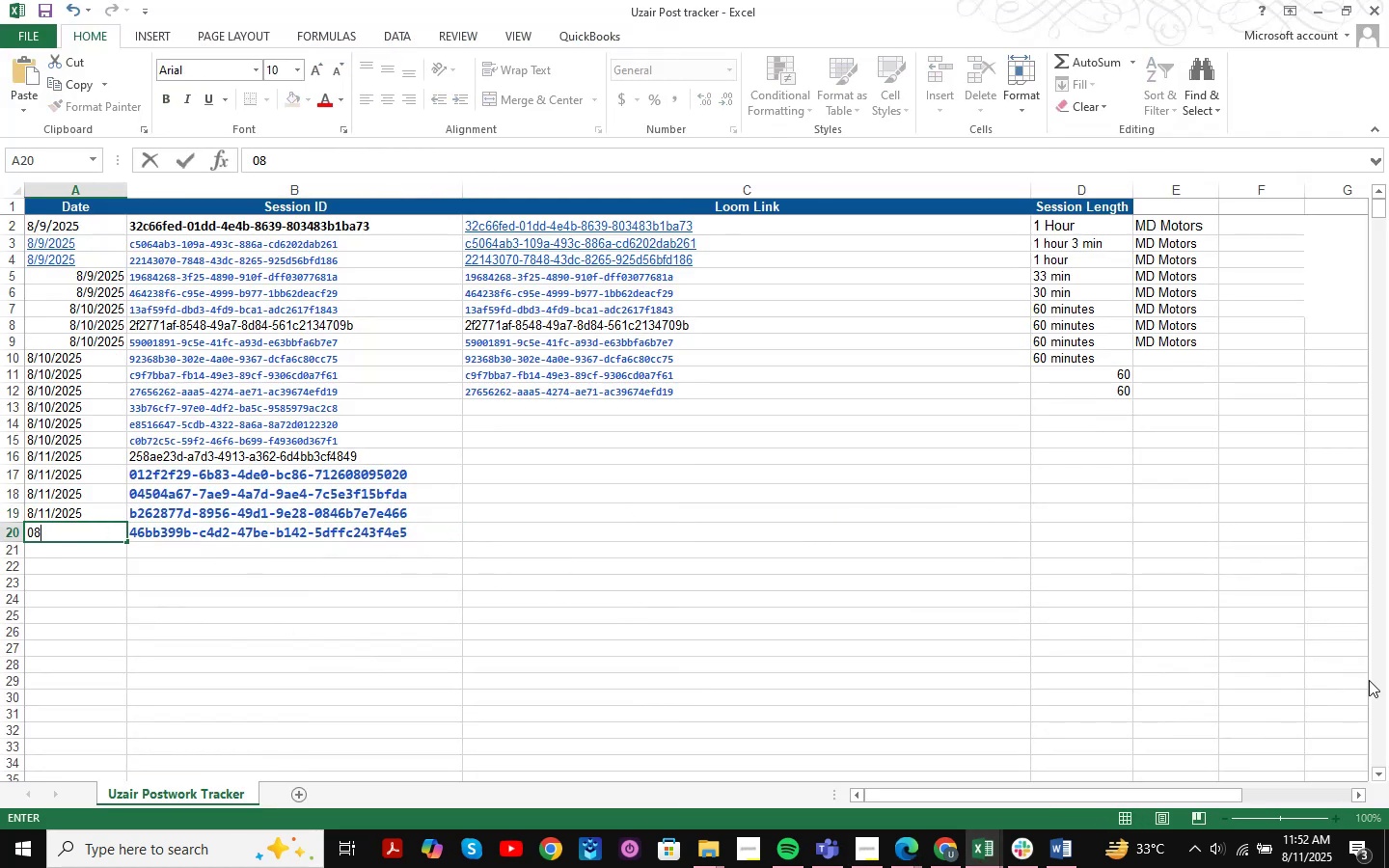 
key(NumpadDivide)
 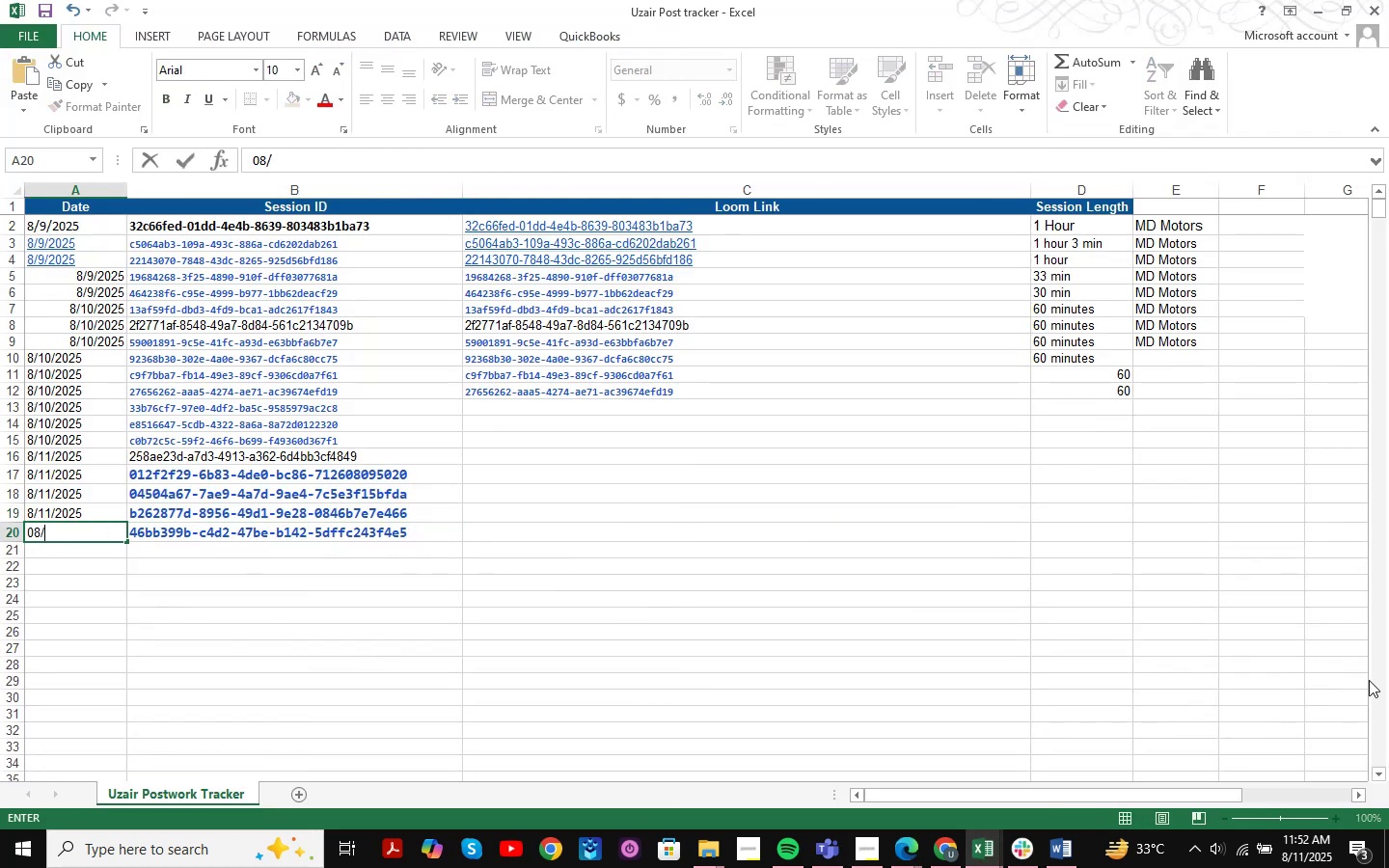 
key(Numpad1)
 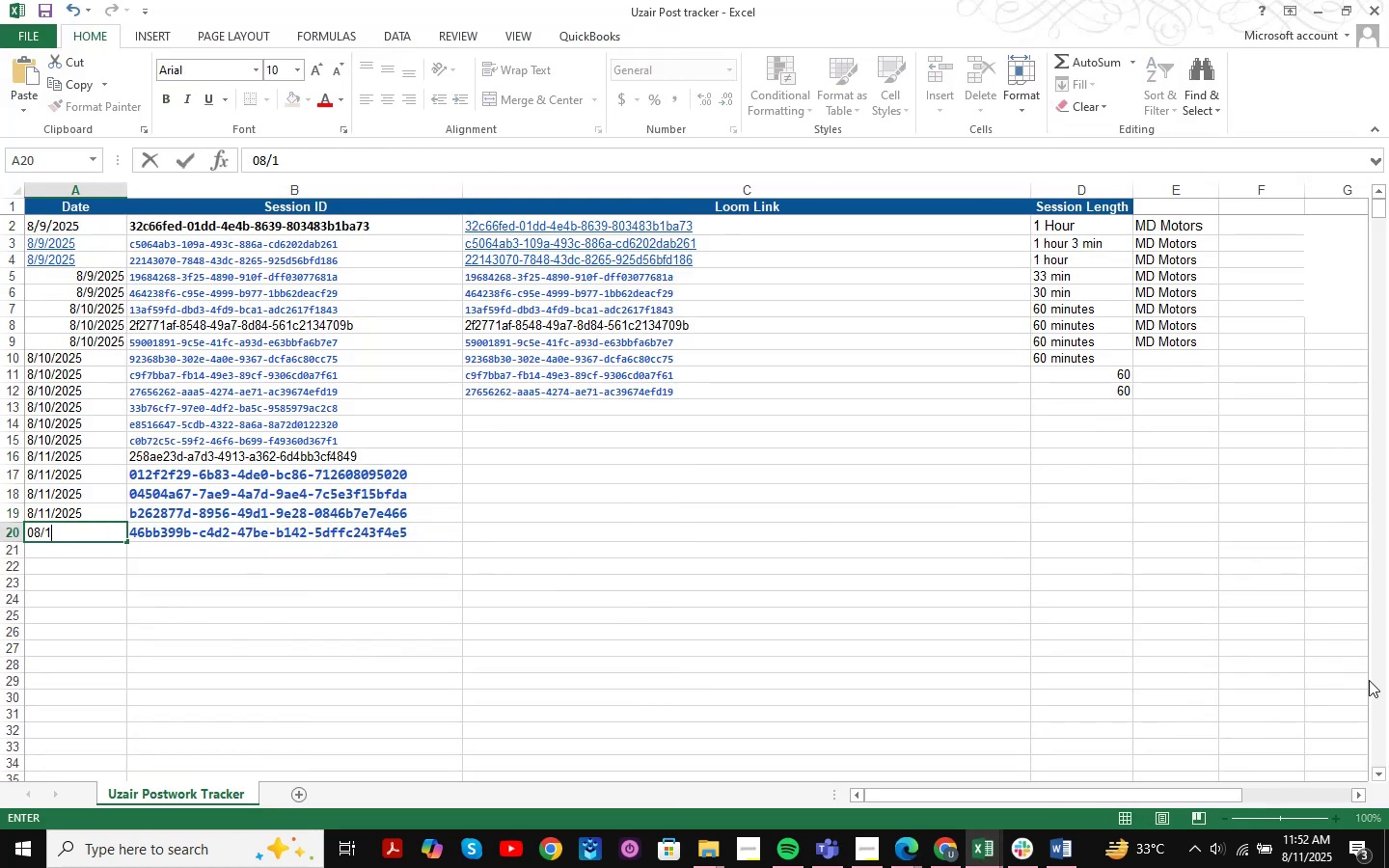 
key(Numpad1)
 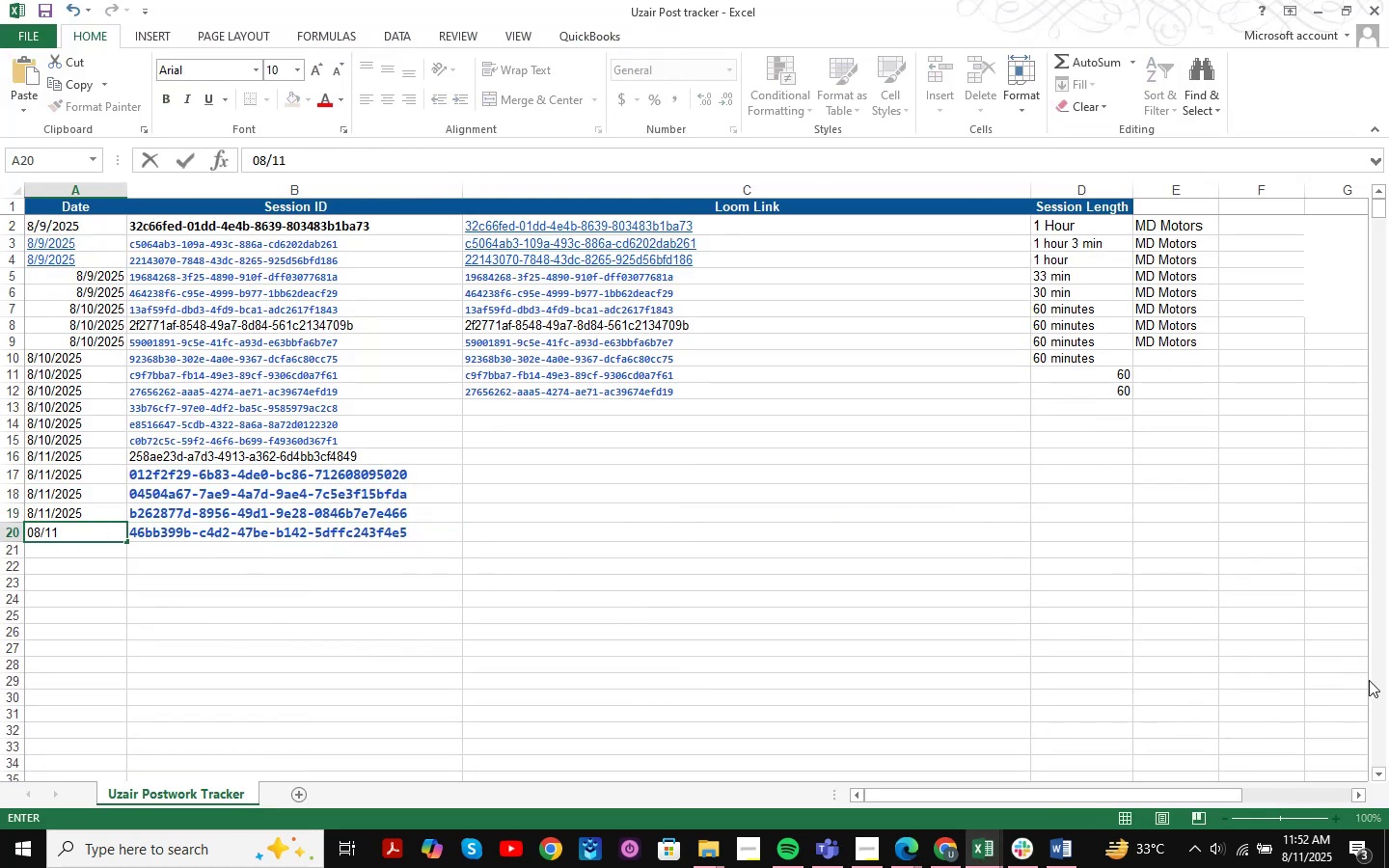 
key(NumpadDivide)
 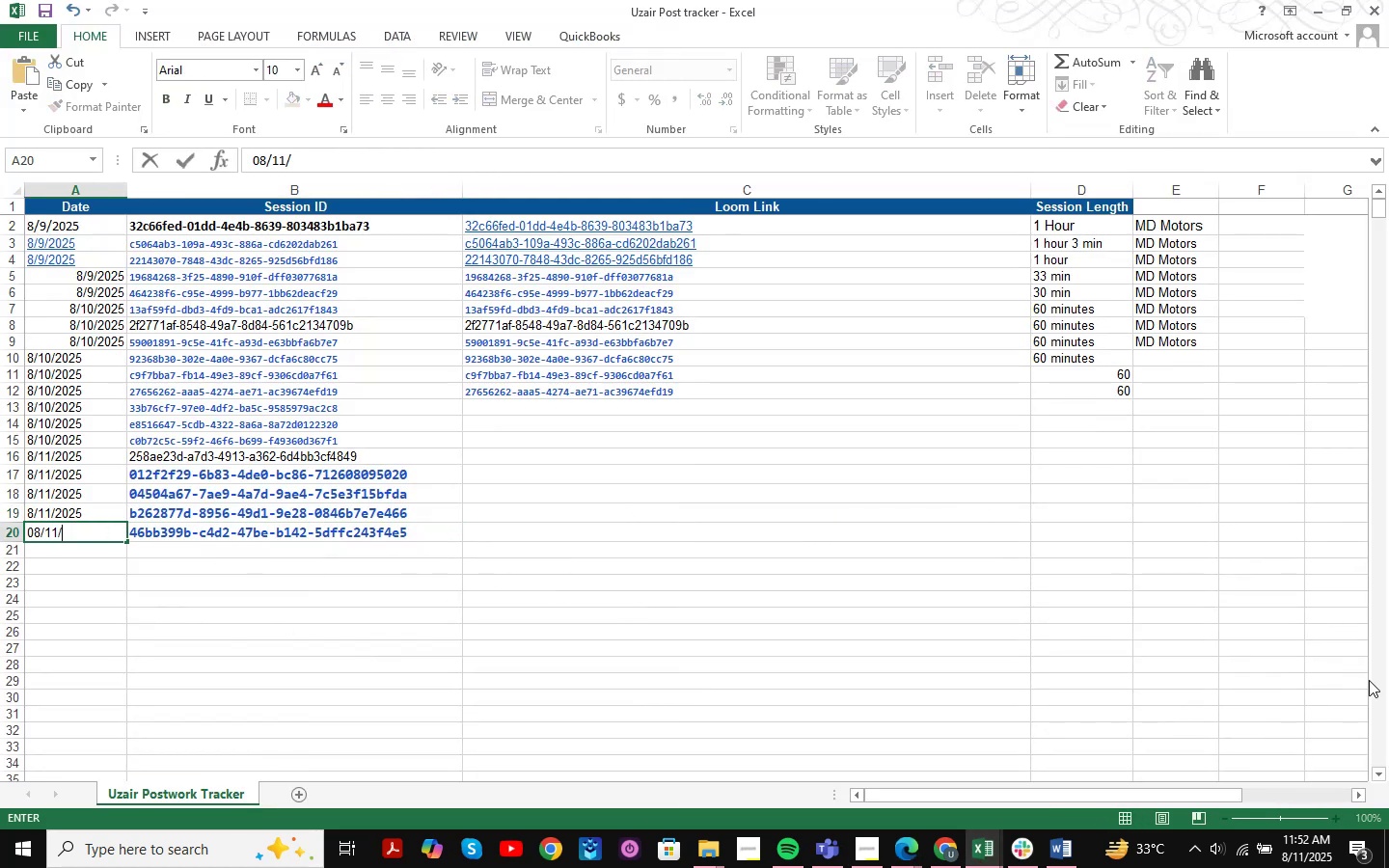 
key(Numpad2)
 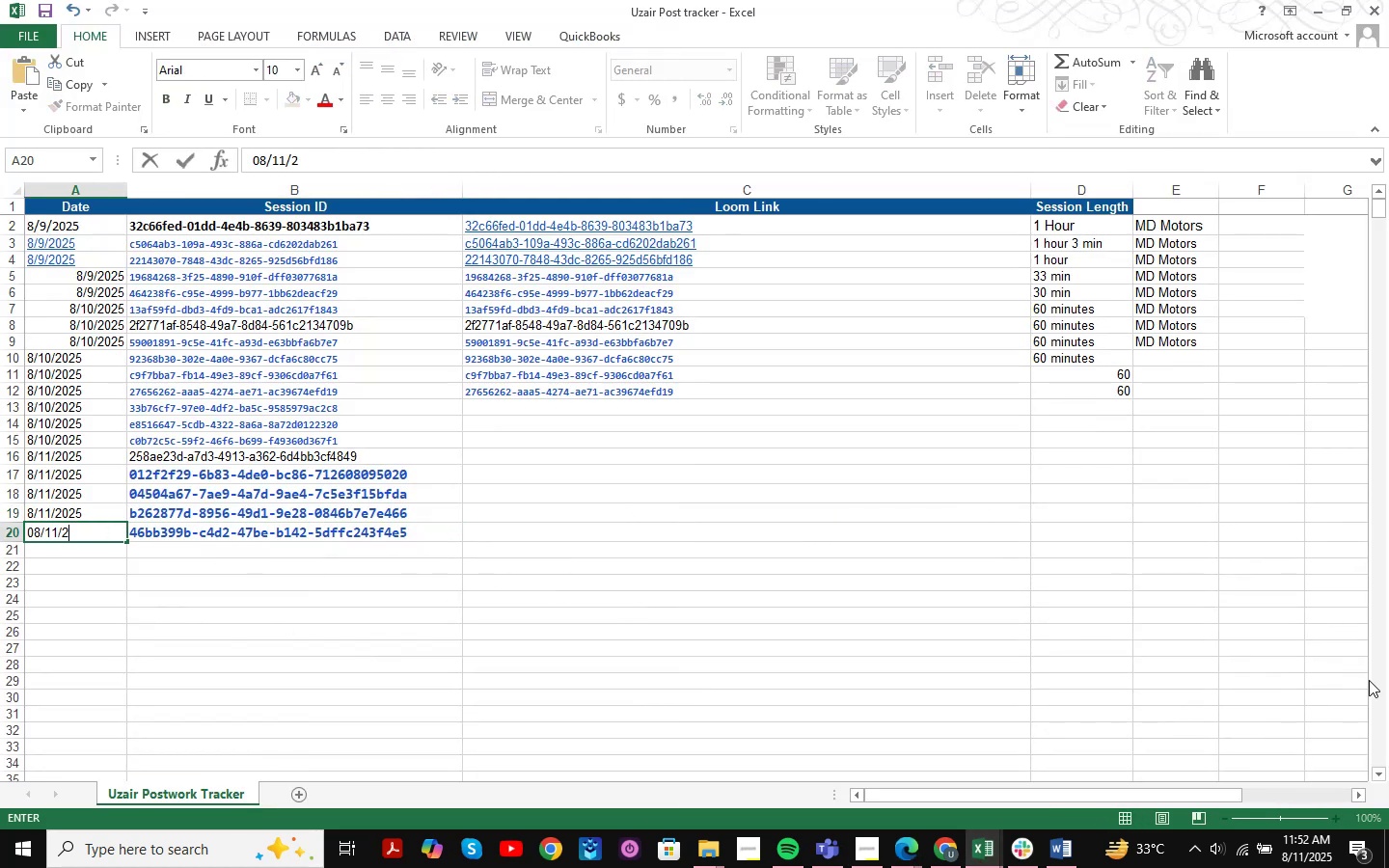 
key(Numpad0)
 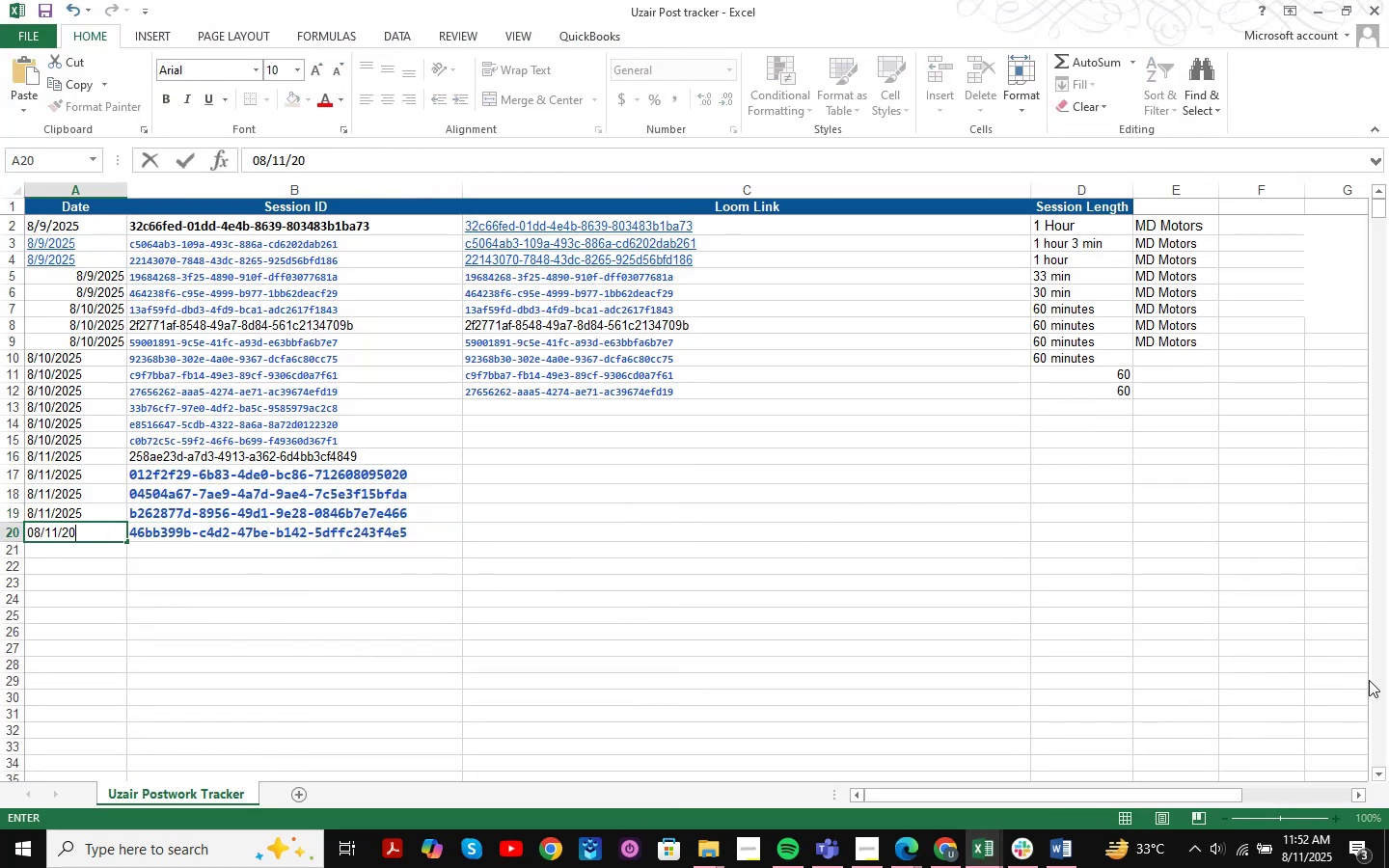 
key(Numpad2)
 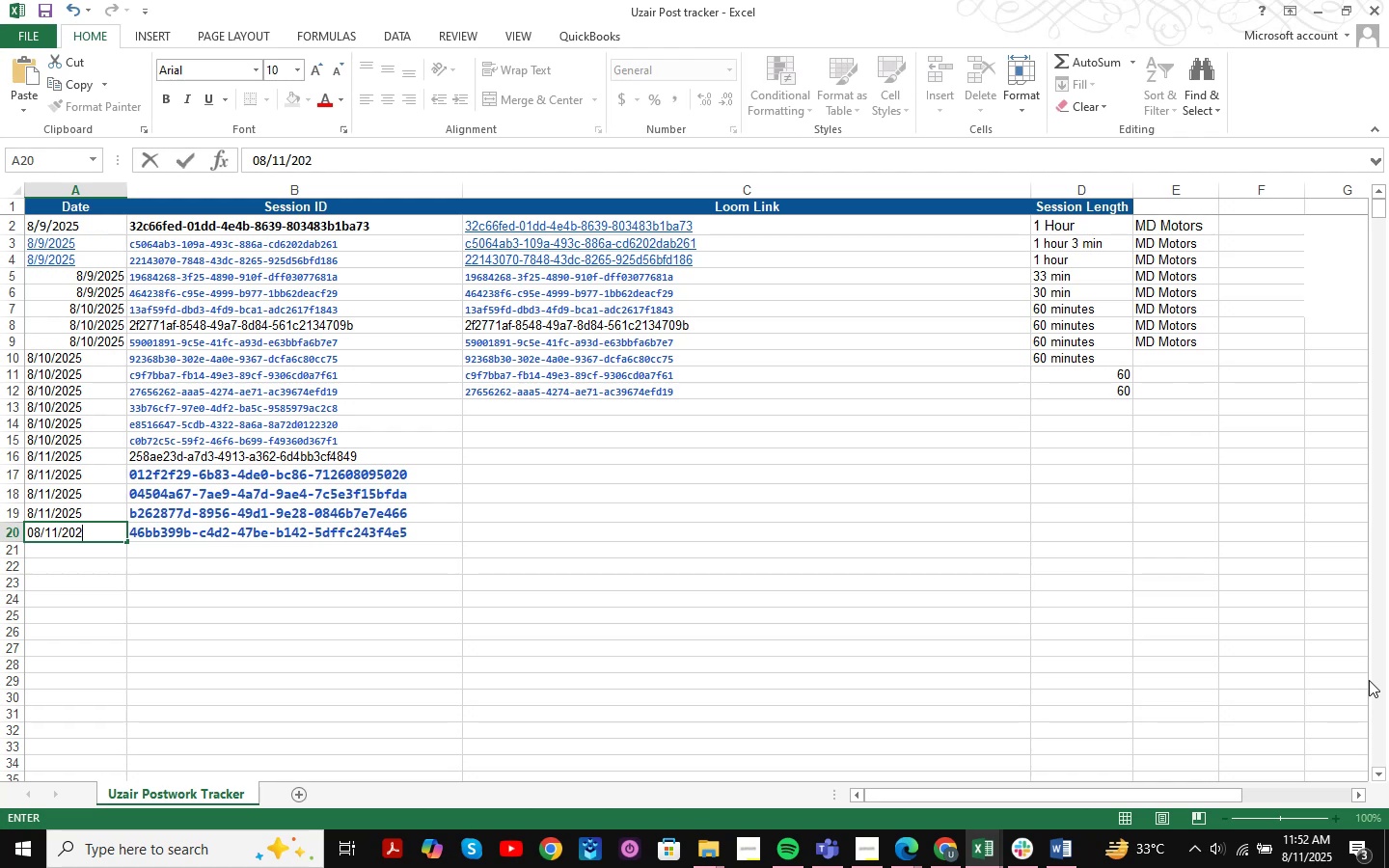 
key(Numpad5)
 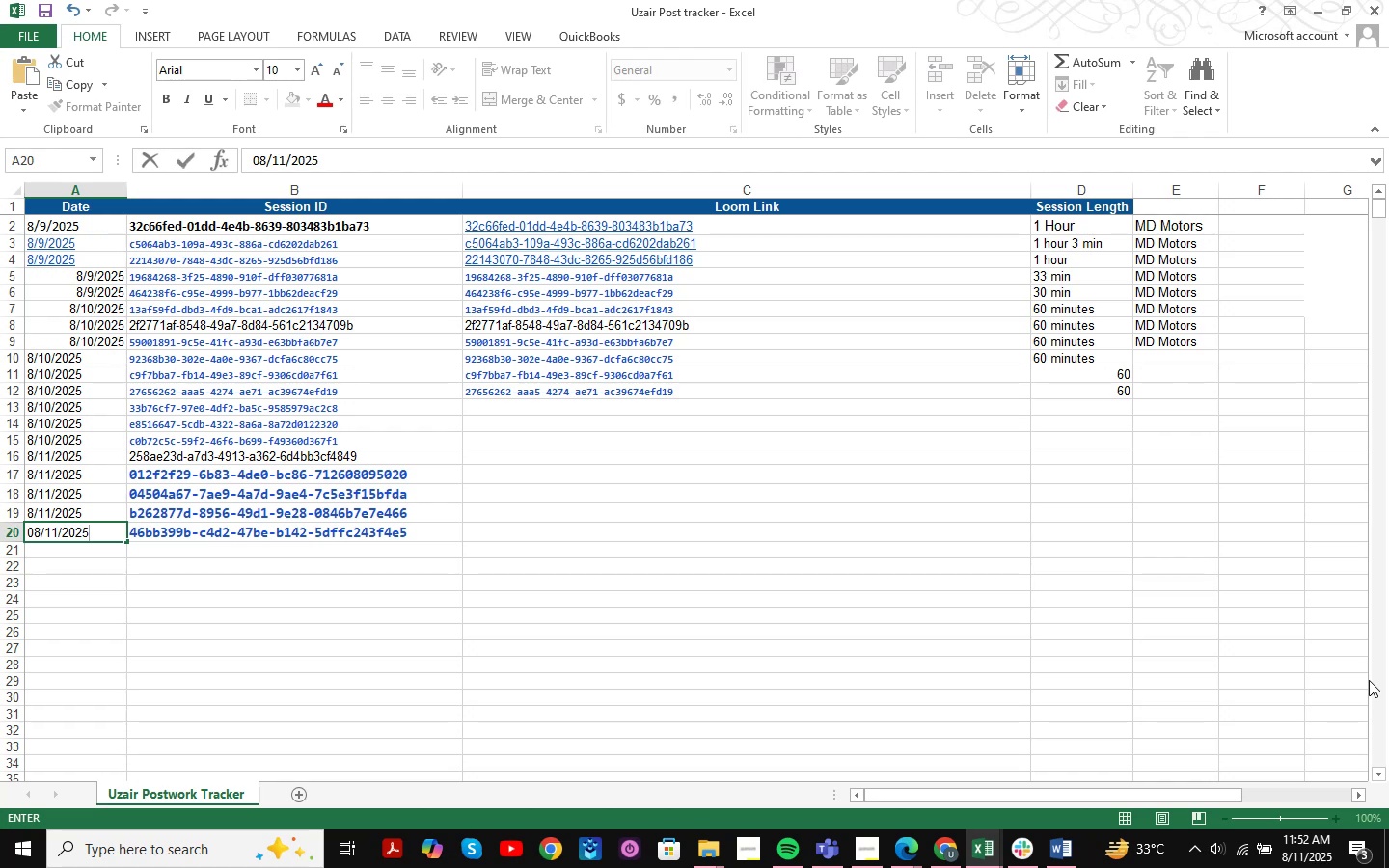 
key(NumpadEnter)
 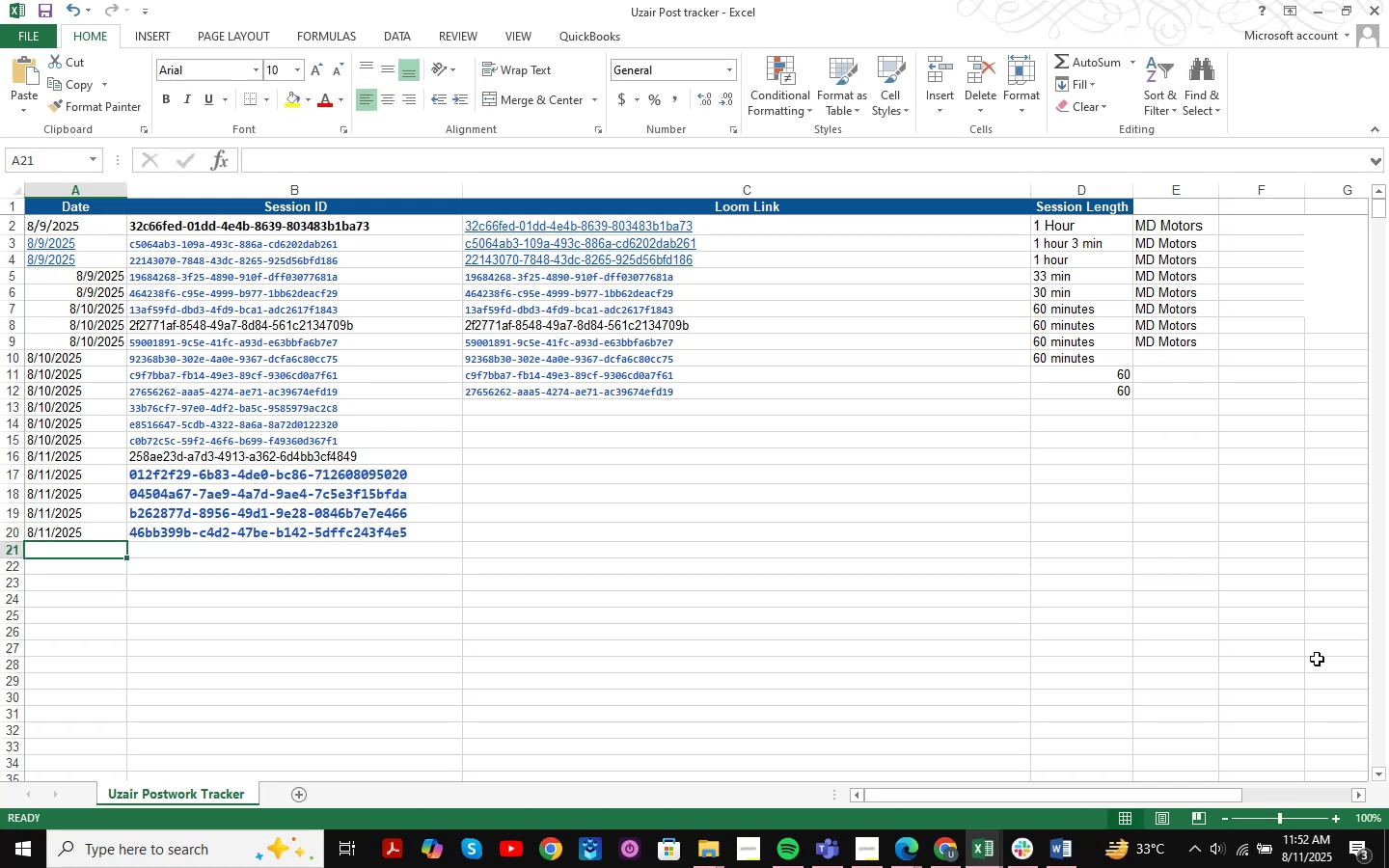 
key(Control+S)
 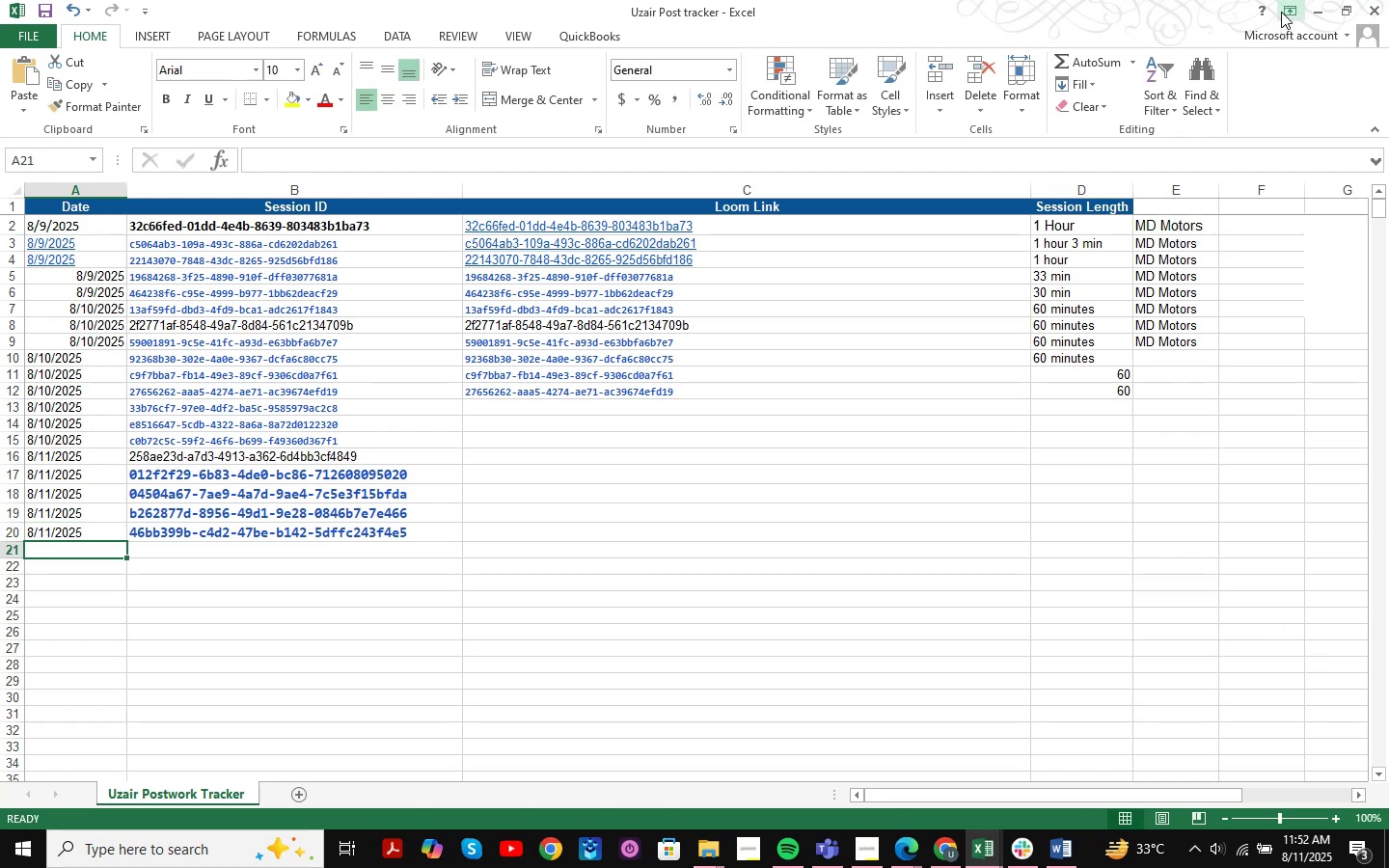 
left_click([1314, 9])
 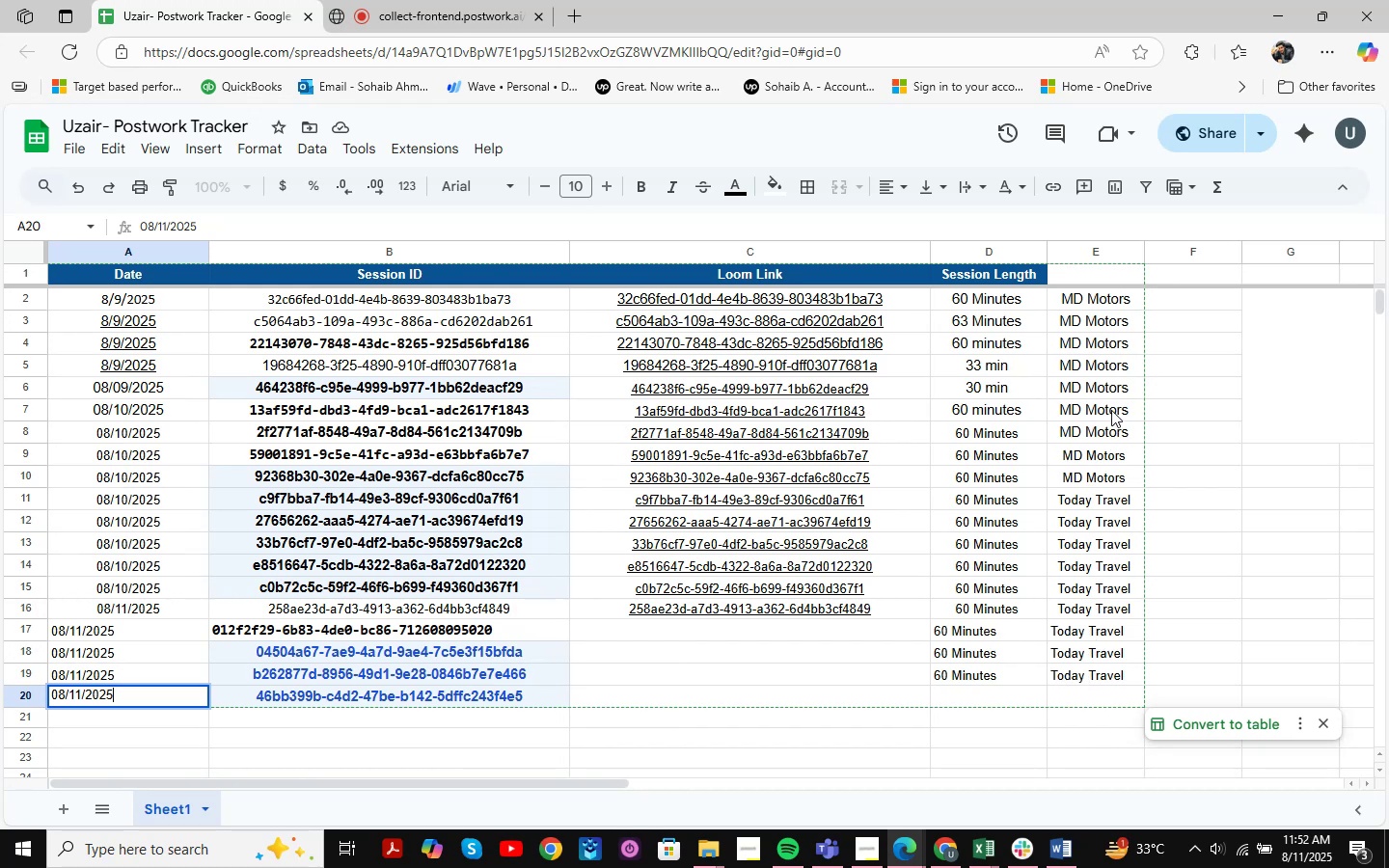 
wait(16.21)
 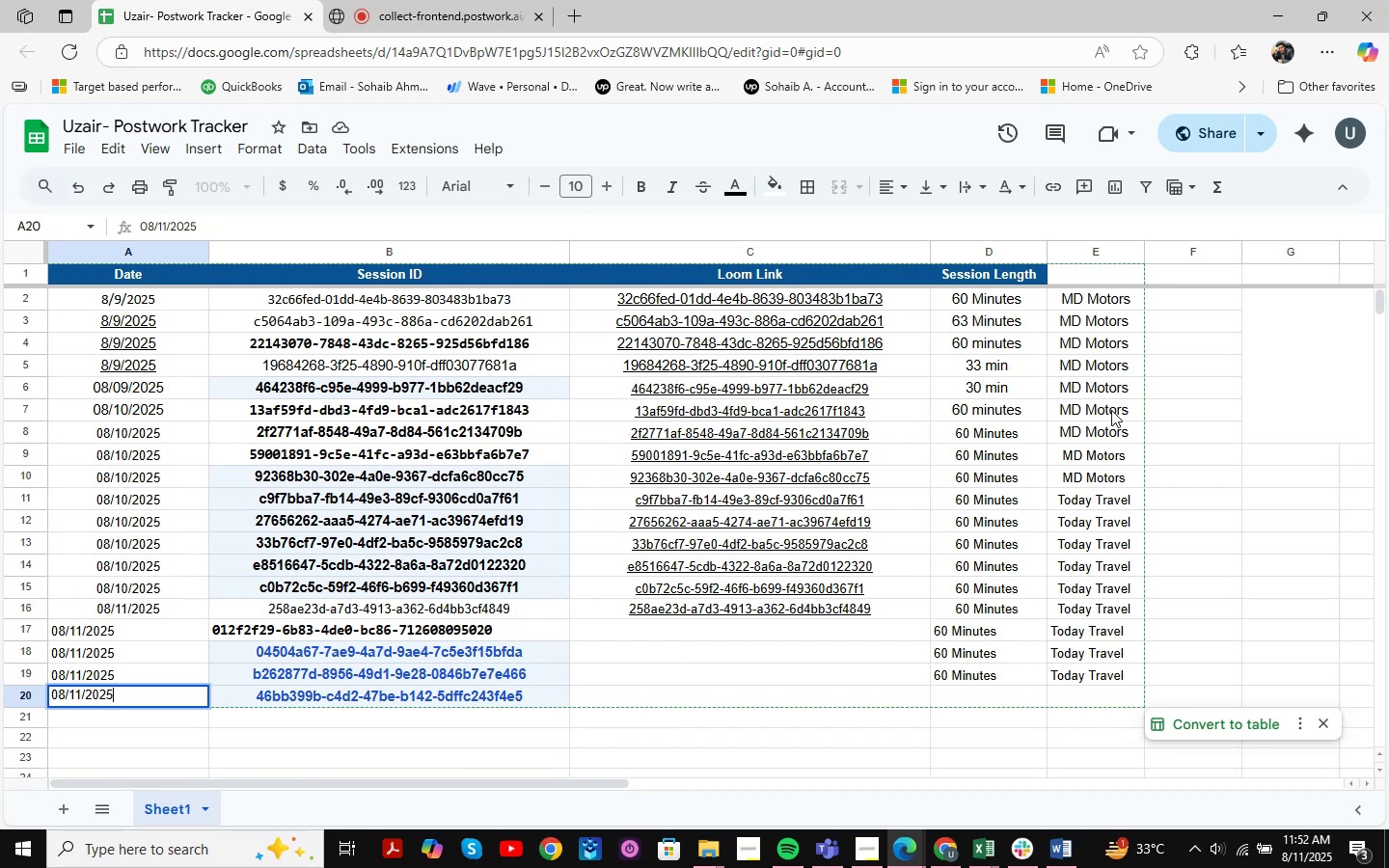 
left_click([425, 0])
 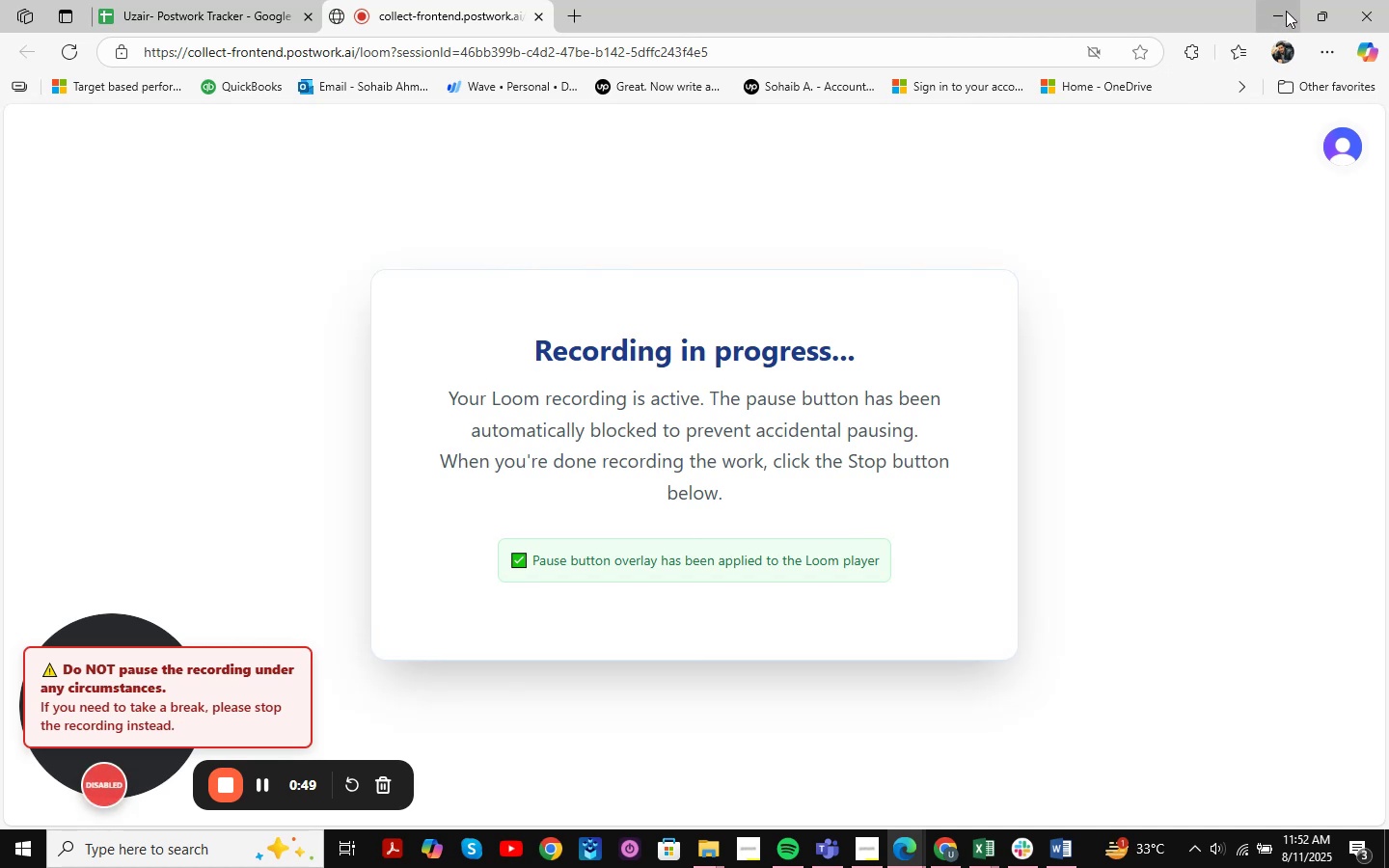 
left_click([1286, 11])
 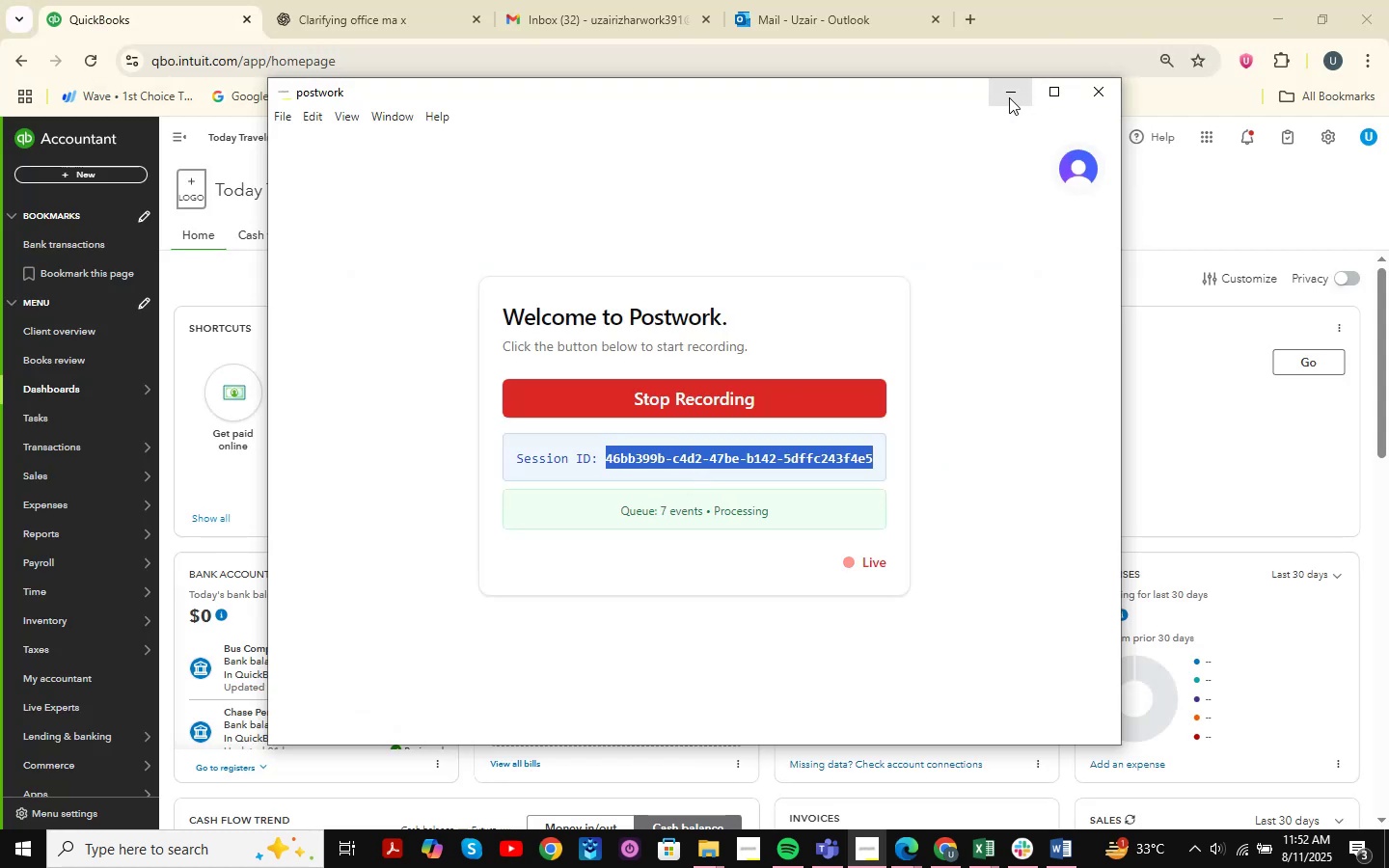 
left_click([1009, 97])
 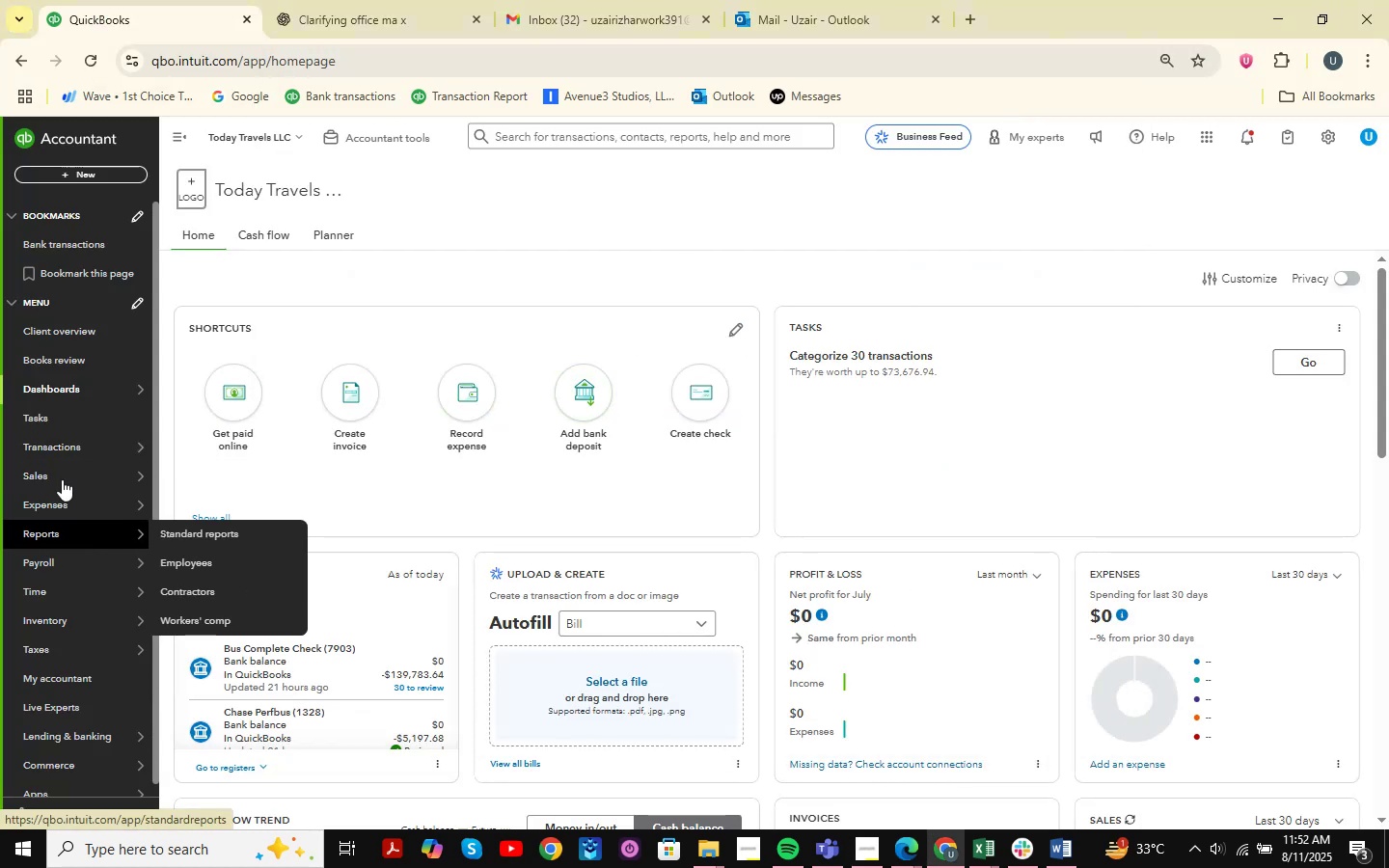 
left_click([194, 441])
 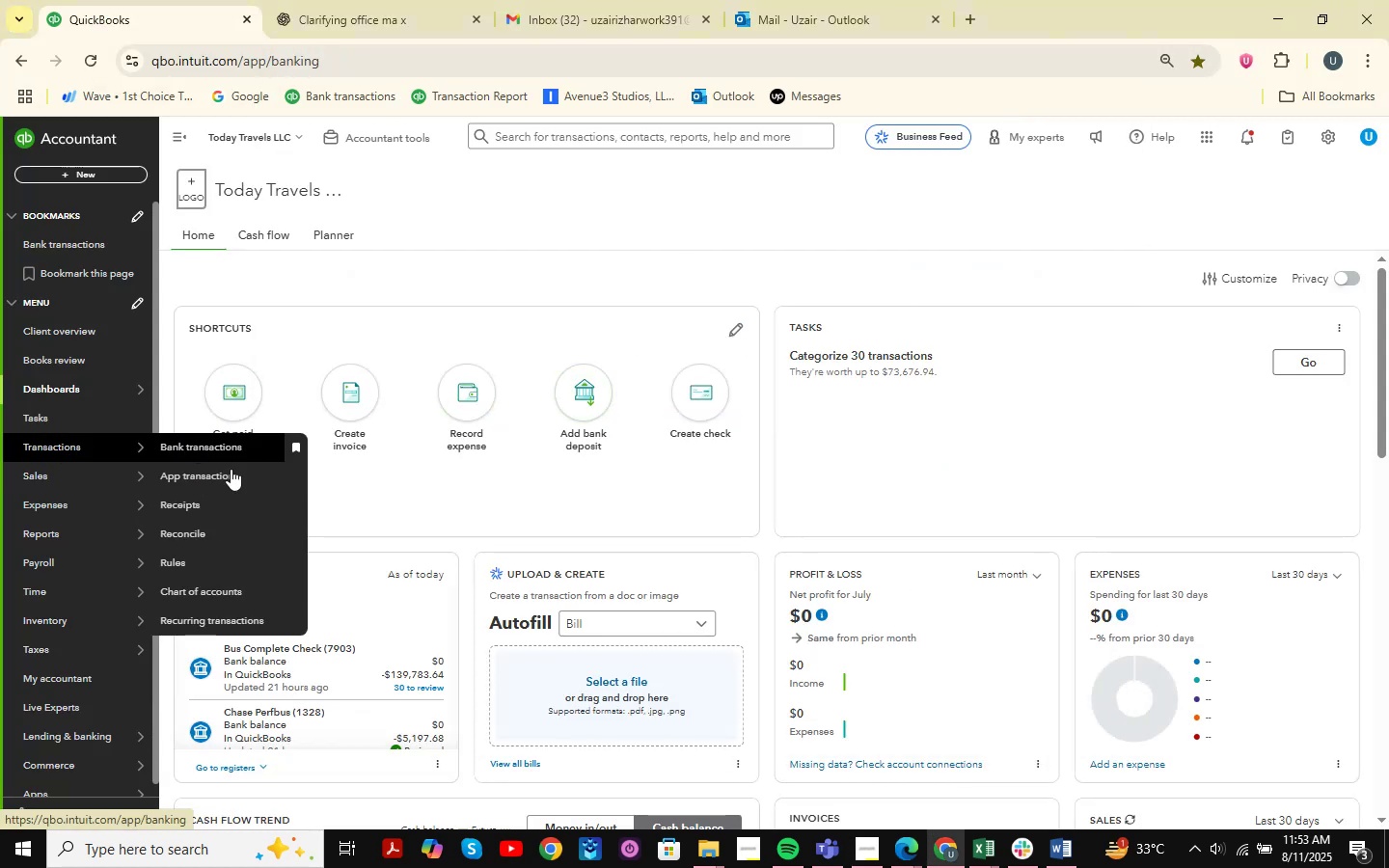 
mouse_move([308, 217])
 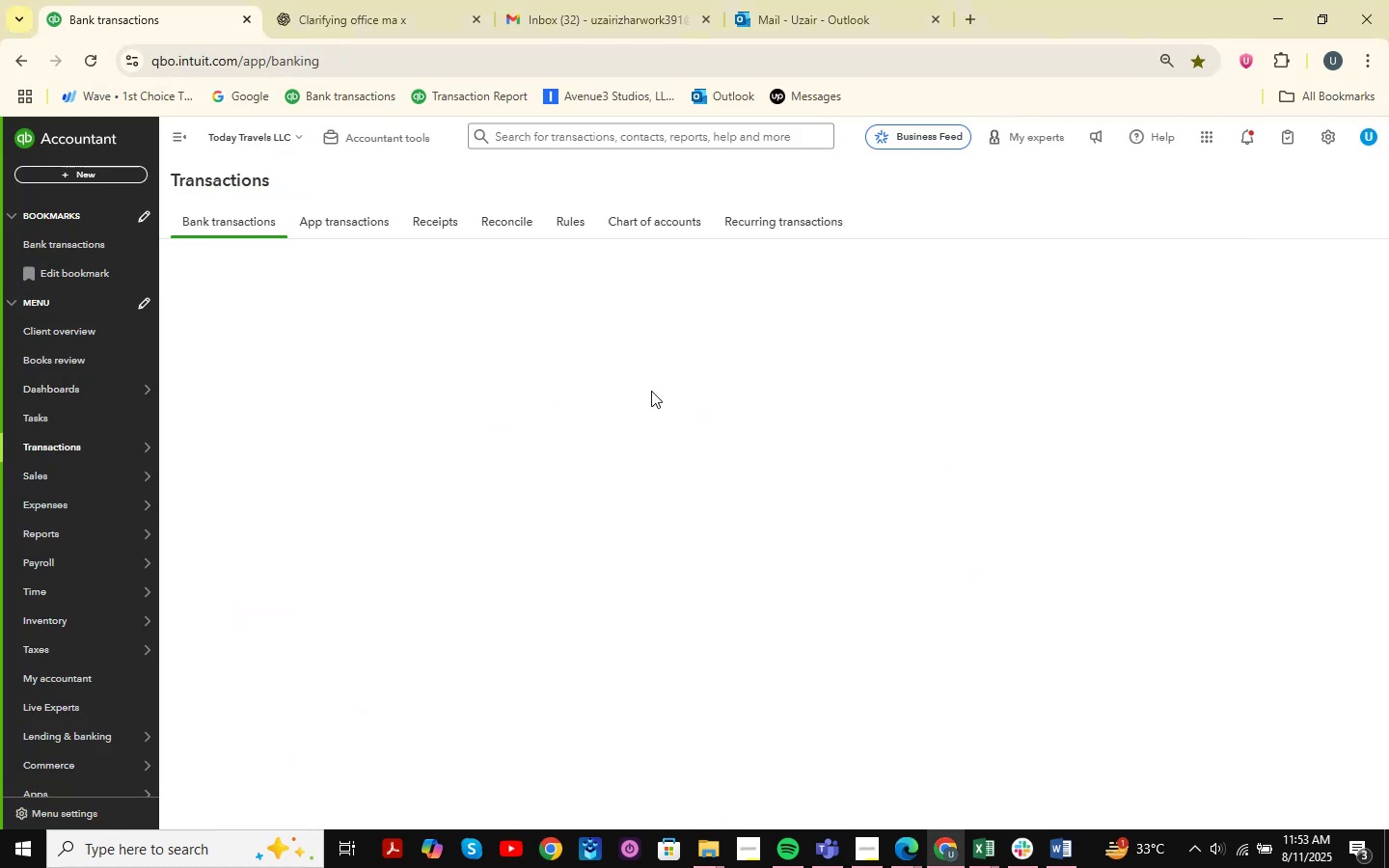 
scroll: coordinate [678, 559], scroll_direction: down, amount: 24.0
 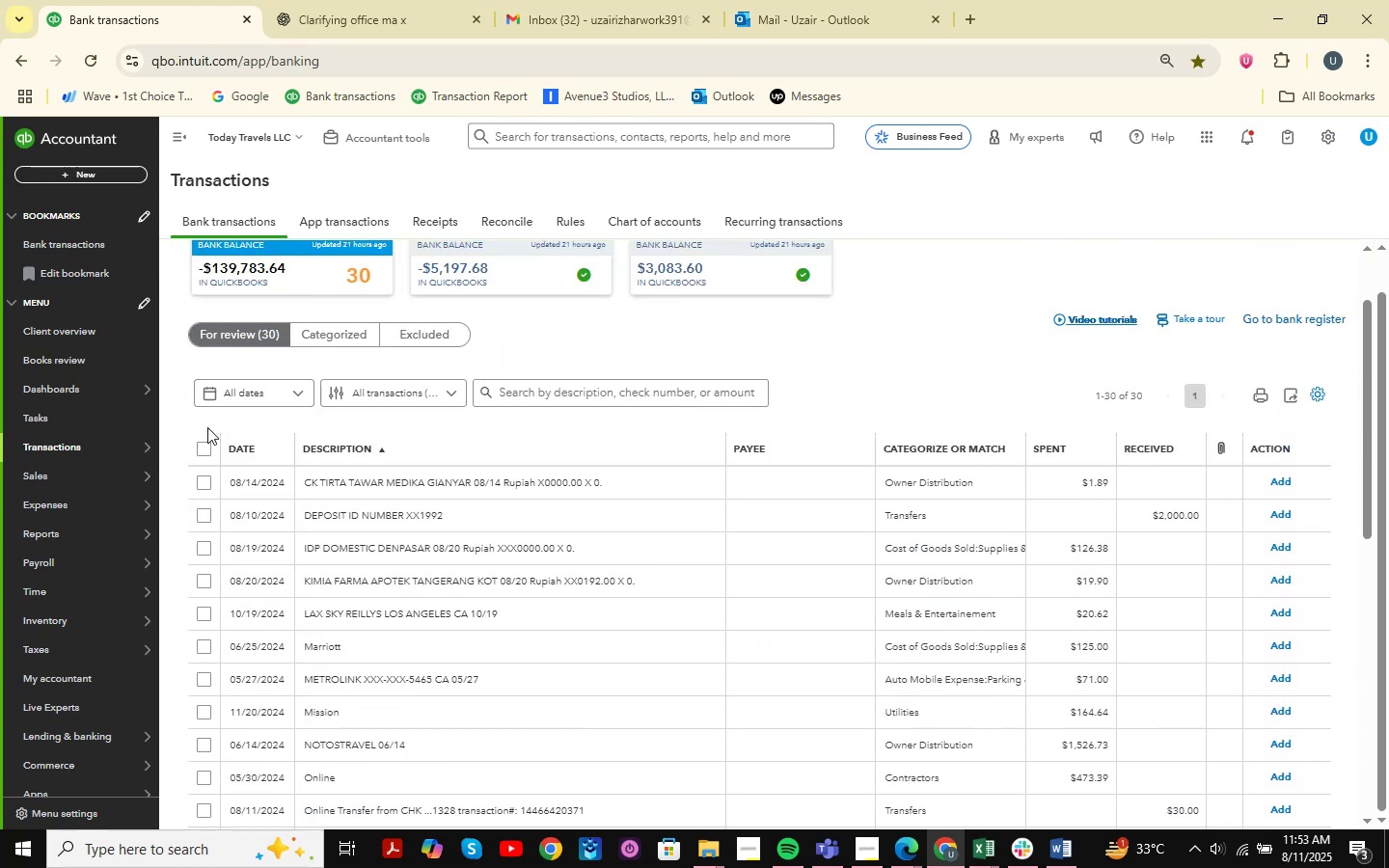 
left_click([198, 447])
 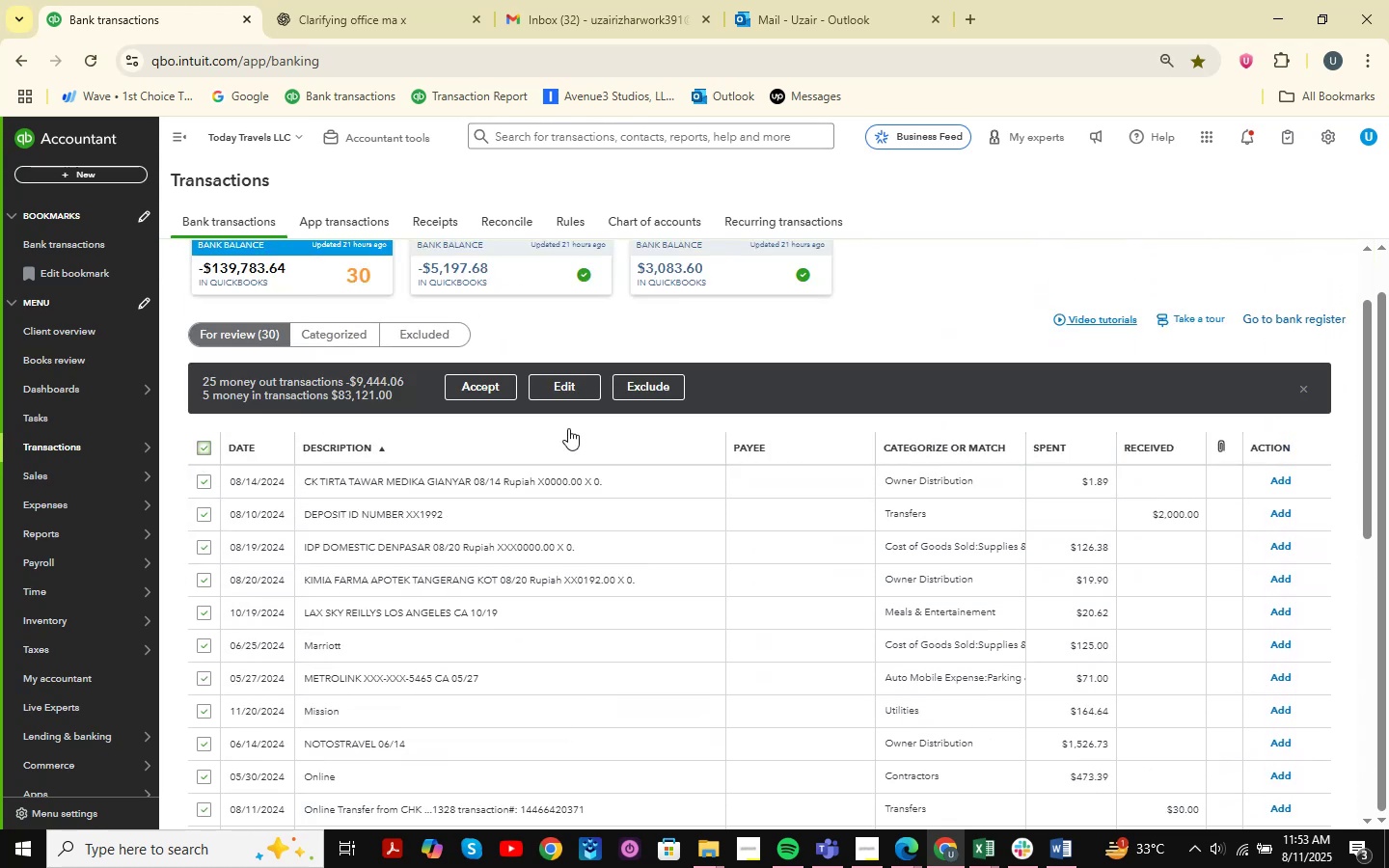 
left_click([572, 384])
 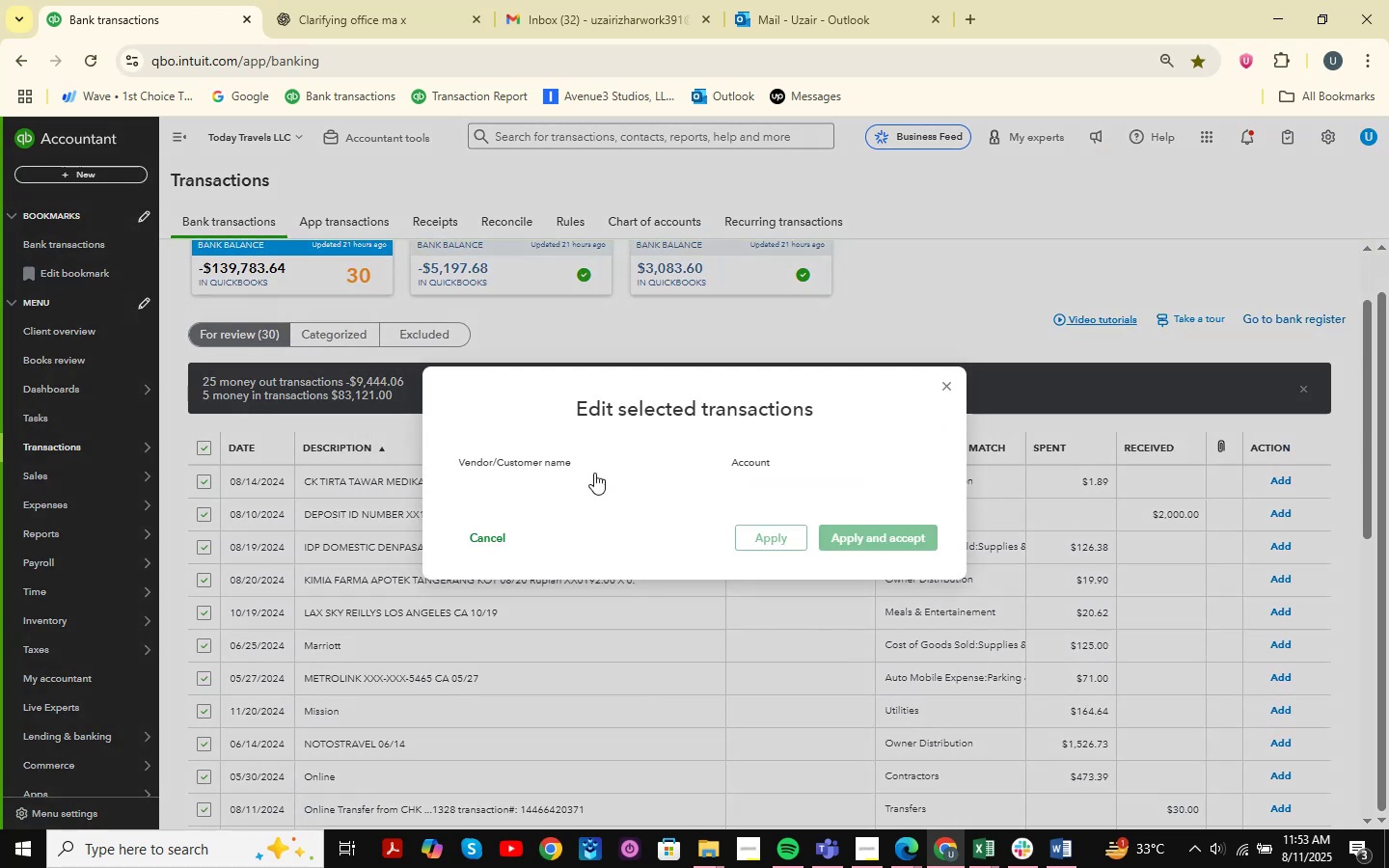 
left_click([596, 466])
 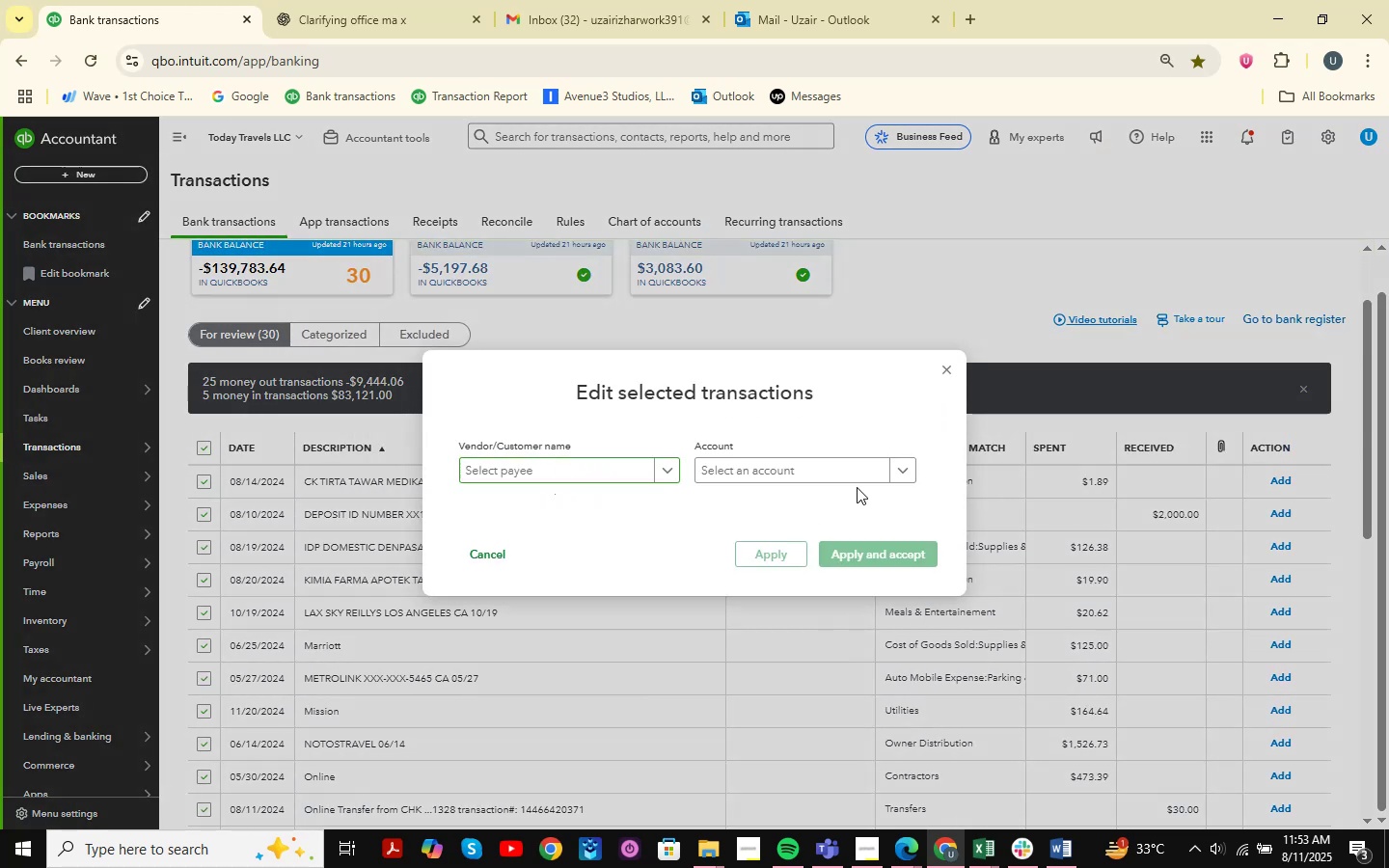 
double_click([814, 475])
 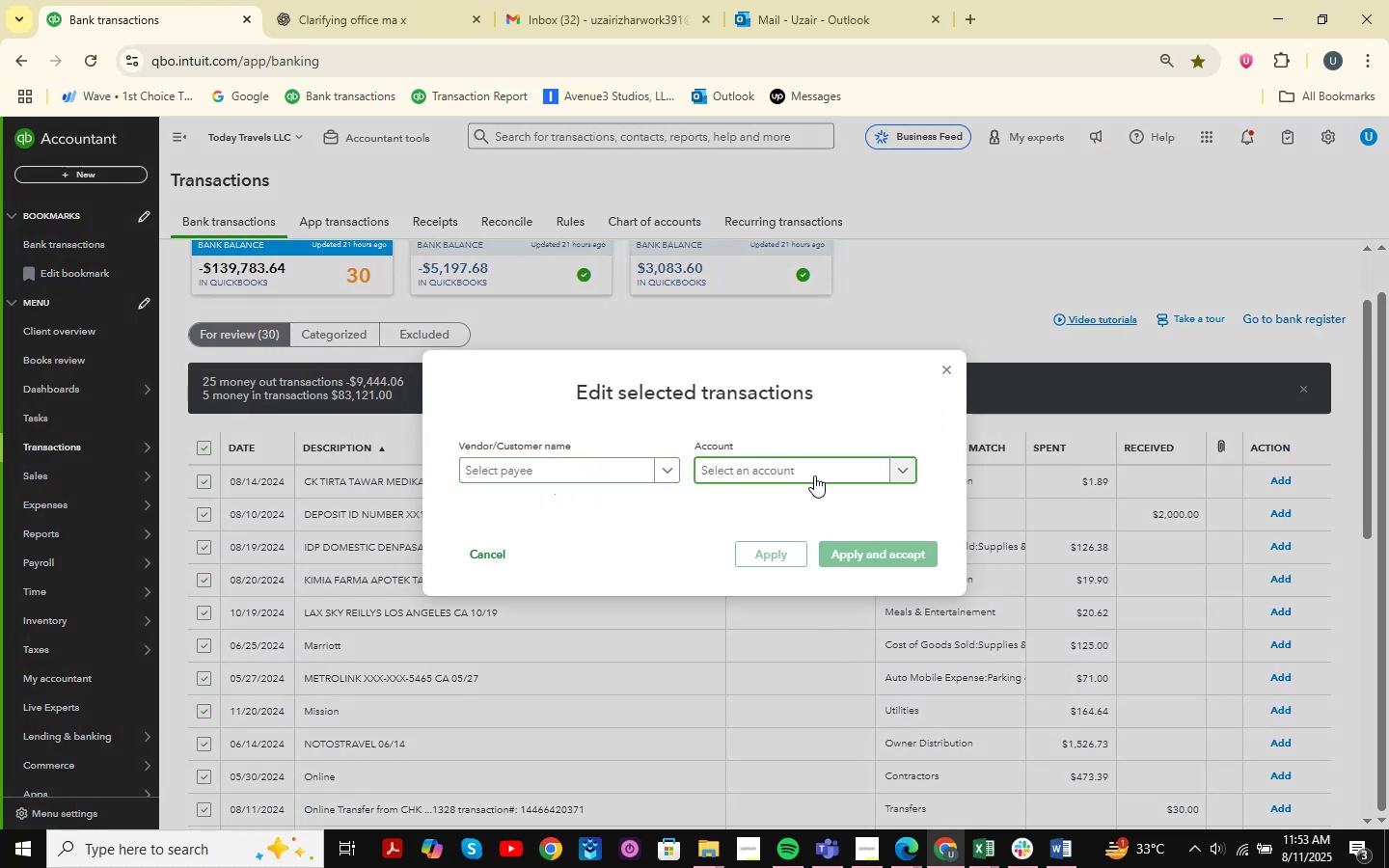 
type(ask )
 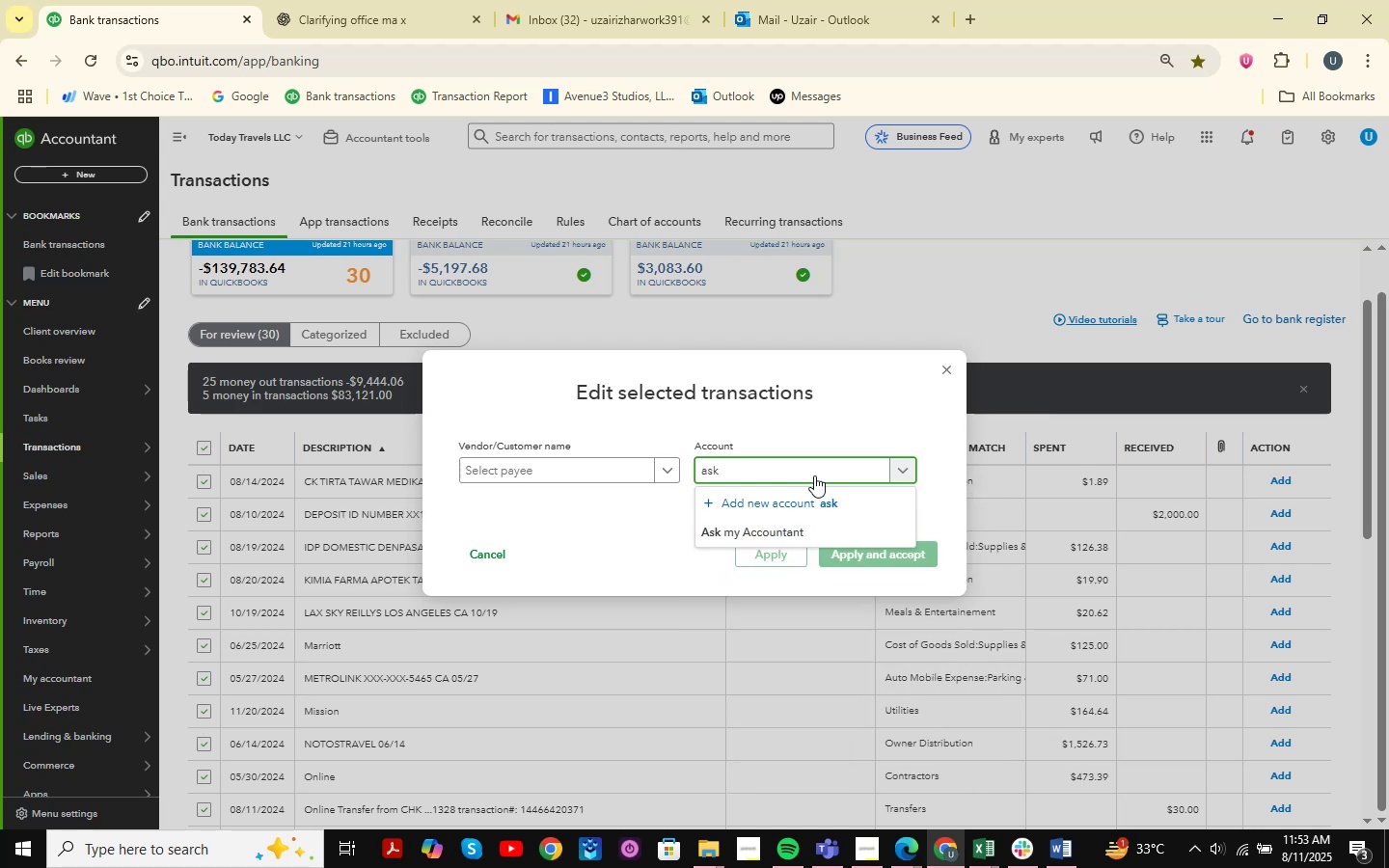 
key(ArrowDown)
 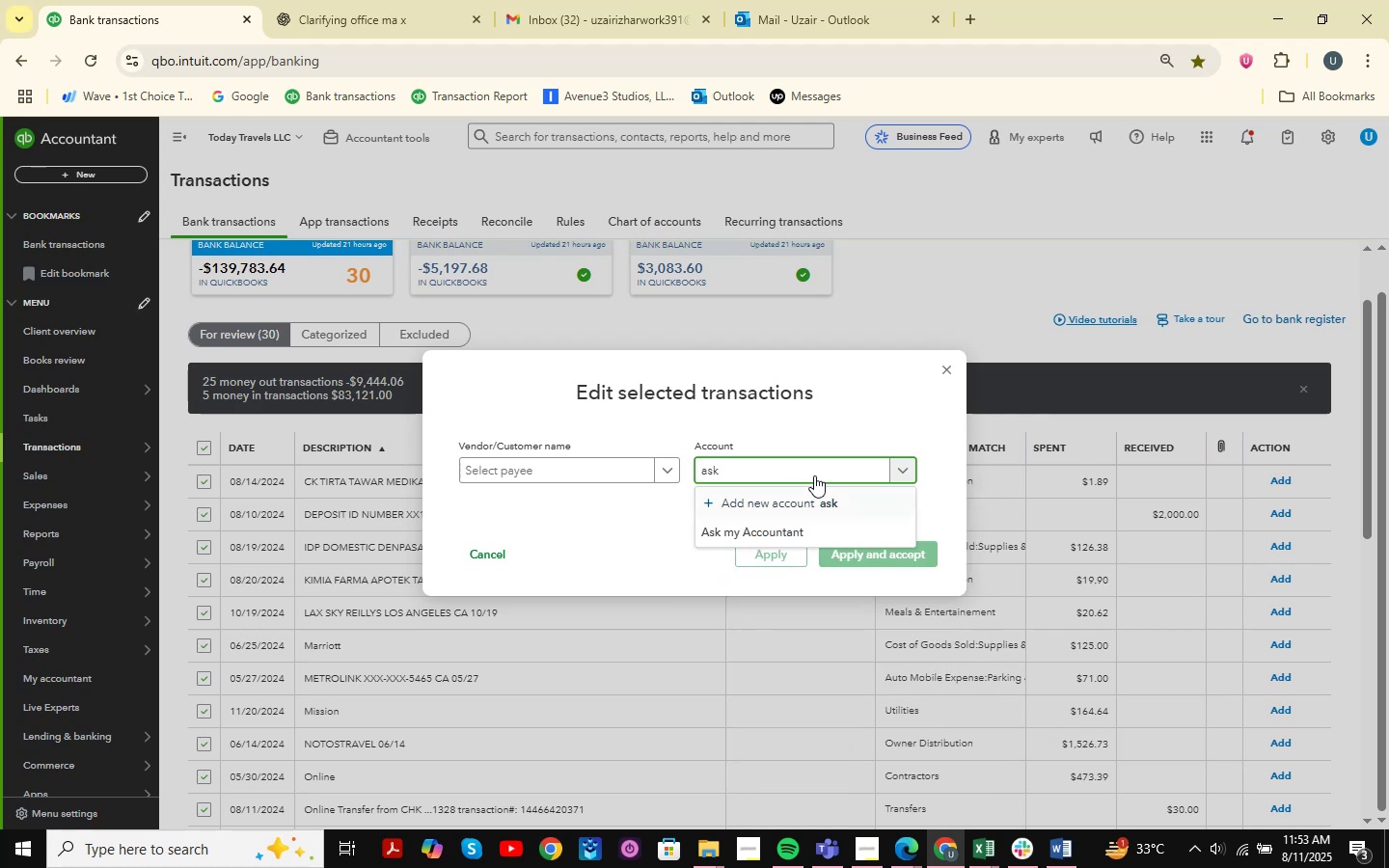 
key(ArrowDown)
 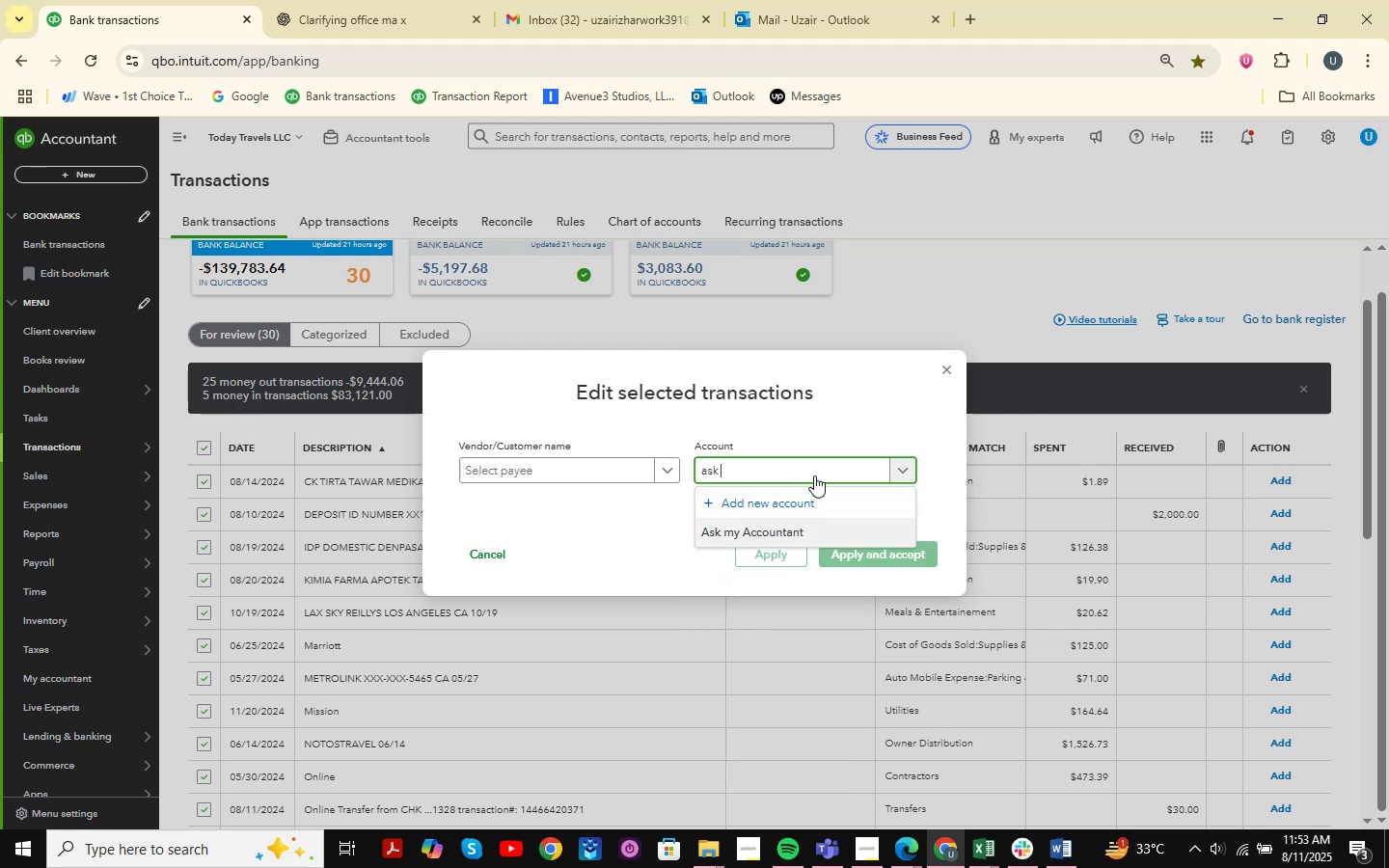 
key(Enter)
 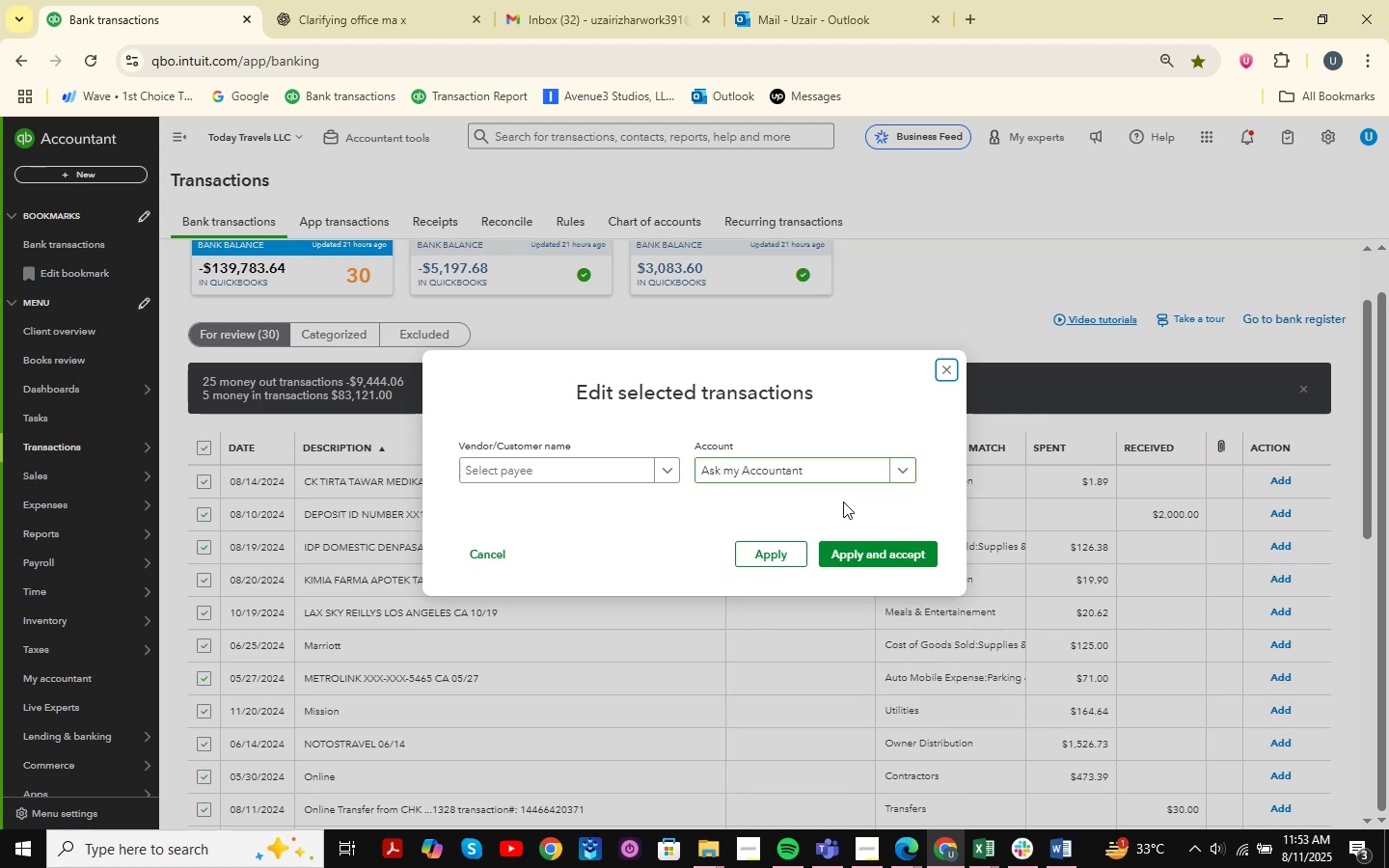 
left_click([873, 552])
 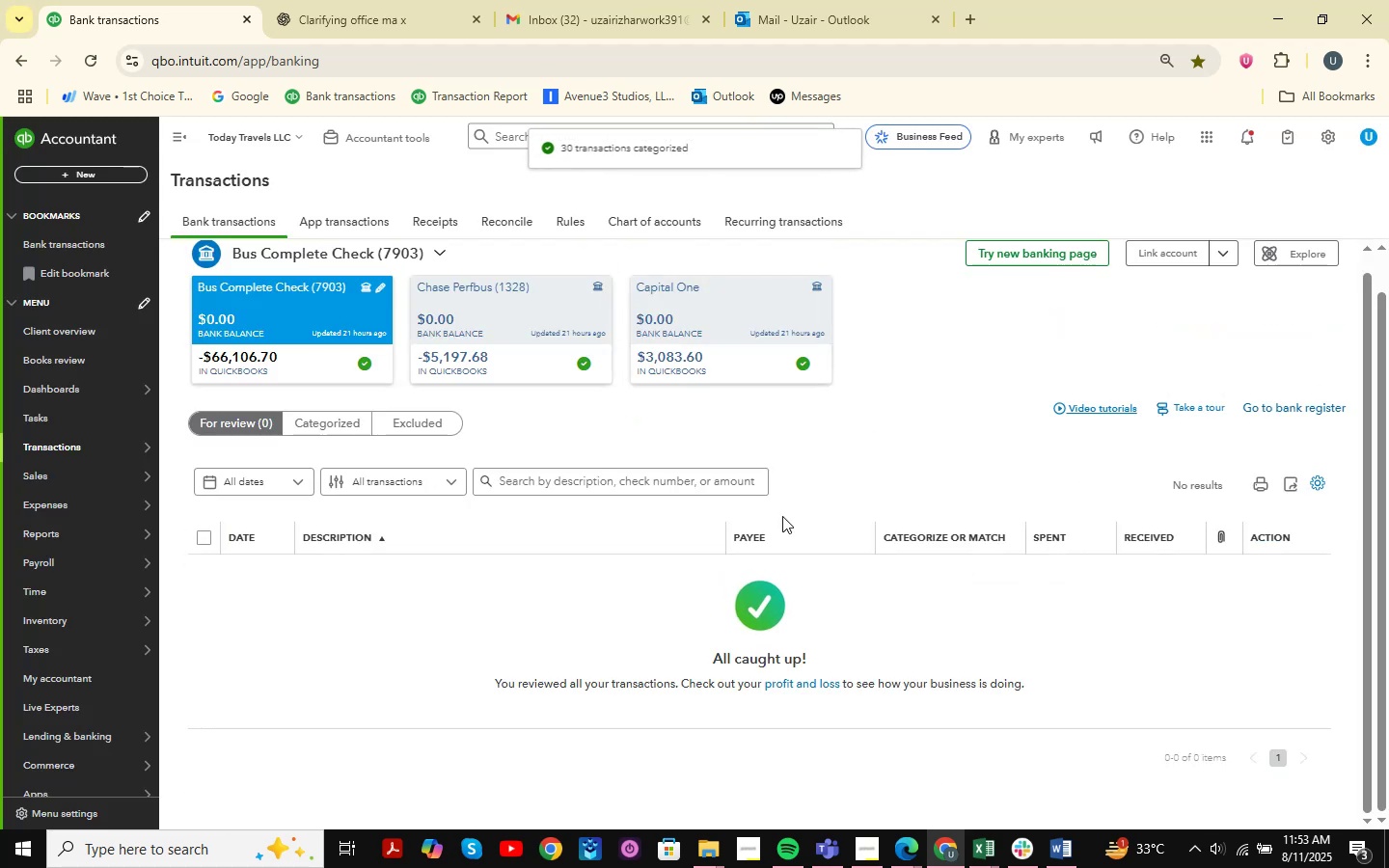 
wait(11.58)
 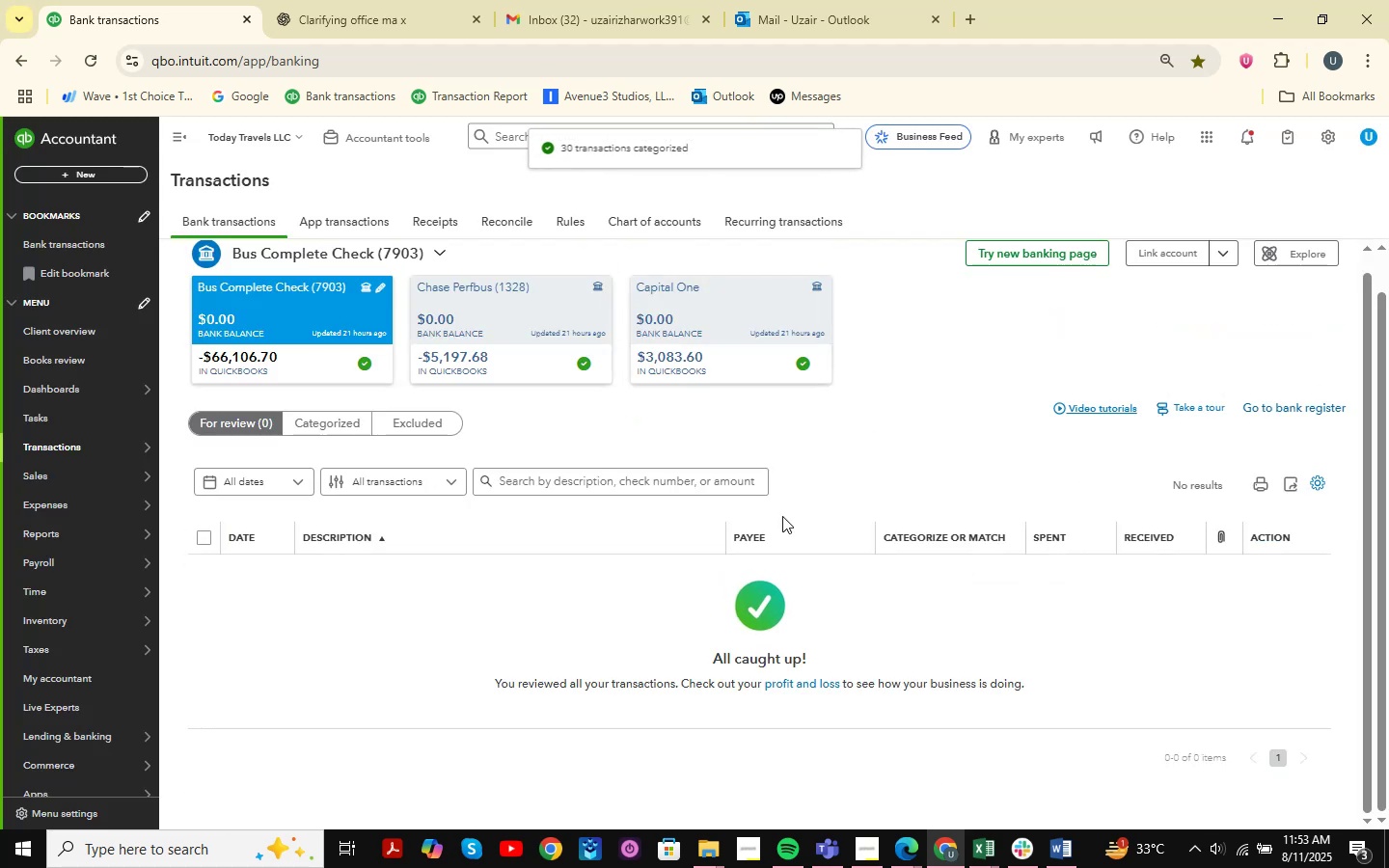 
left_click([190, 584])
 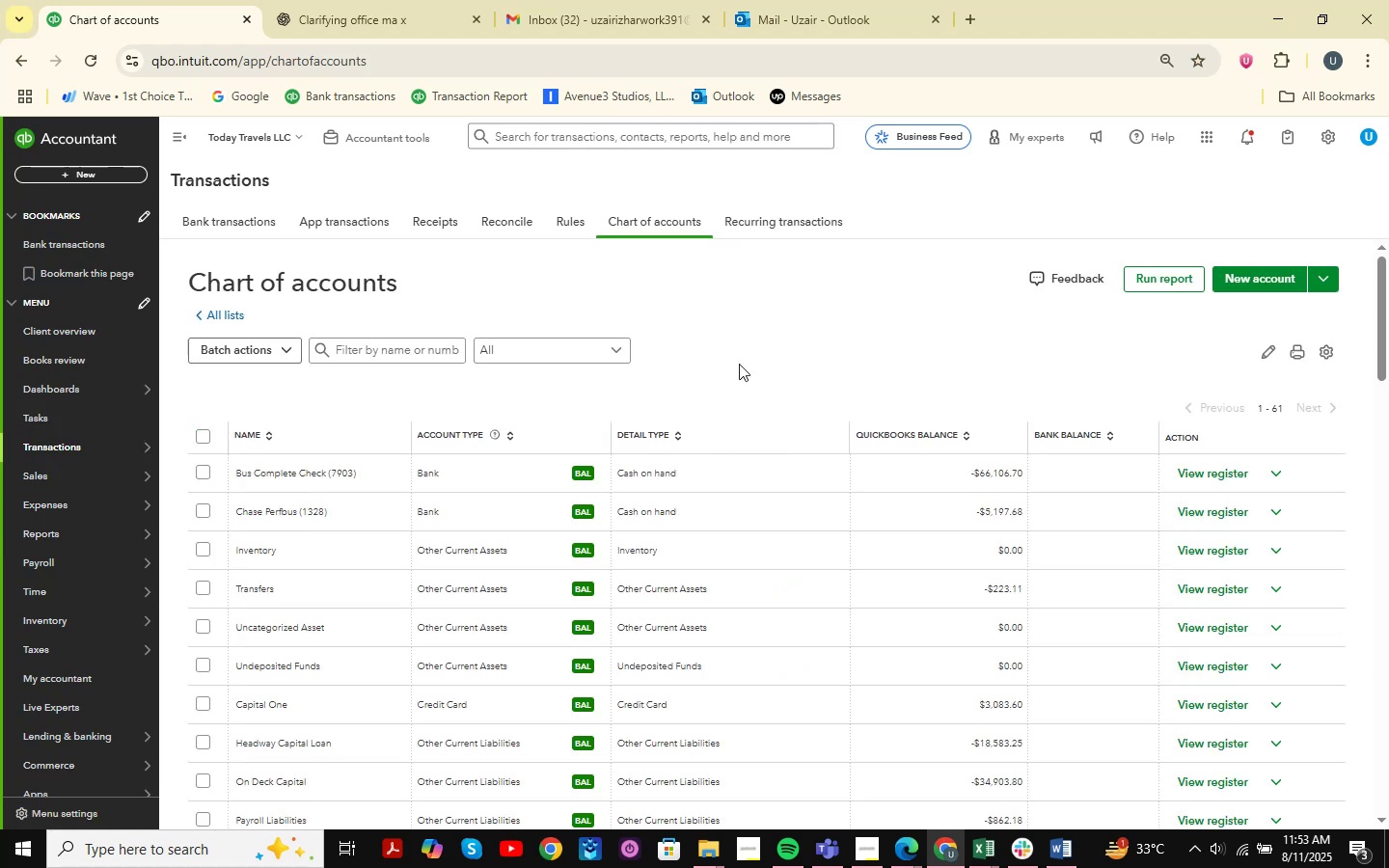 
wait(7.22)
 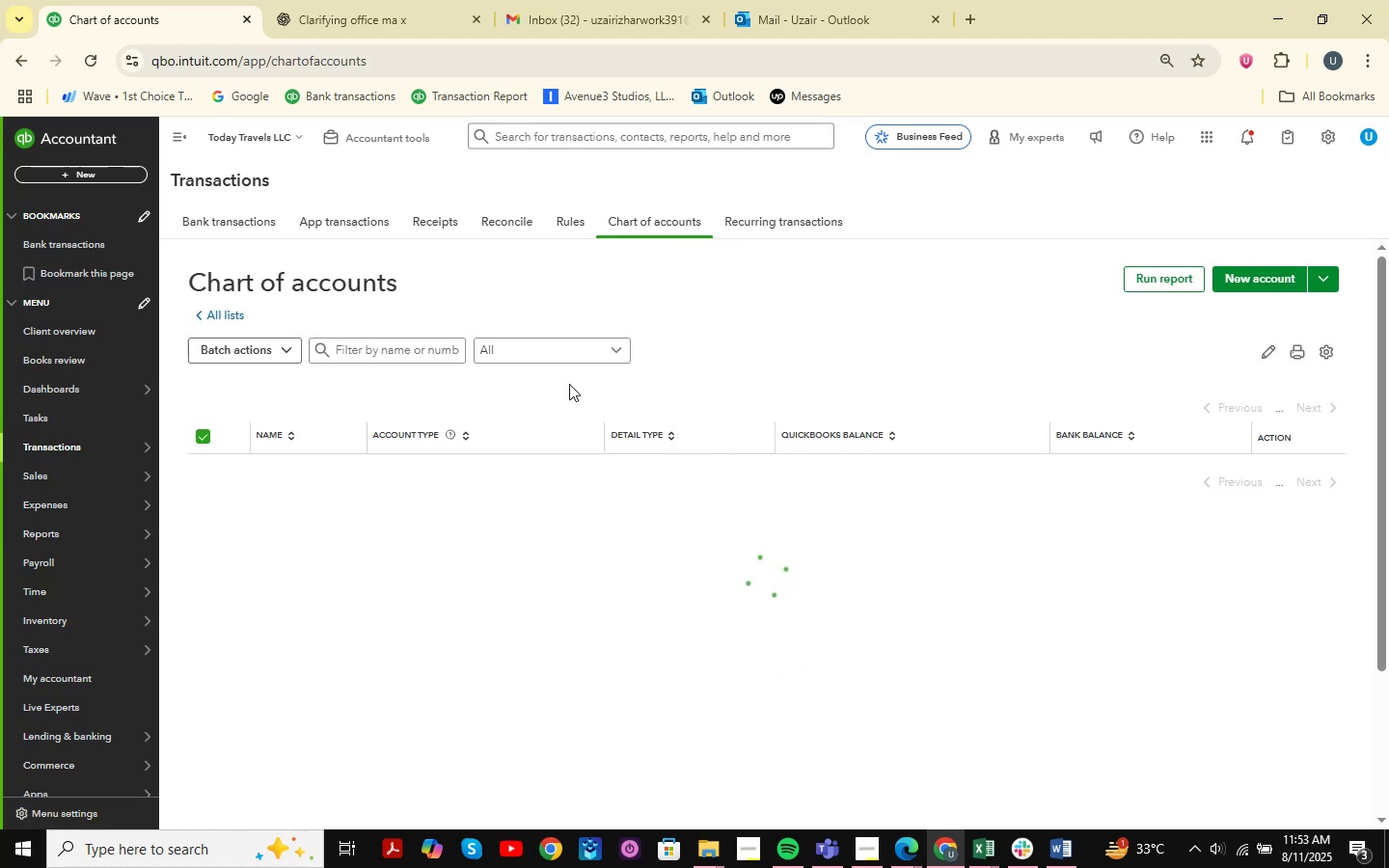 
left_click([1274, 20])
 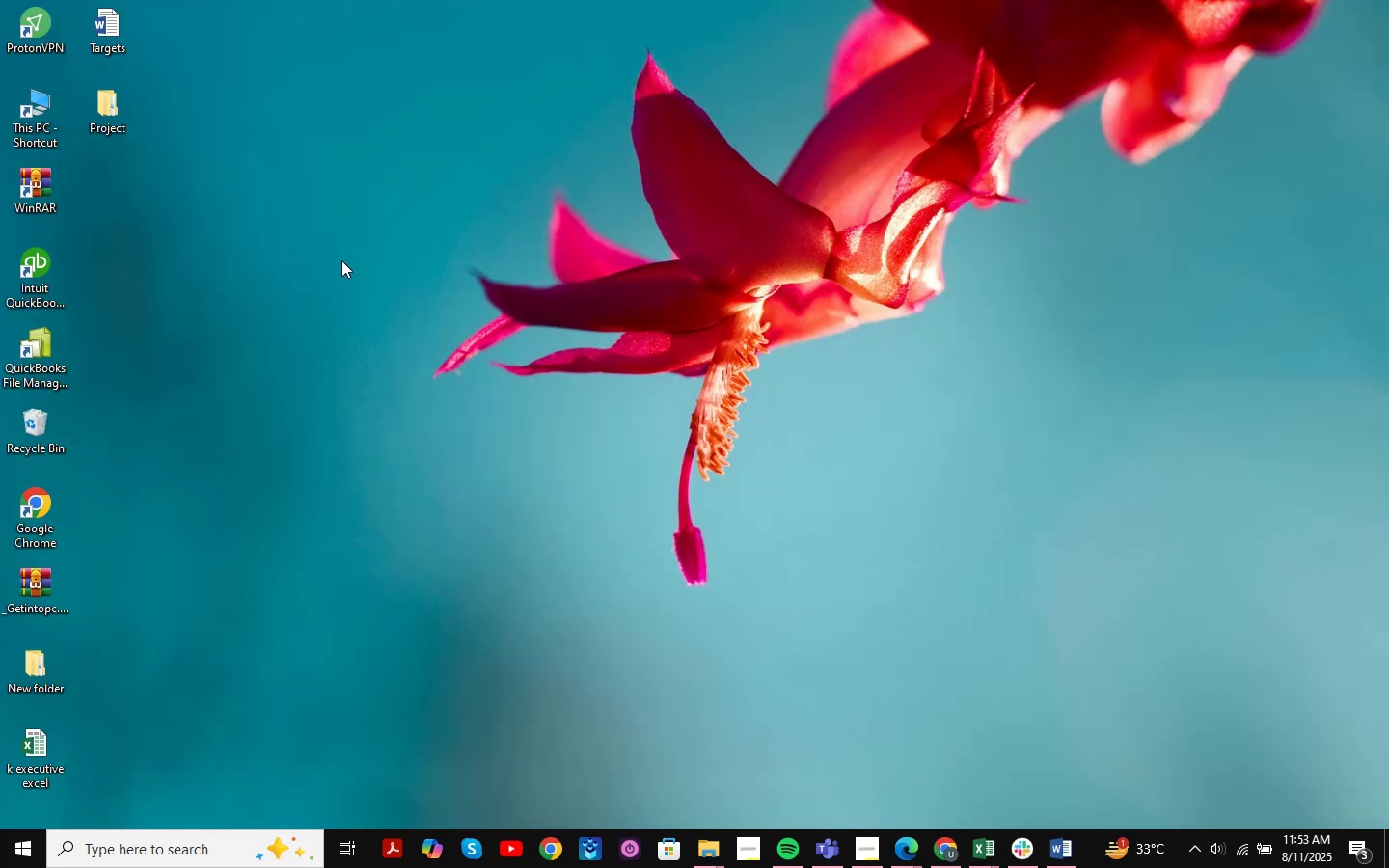 
double_click([109, 112])
 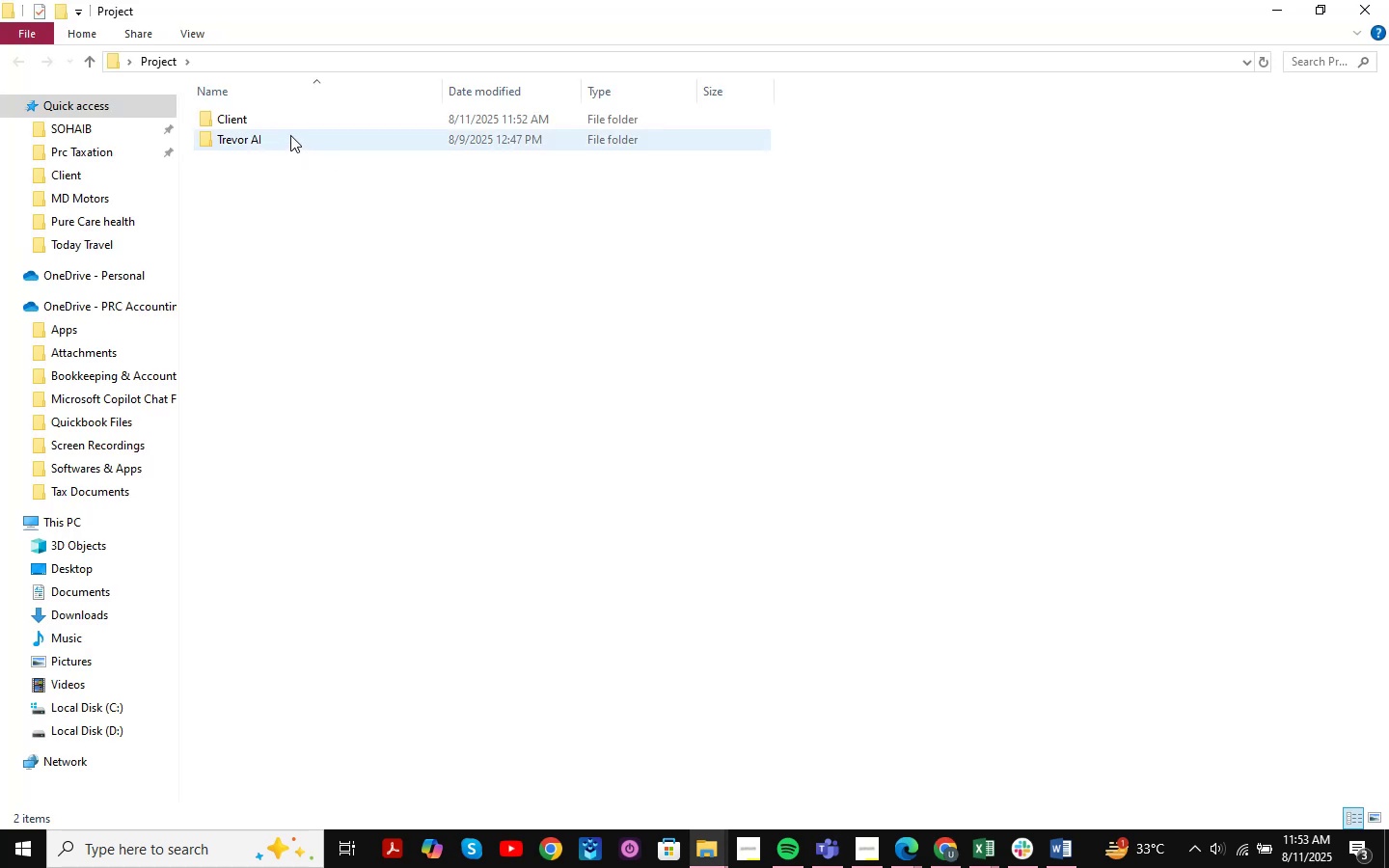 
double_click([290, 135])
 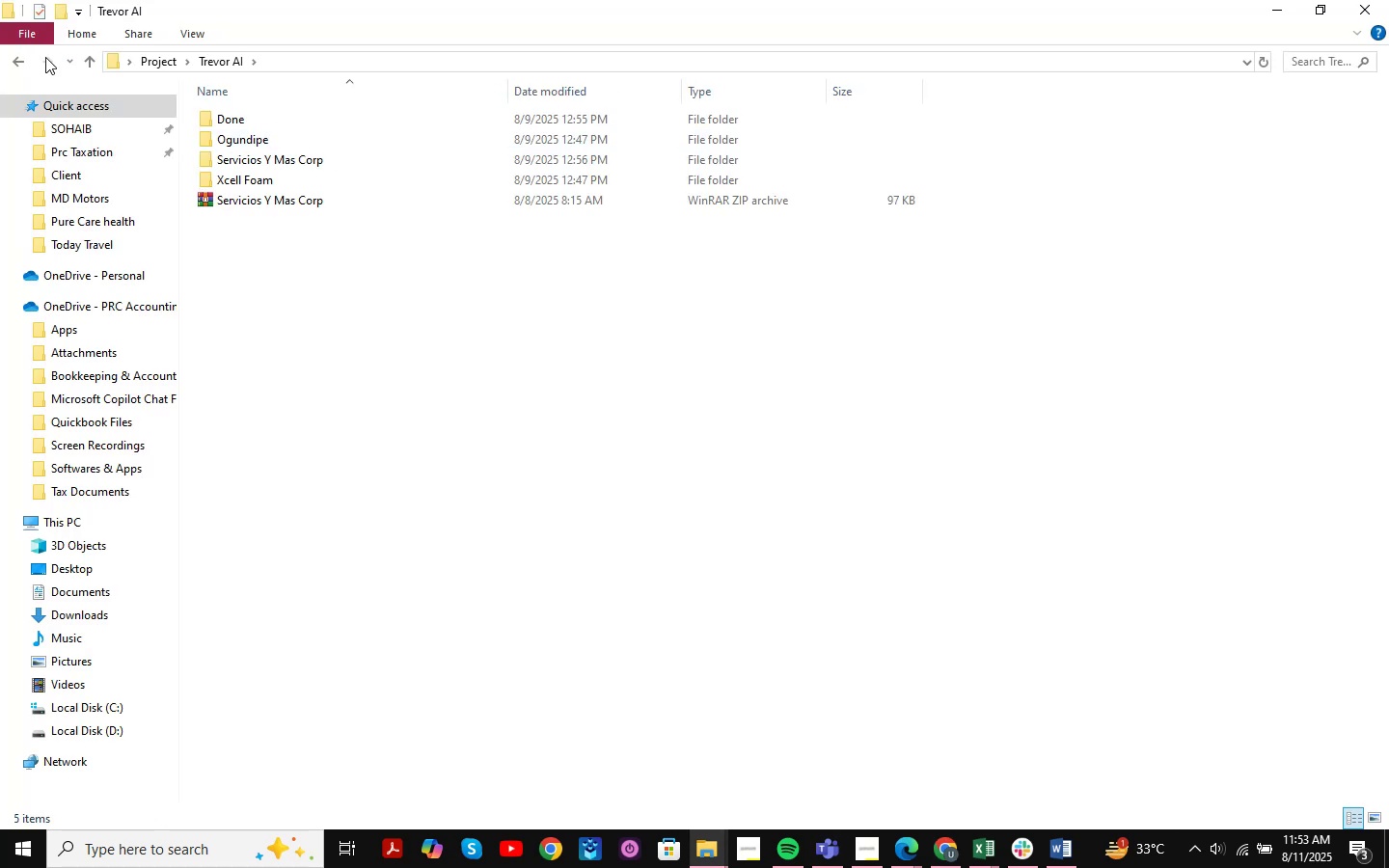 
left_click([17, 65])
 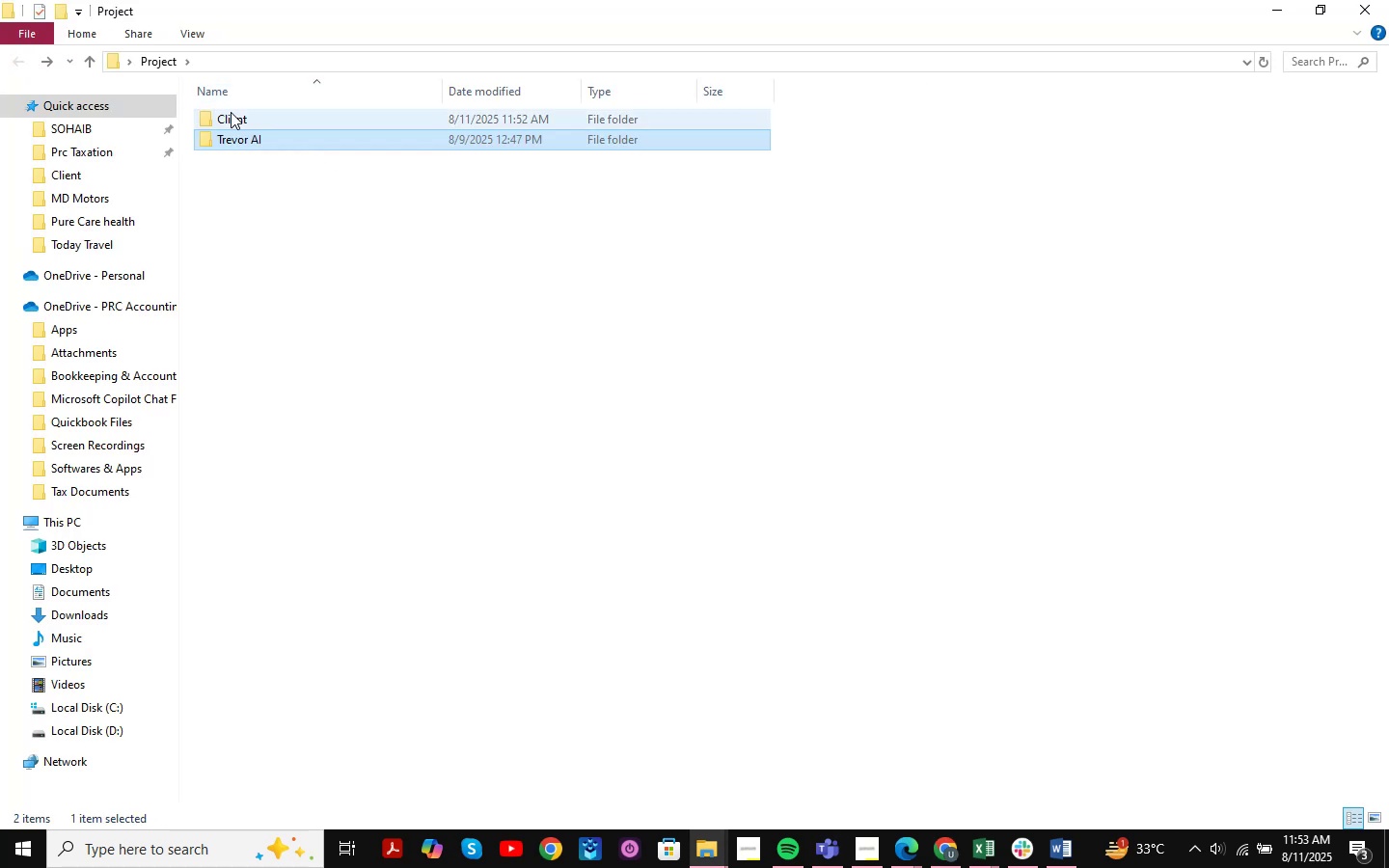 
double_click([231, 112])
 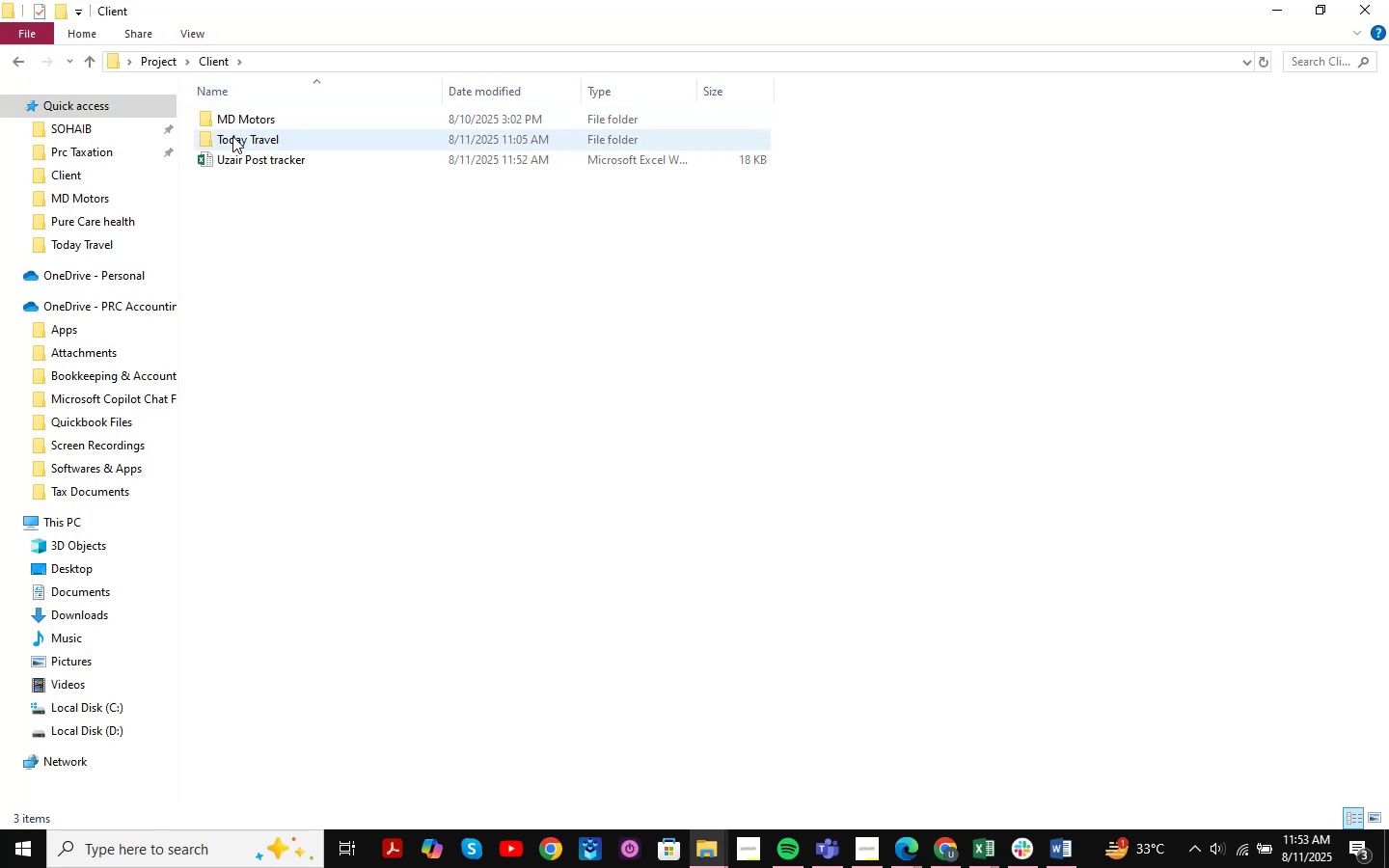 
double_click([232, 136])
 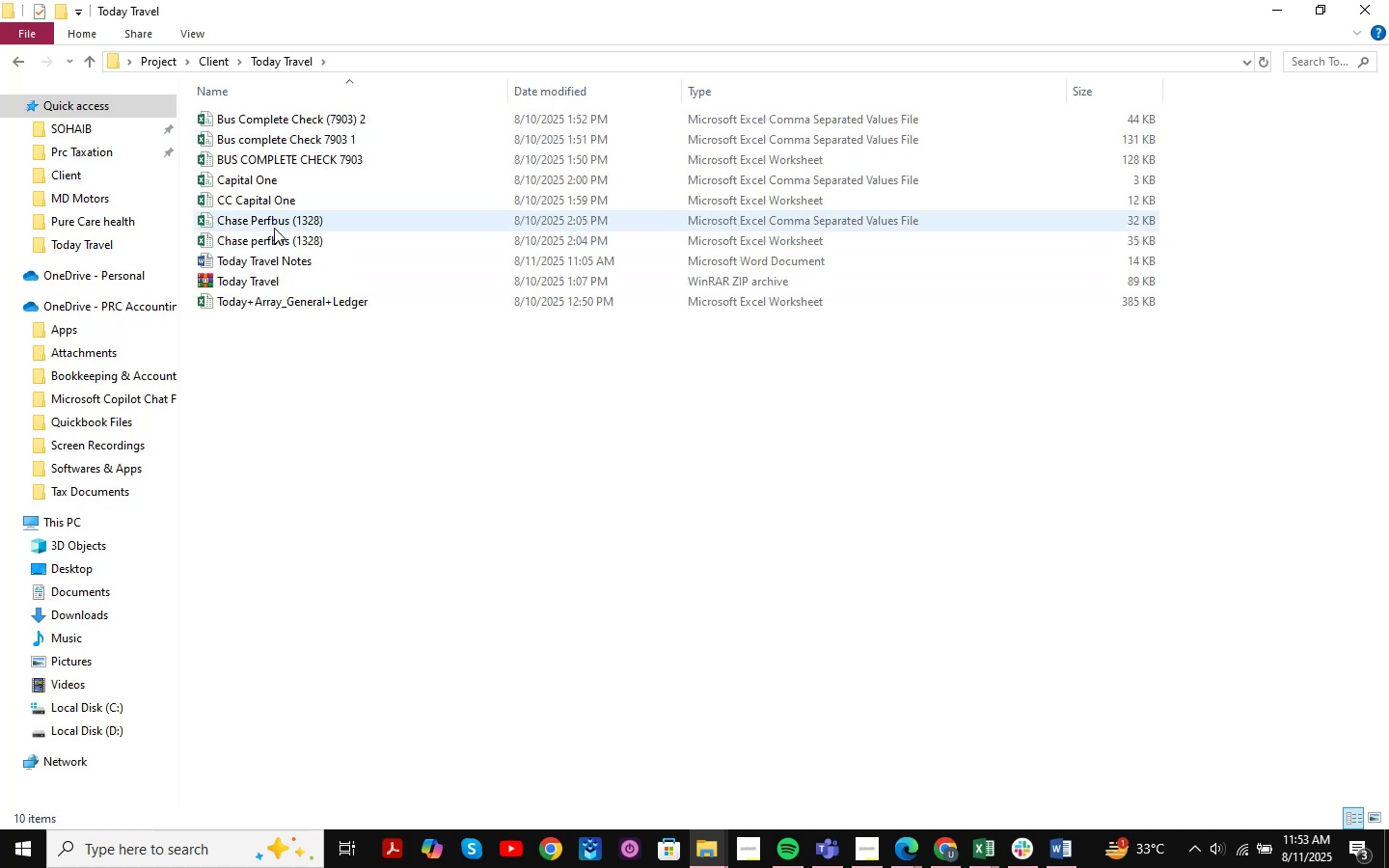 
wait(11.0)
 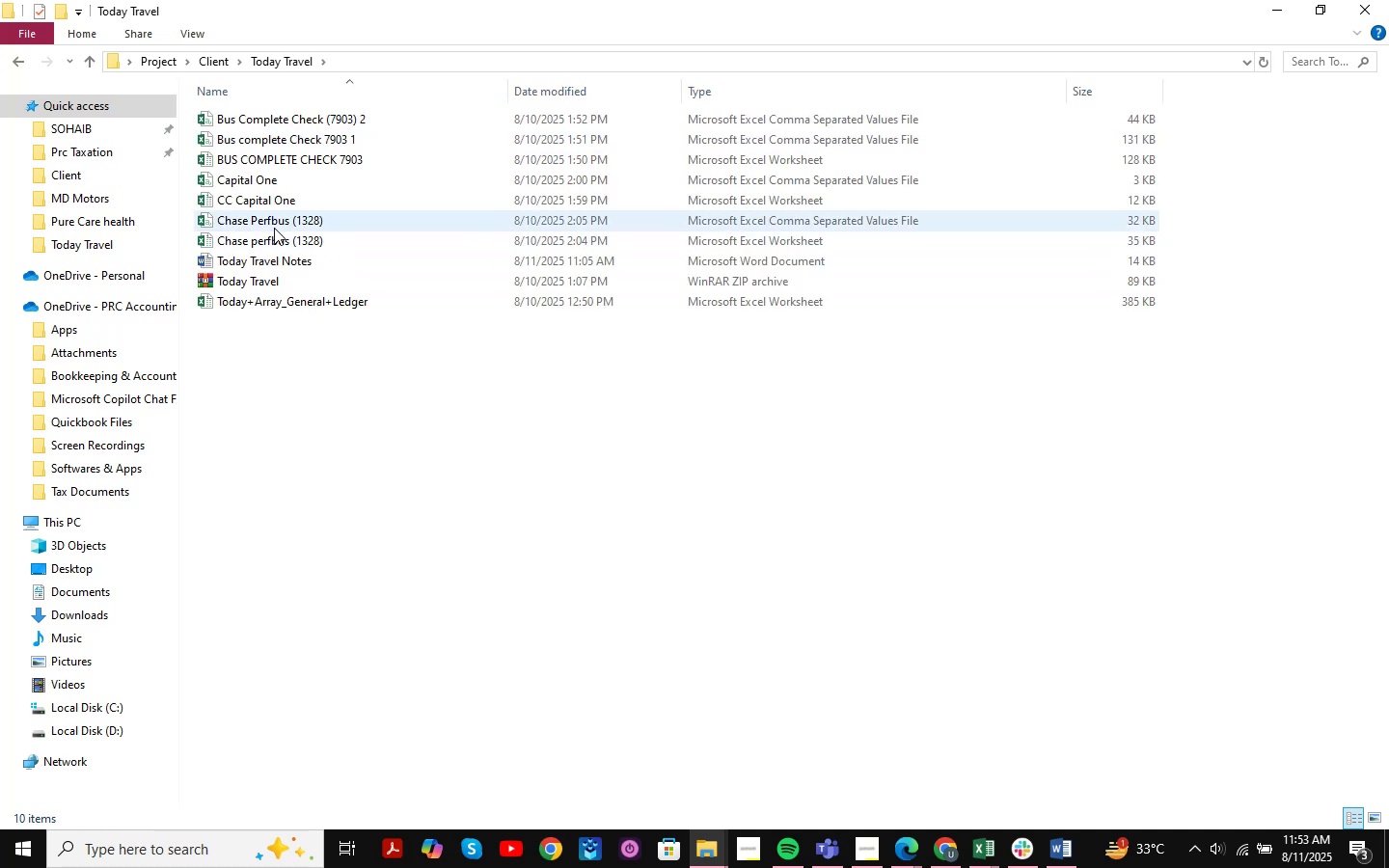 
double_click([334, 156])
 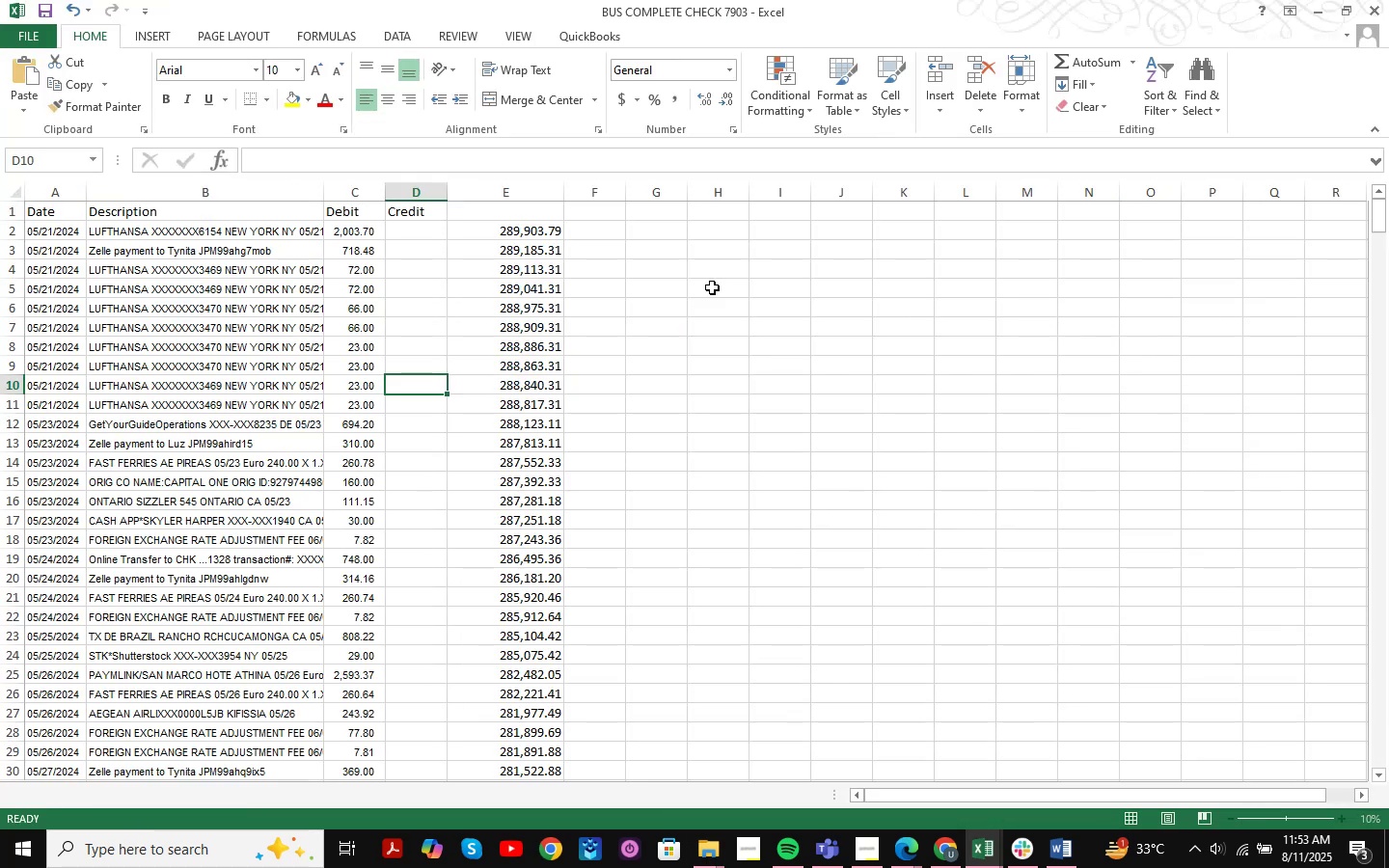 
scroll: coordinate [498, 304], scroll_direction: up, amount: 7.0
 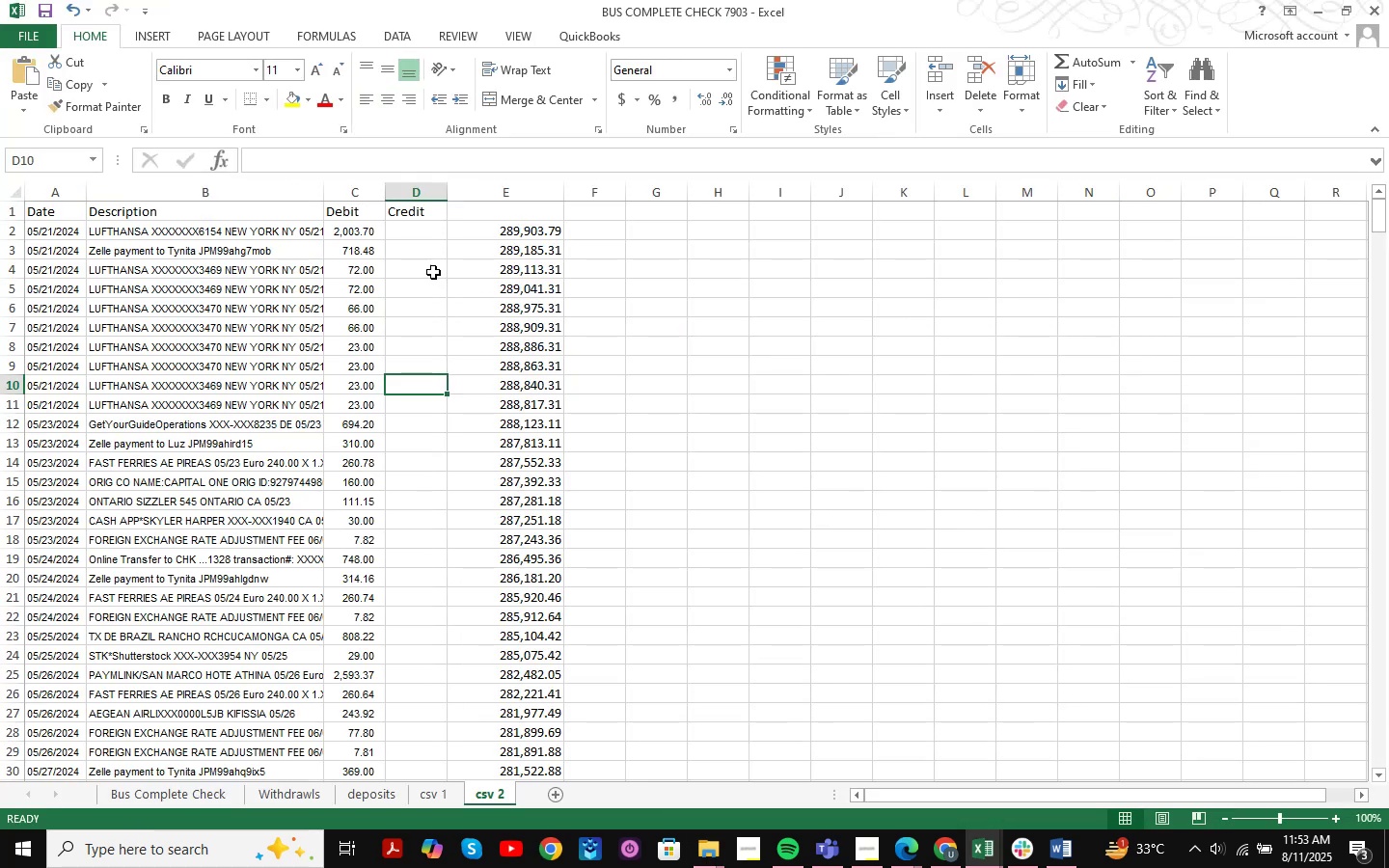 
scroll: coordinate [433, 287], scroll_direction: down, amount: 2.0
 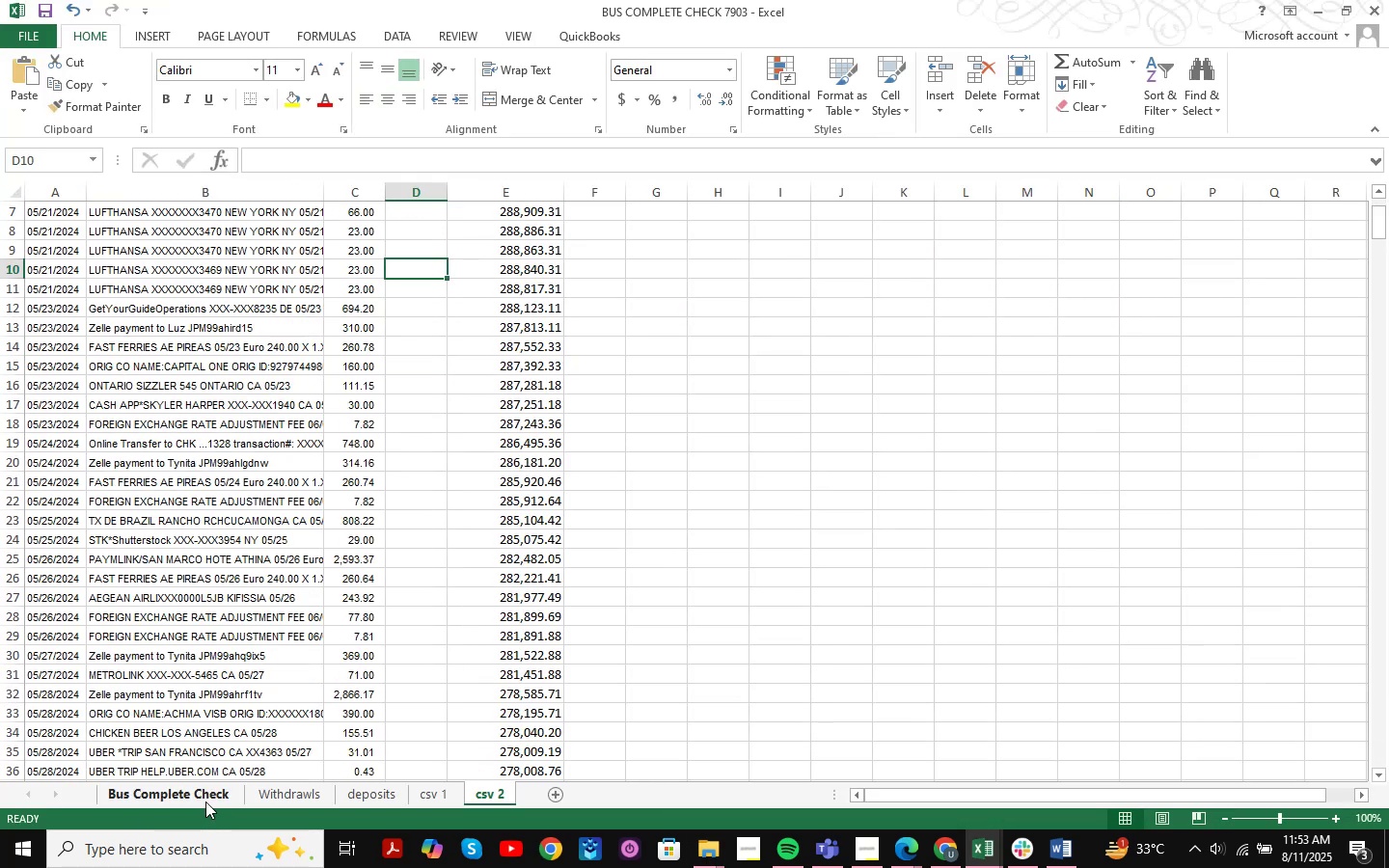 
left_click([189, 800])
 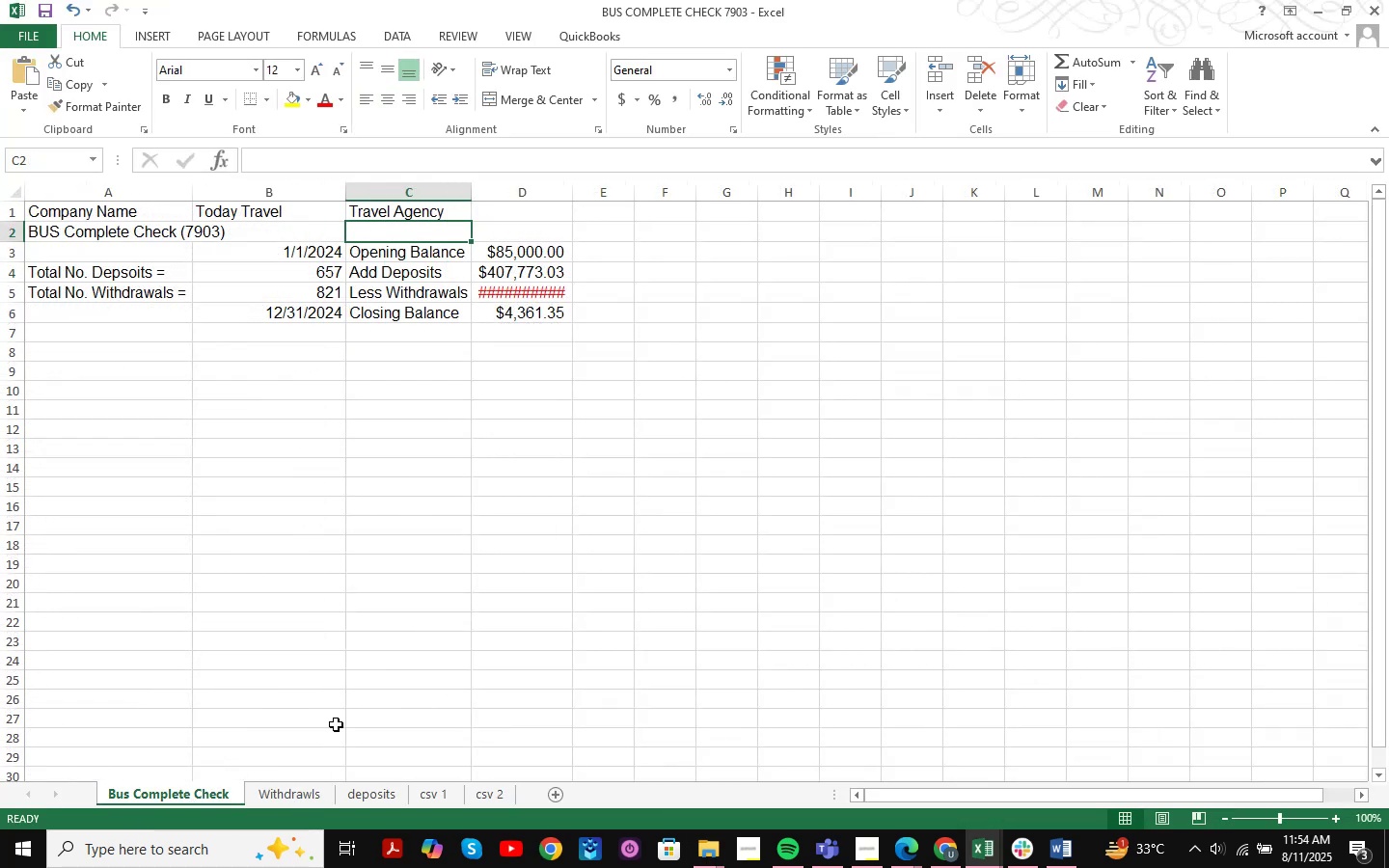 
scroll: coordinate [395, 376], scroll_direction: up, amount: 3.0
 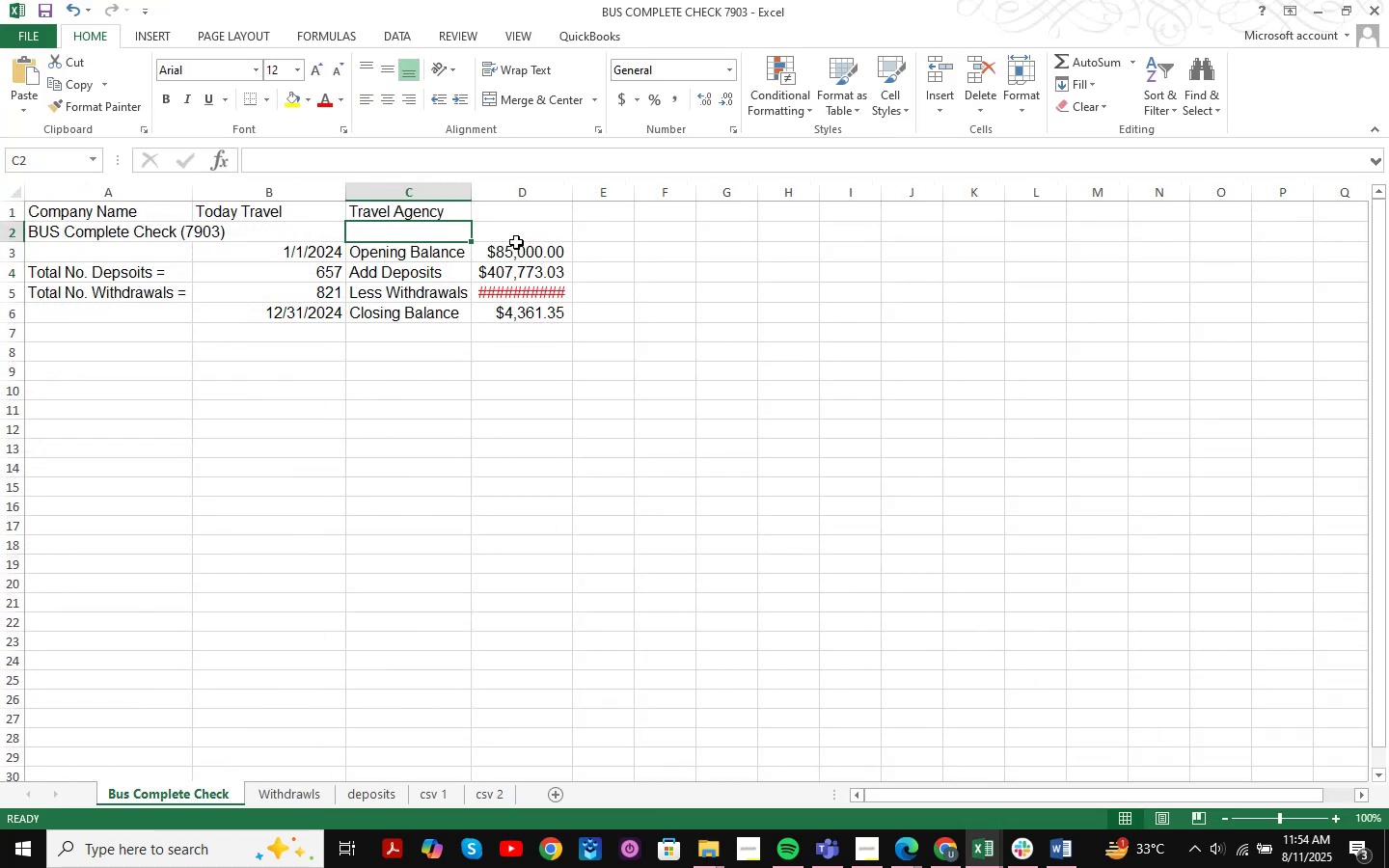 
left_click([518, 250])
 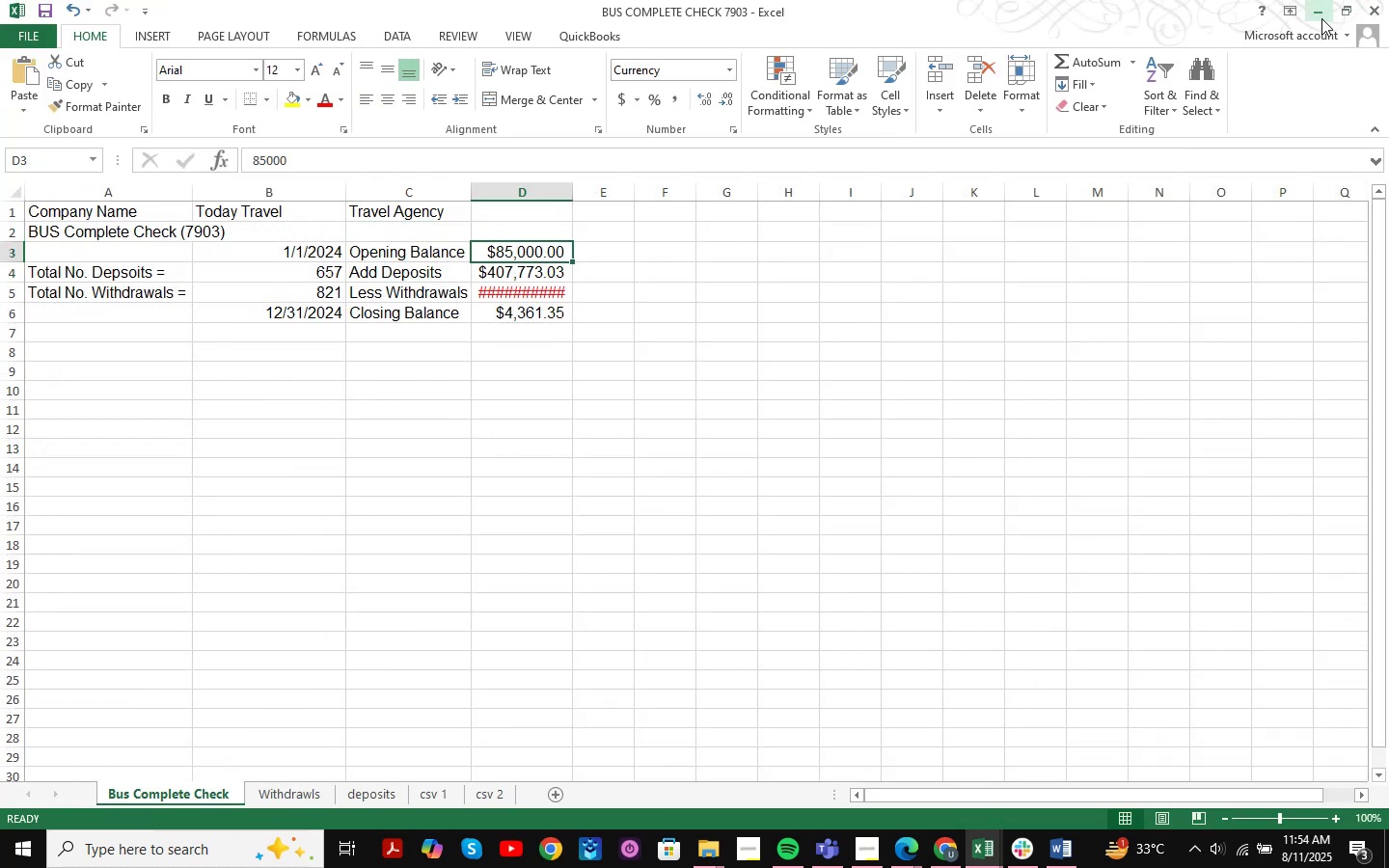 
left_click([1321, 18])
 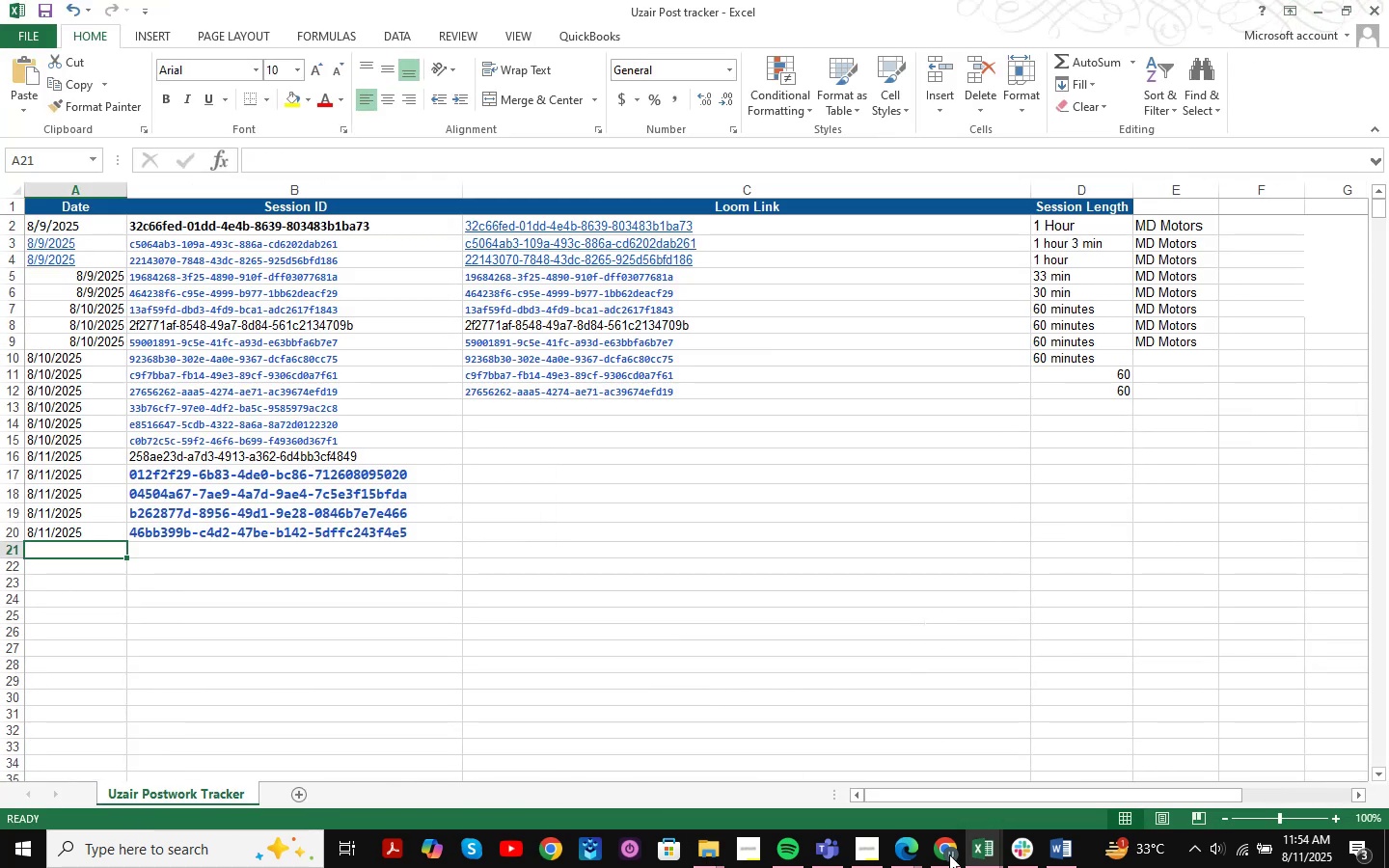 
left_click([947, 859])
 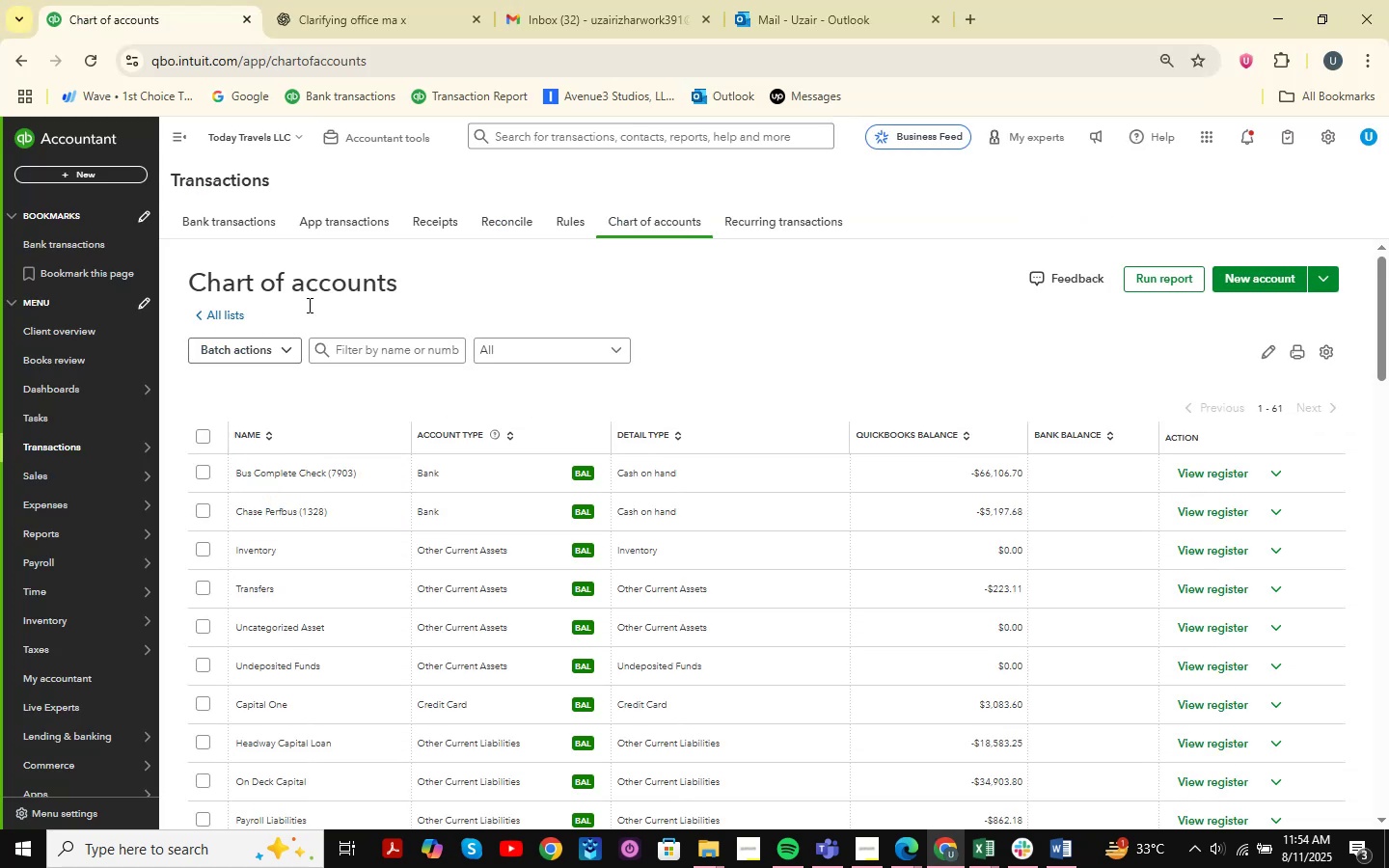 
scroll: coordinate [523, 387], scroll_direction: down, amount: 1.0
 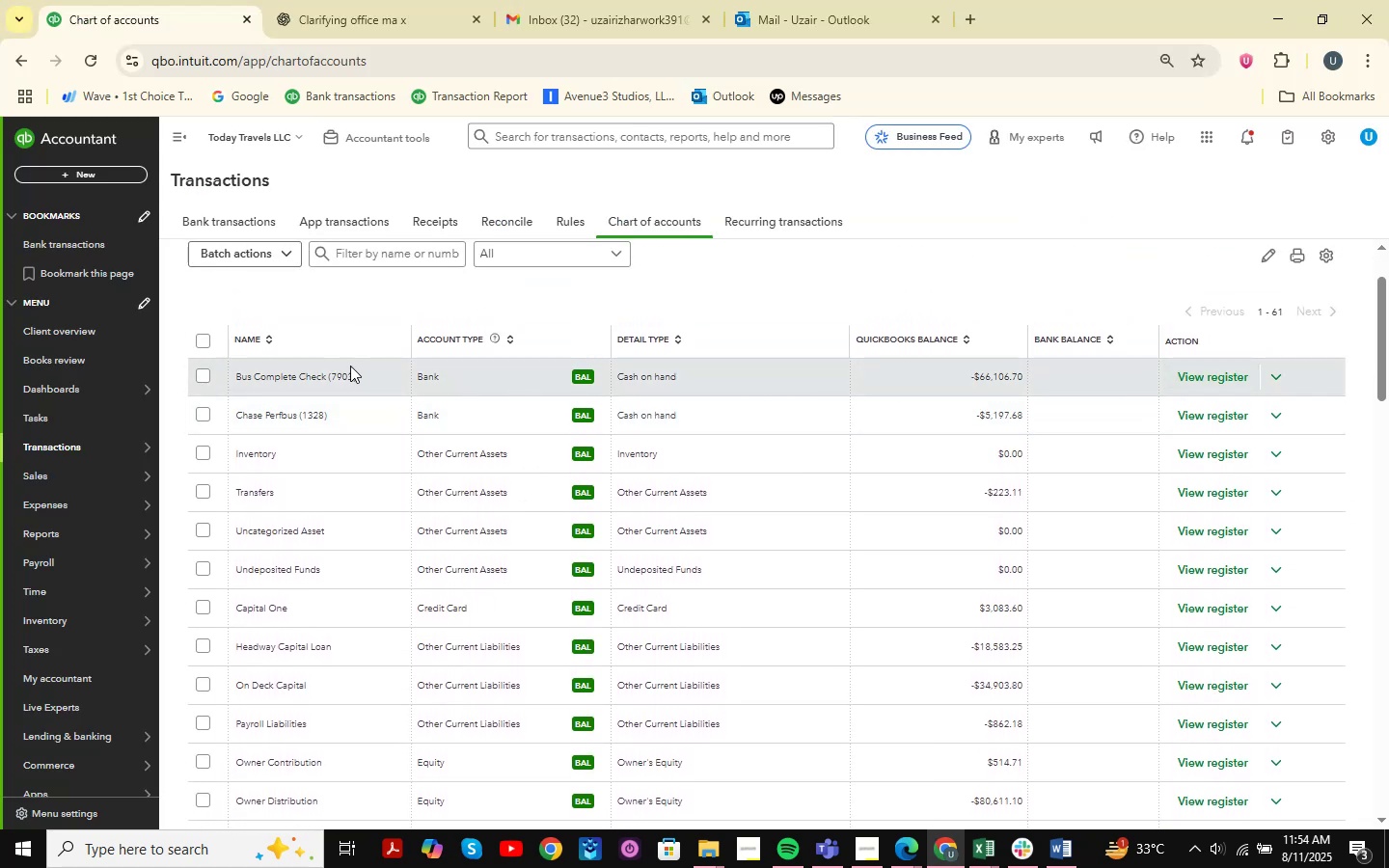 
wait(5.82)
 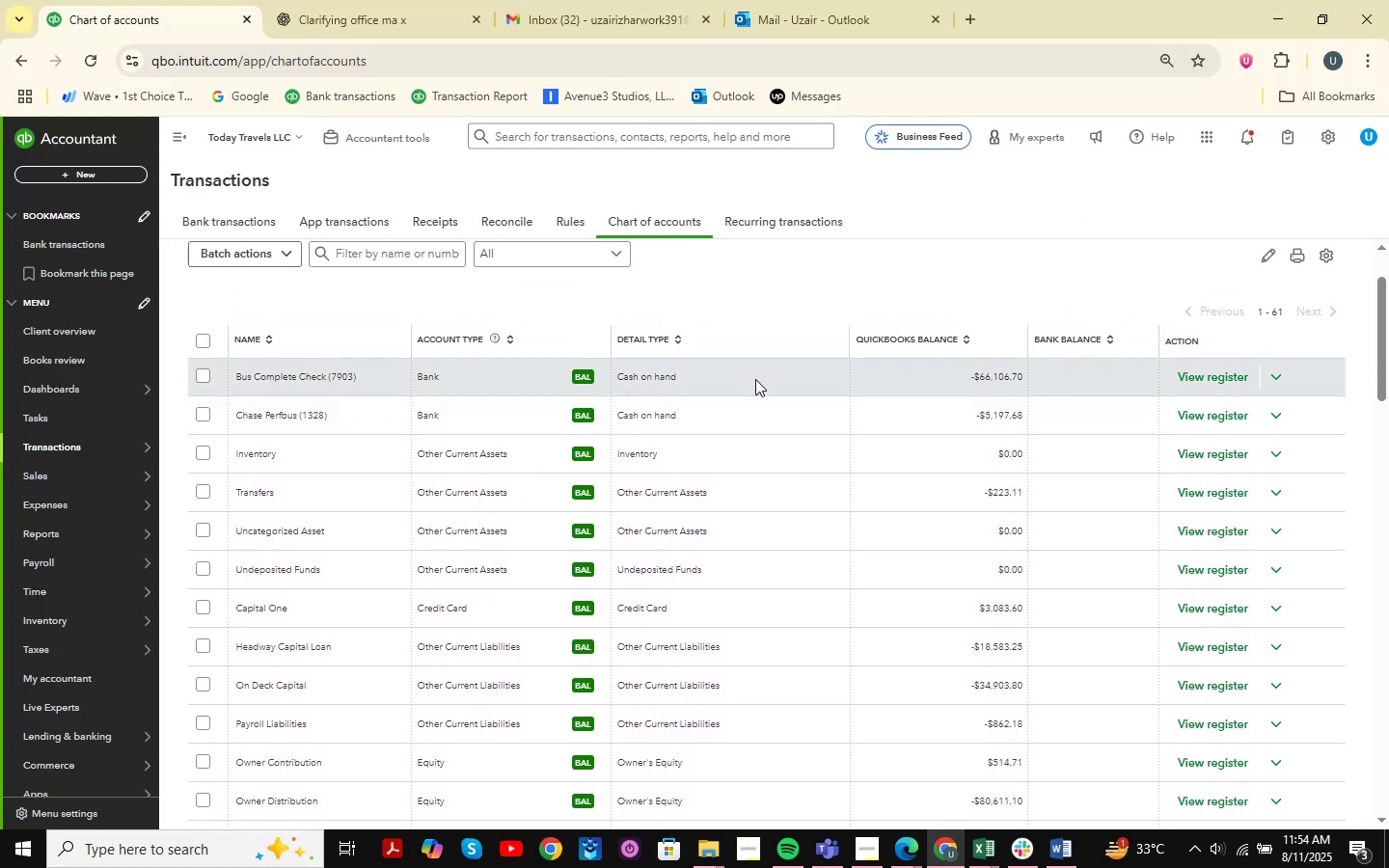 
right_click([125, 12])
 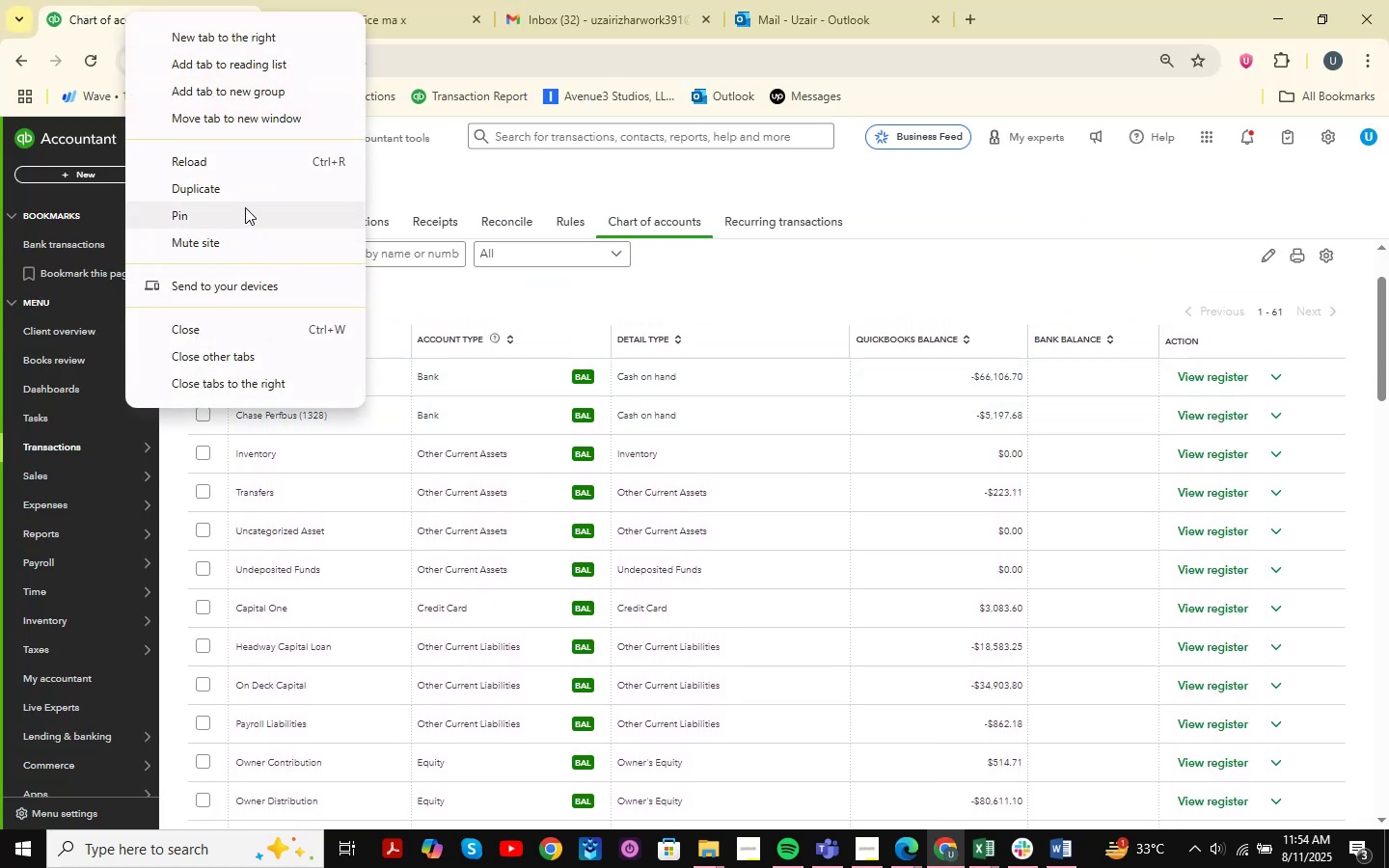 
left_click([266, 188])
 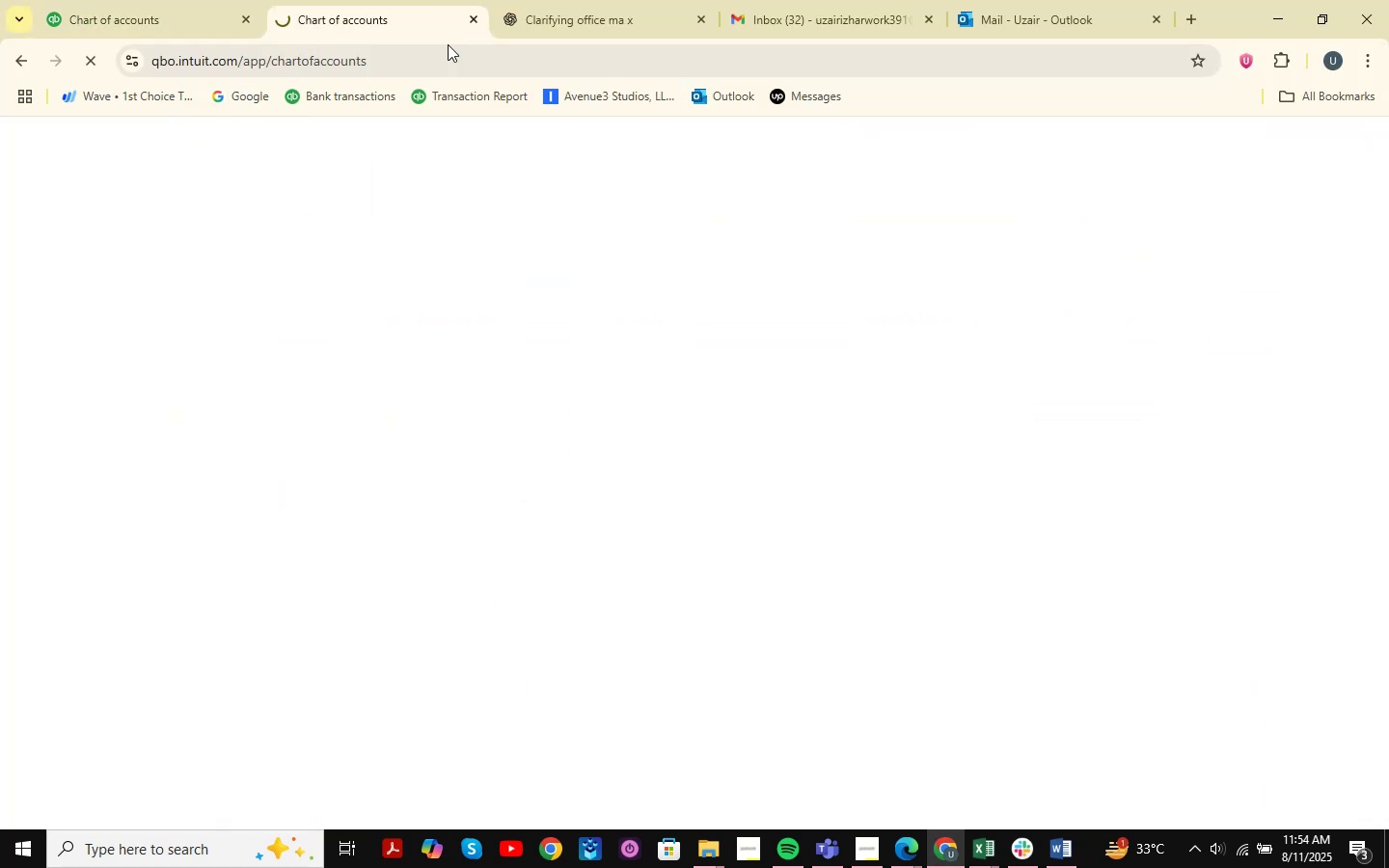 
left_click([387, 0])
 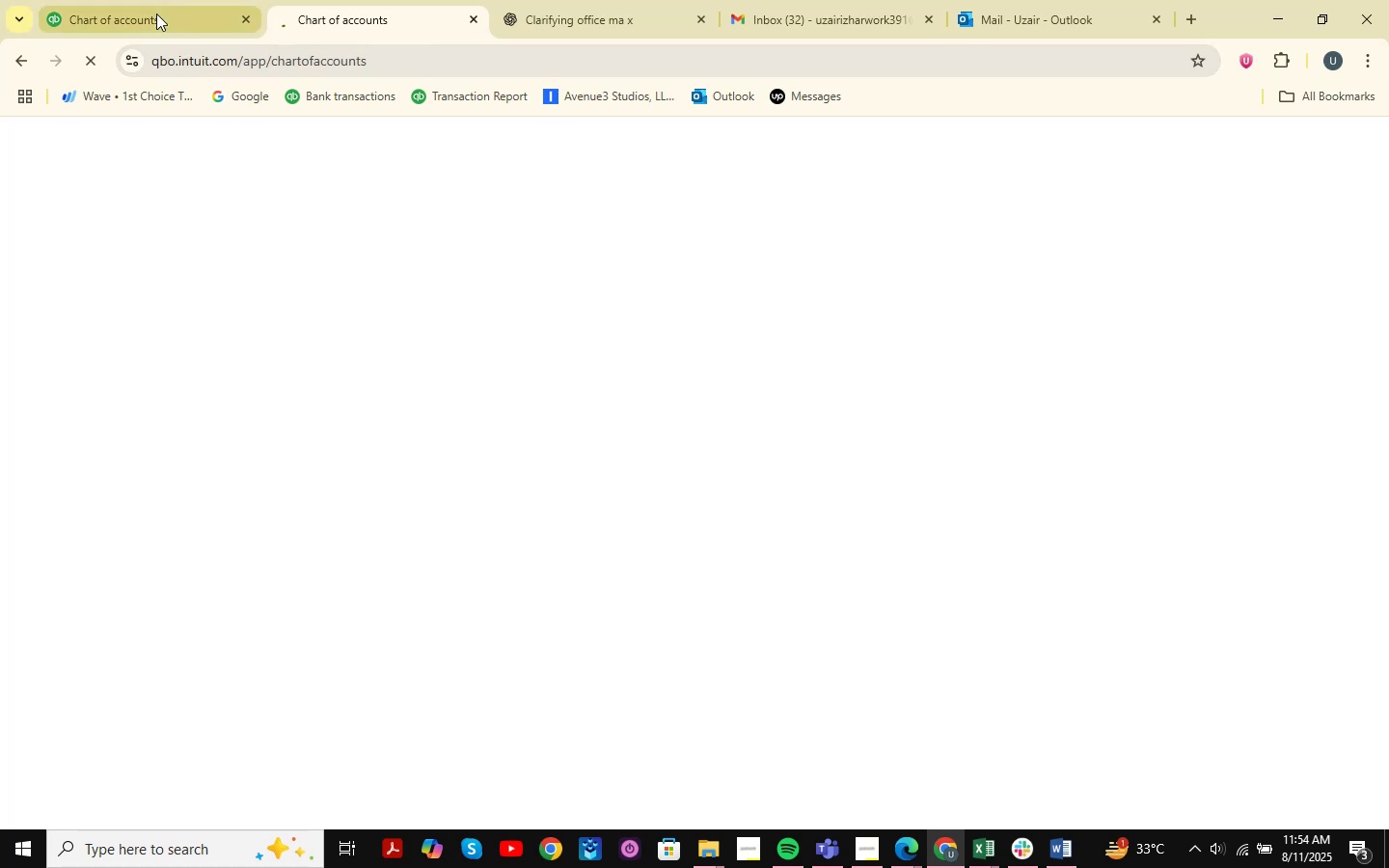 
left_click_drag(start_coordinate=[386, 0], to_coordinate=[110, 0])
 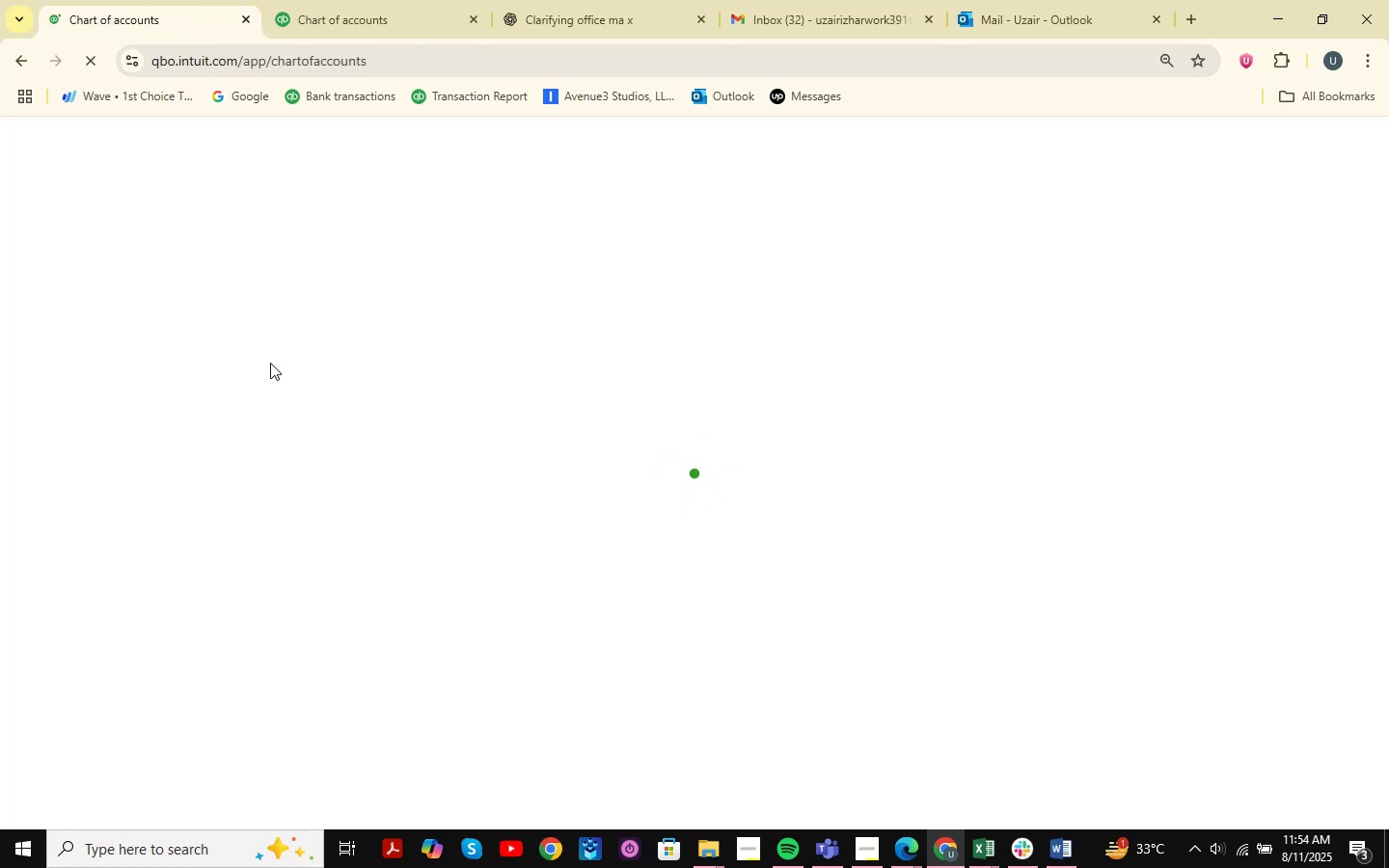 
wait(12.5)
 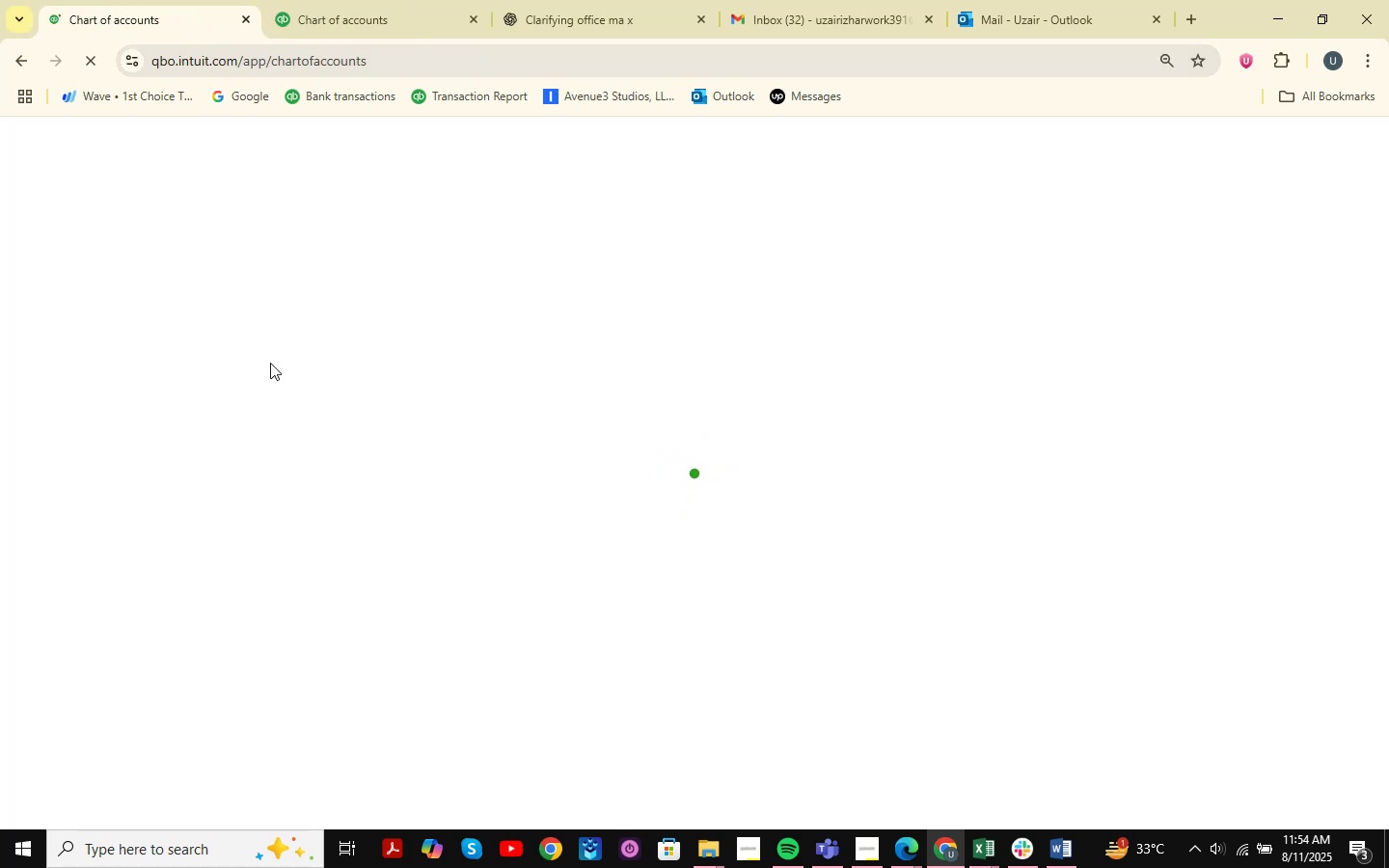 
left_click([177, 533])
 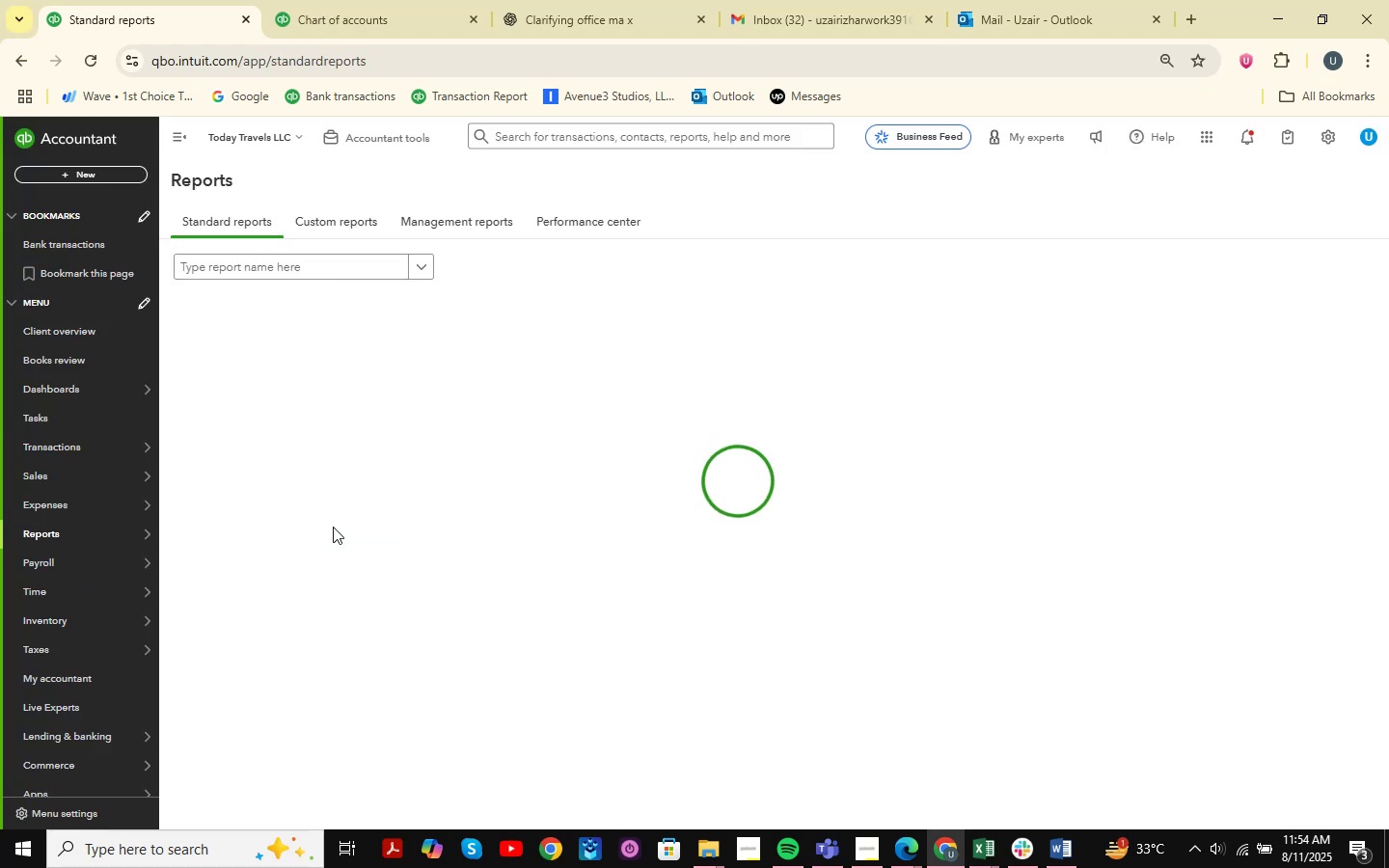 
wait(11.31)
 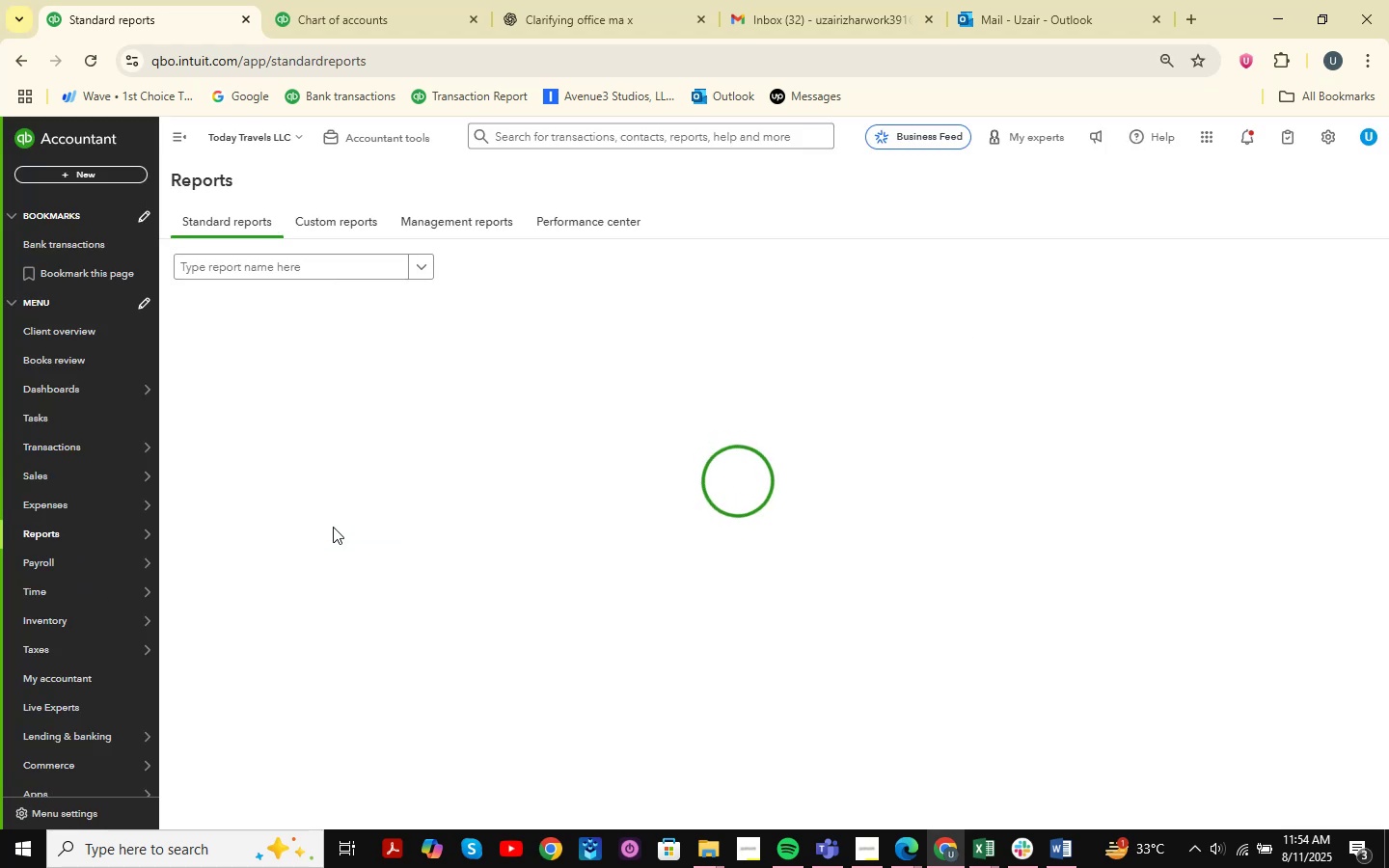 
left_click([225, 378])
 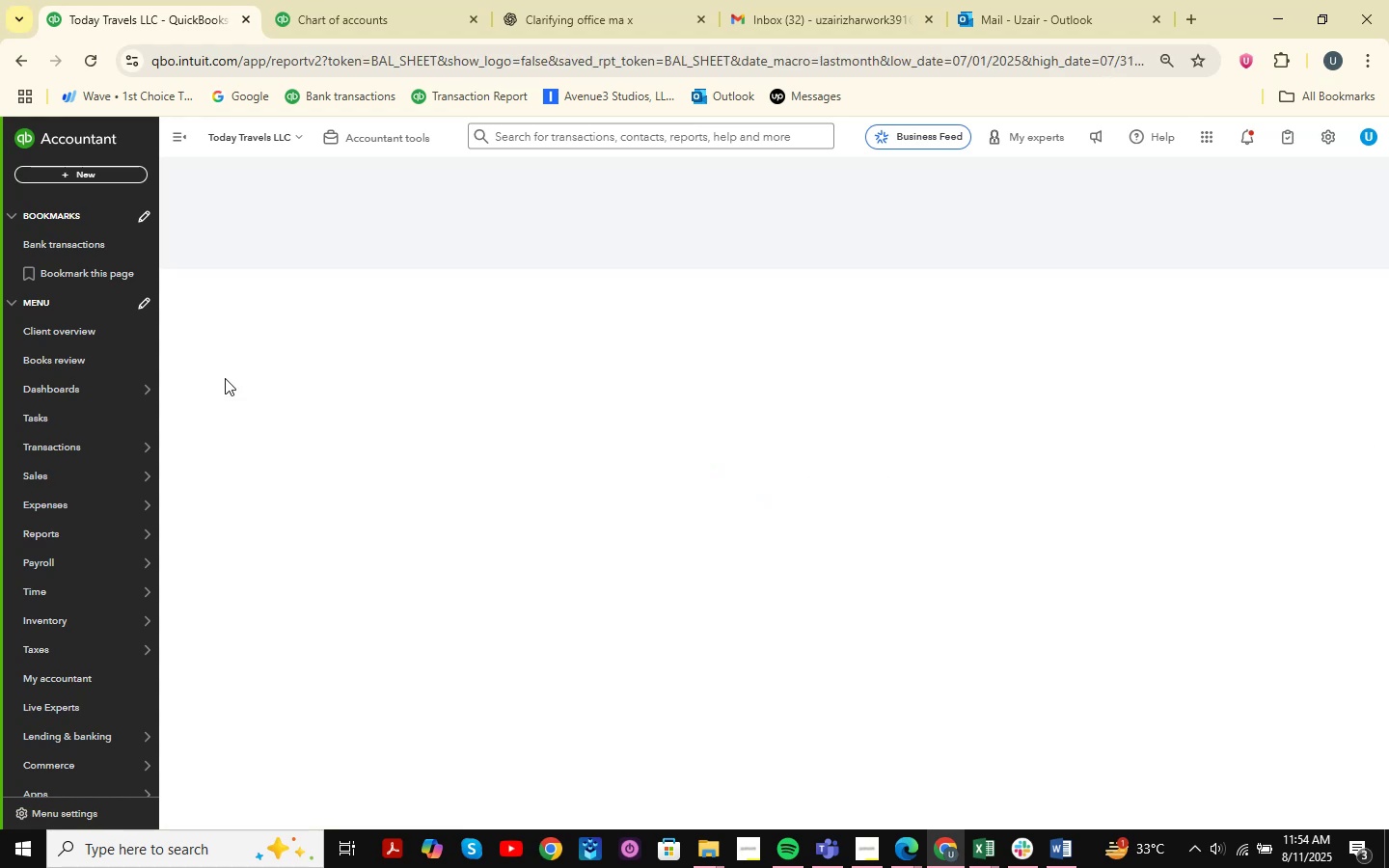 
scroll: coordinate [548, 431], scroll_direction: up, amount: 4.0
 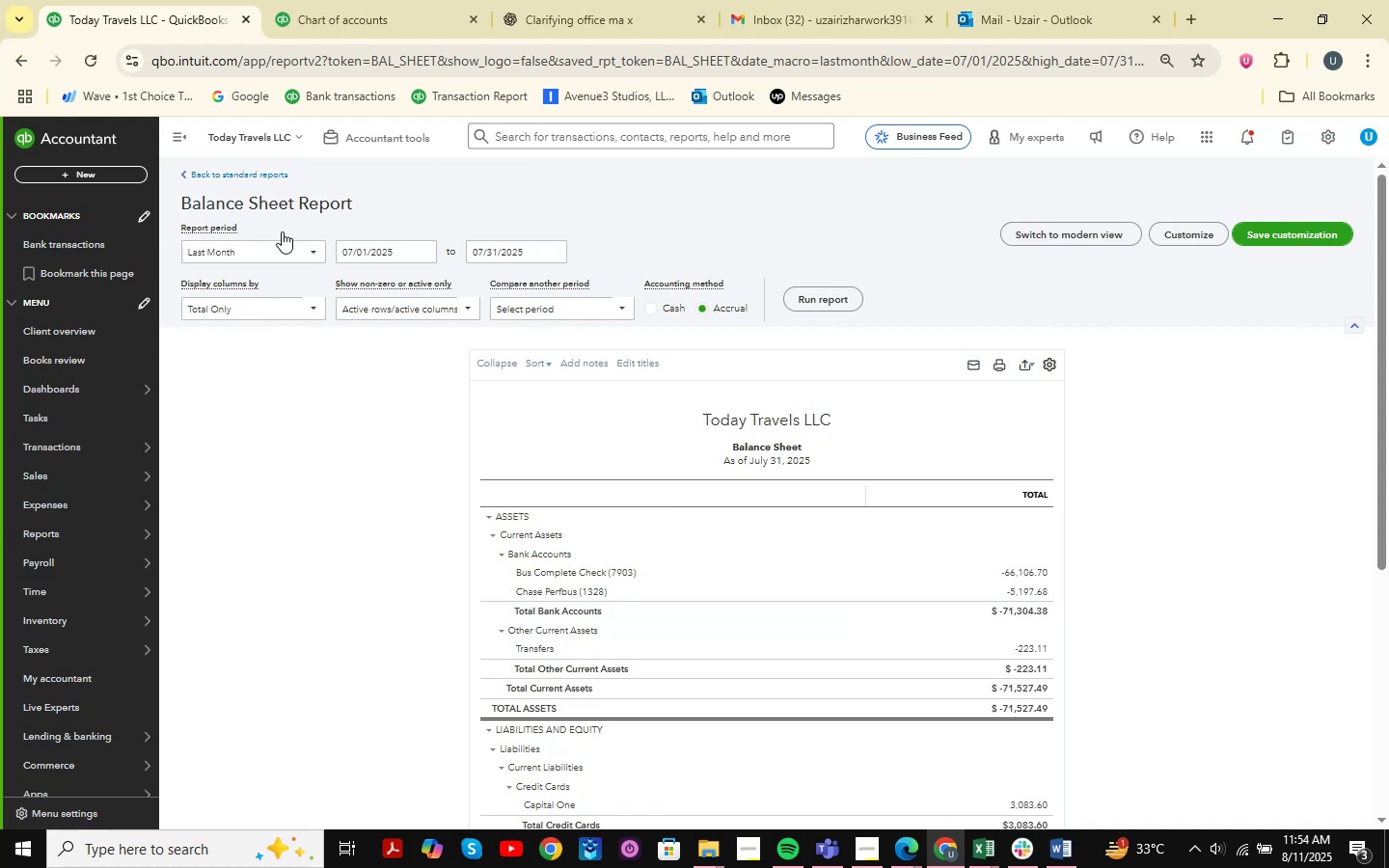 
left_click([268, 247])
 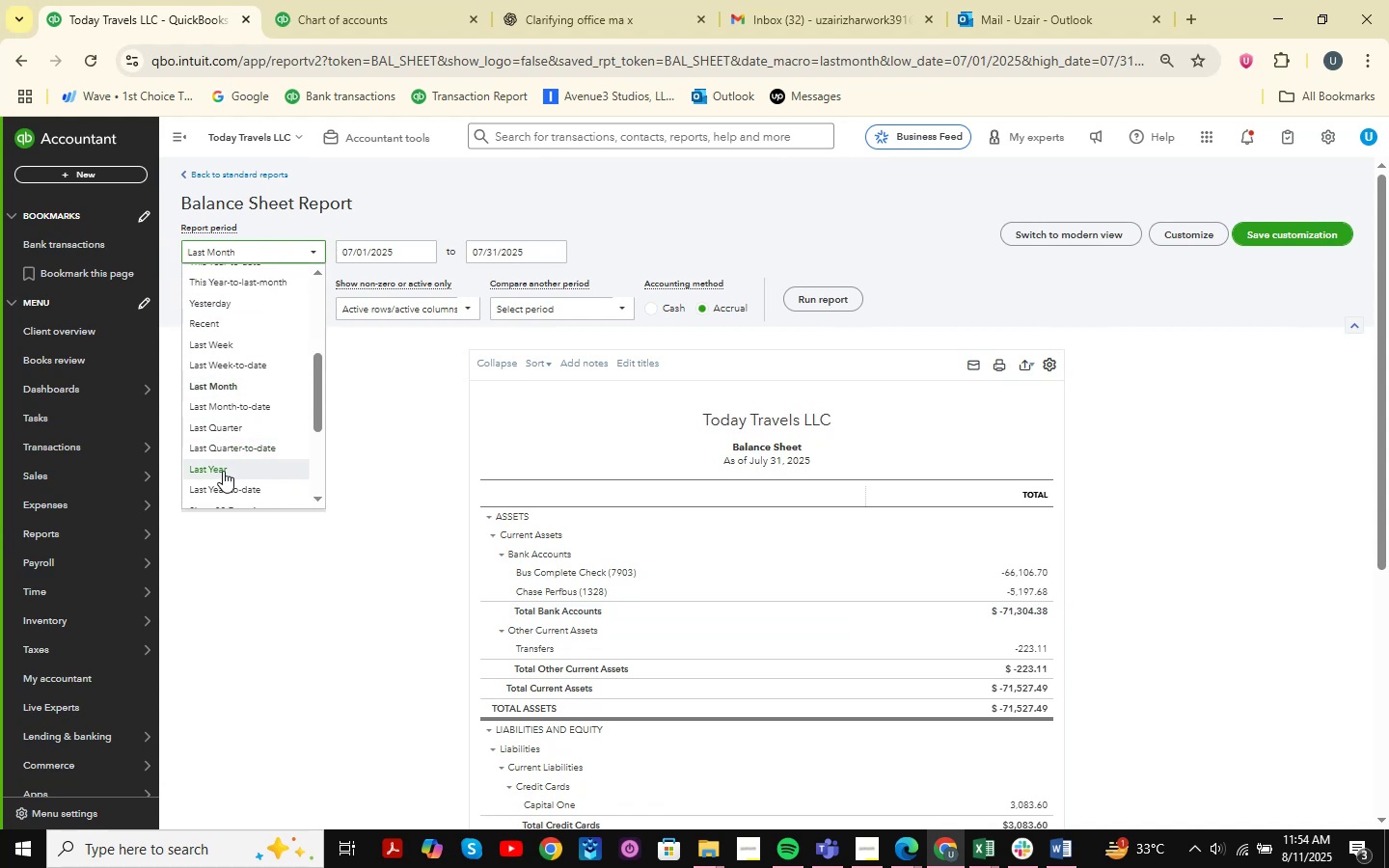 
left_click([223, 471])
 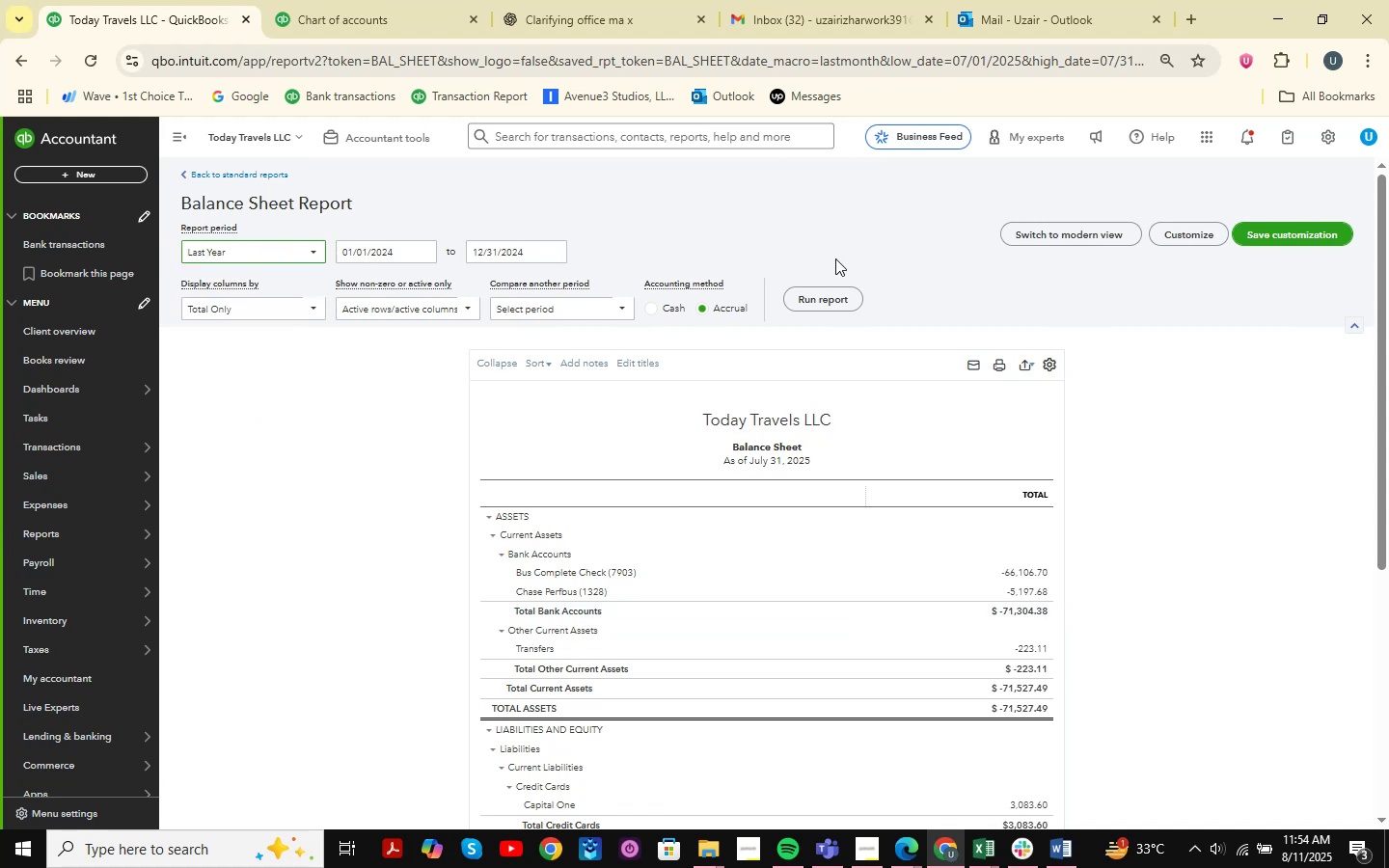 
left_click([787, 295])
 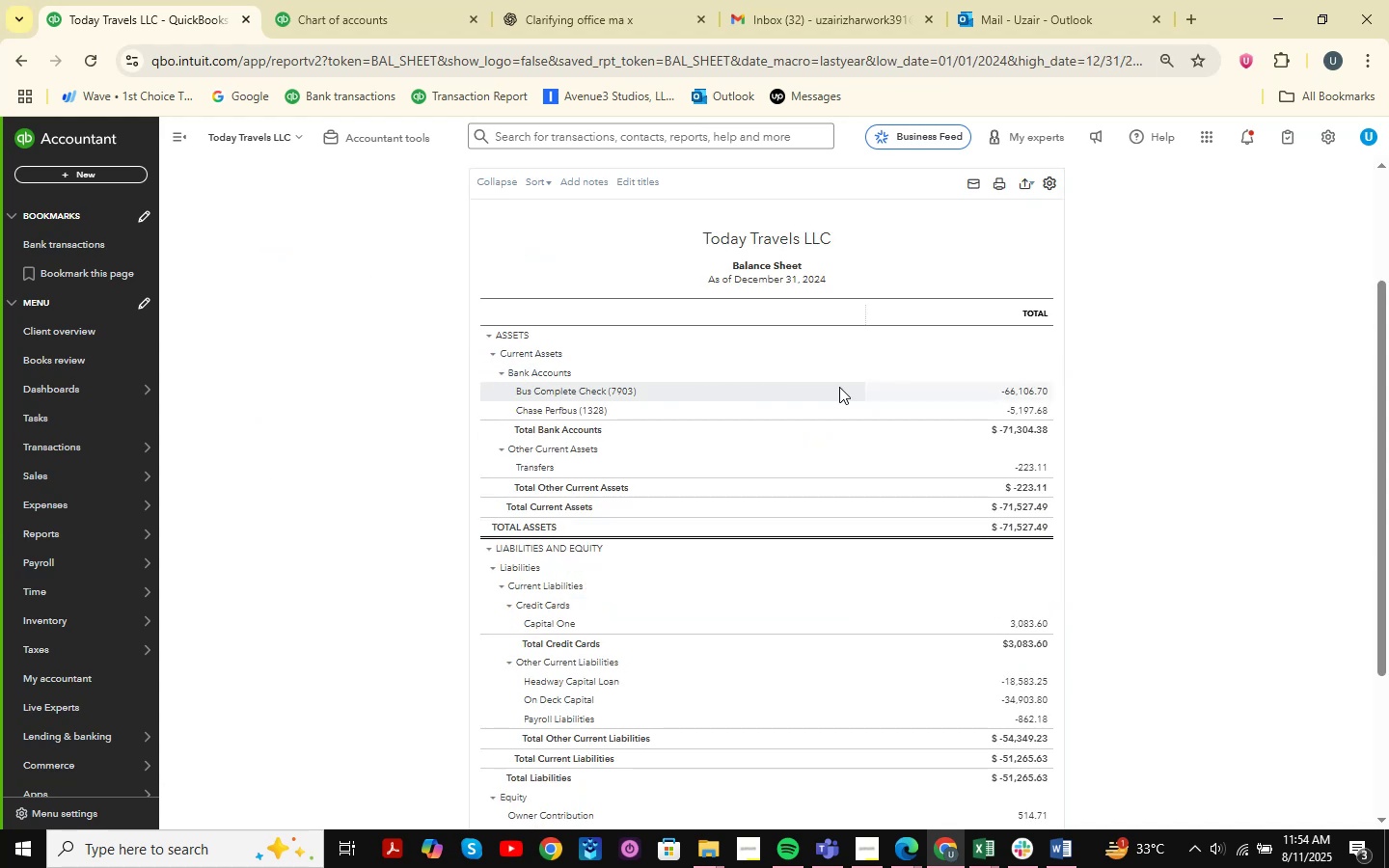 
double_click([1017, 390])
 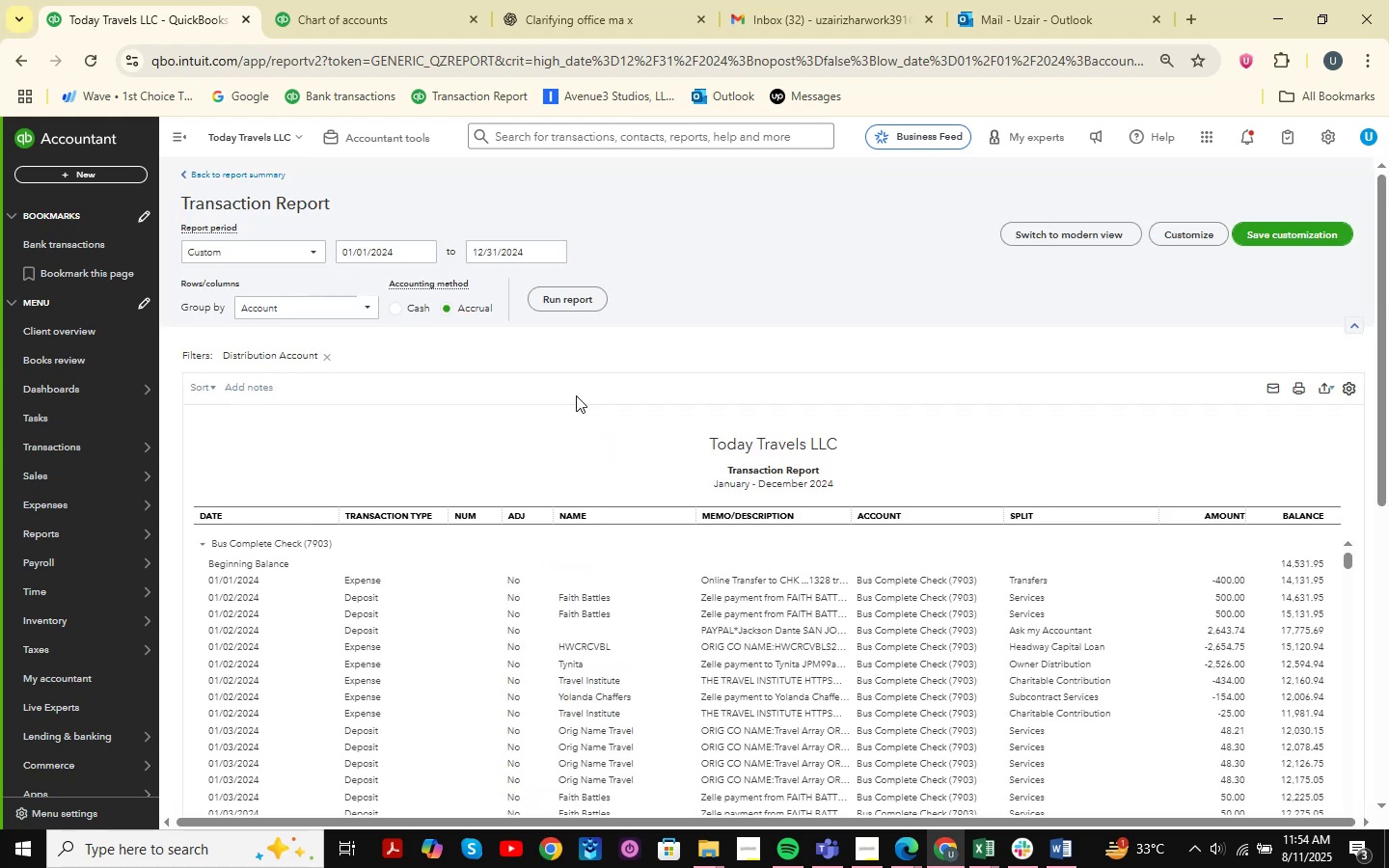 
wait(7.54)
 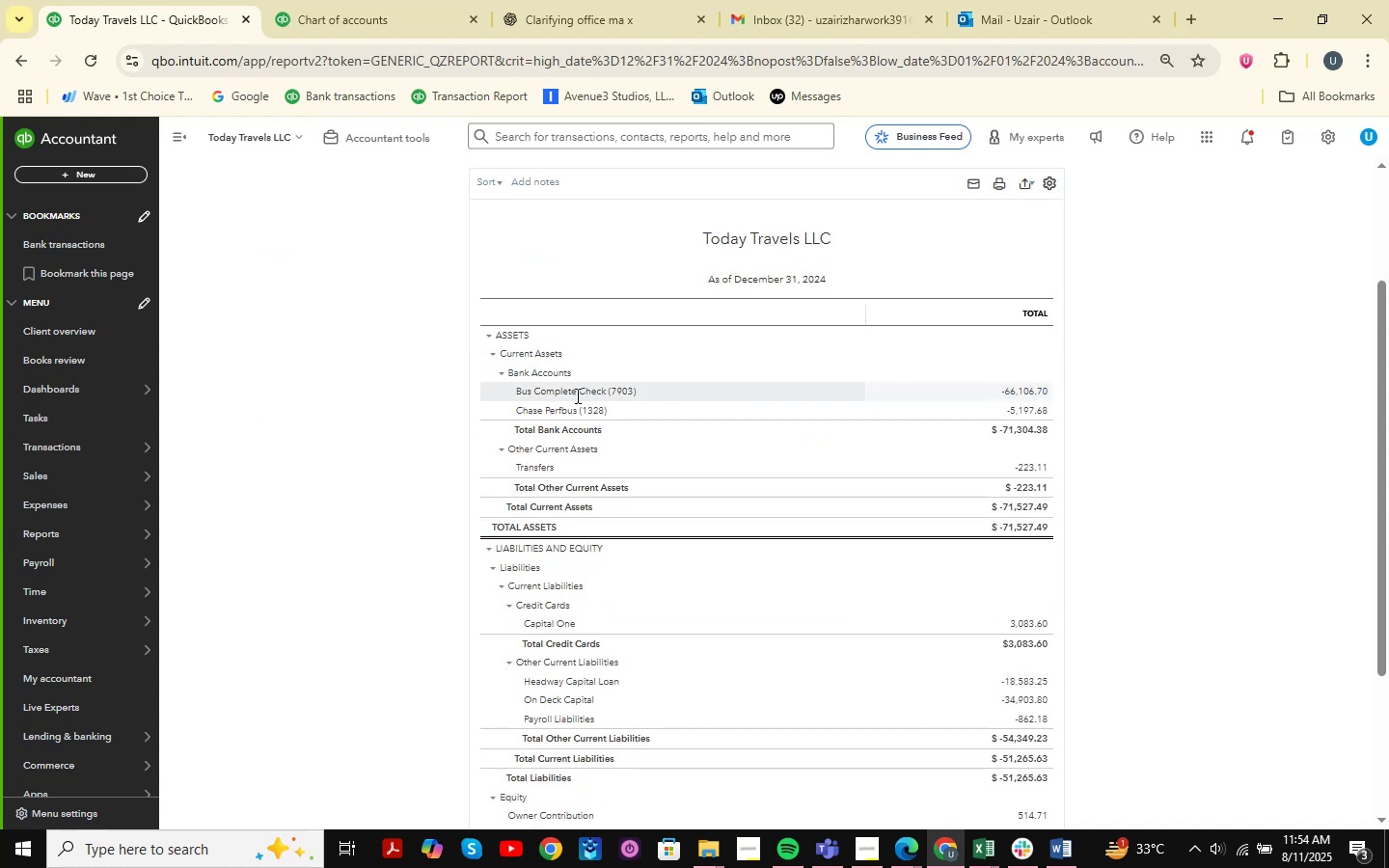 
scroll: coordinate [970, 594], scroll_direction: up, amount: 5.0
 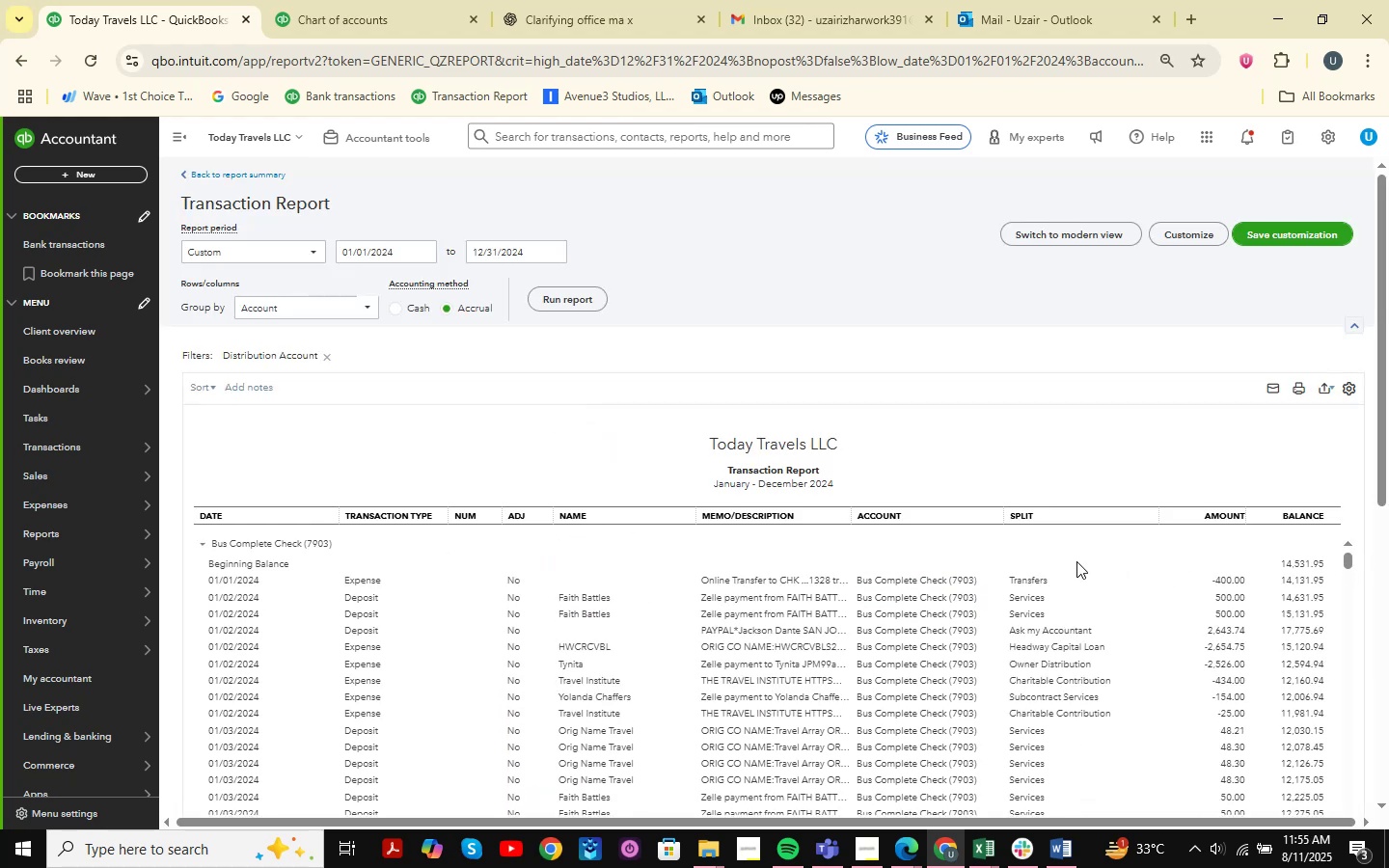 
wait(5.1)
 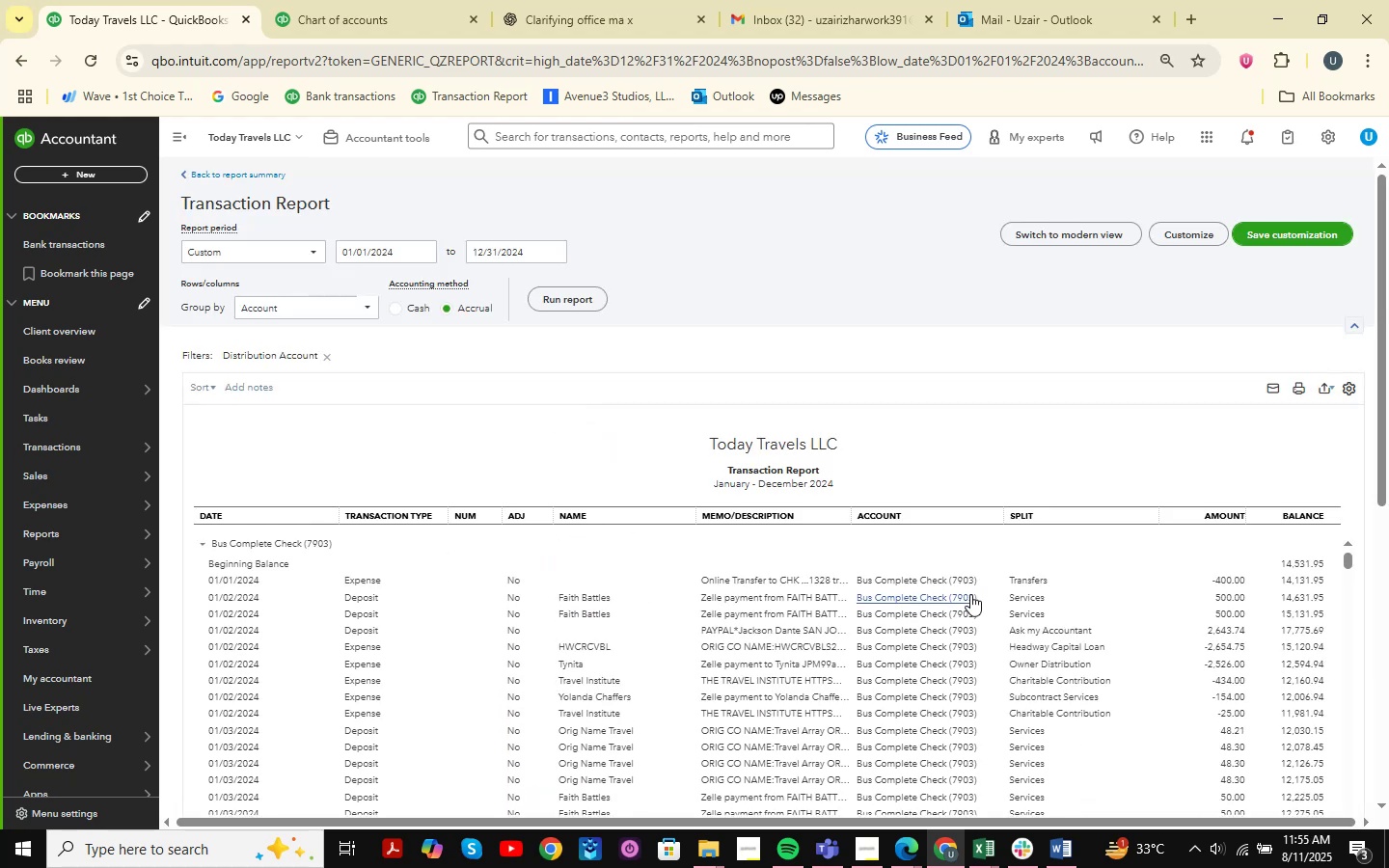 
scroll: coordinate [1217, 613], scroll_direction: down, amount: 21.0
 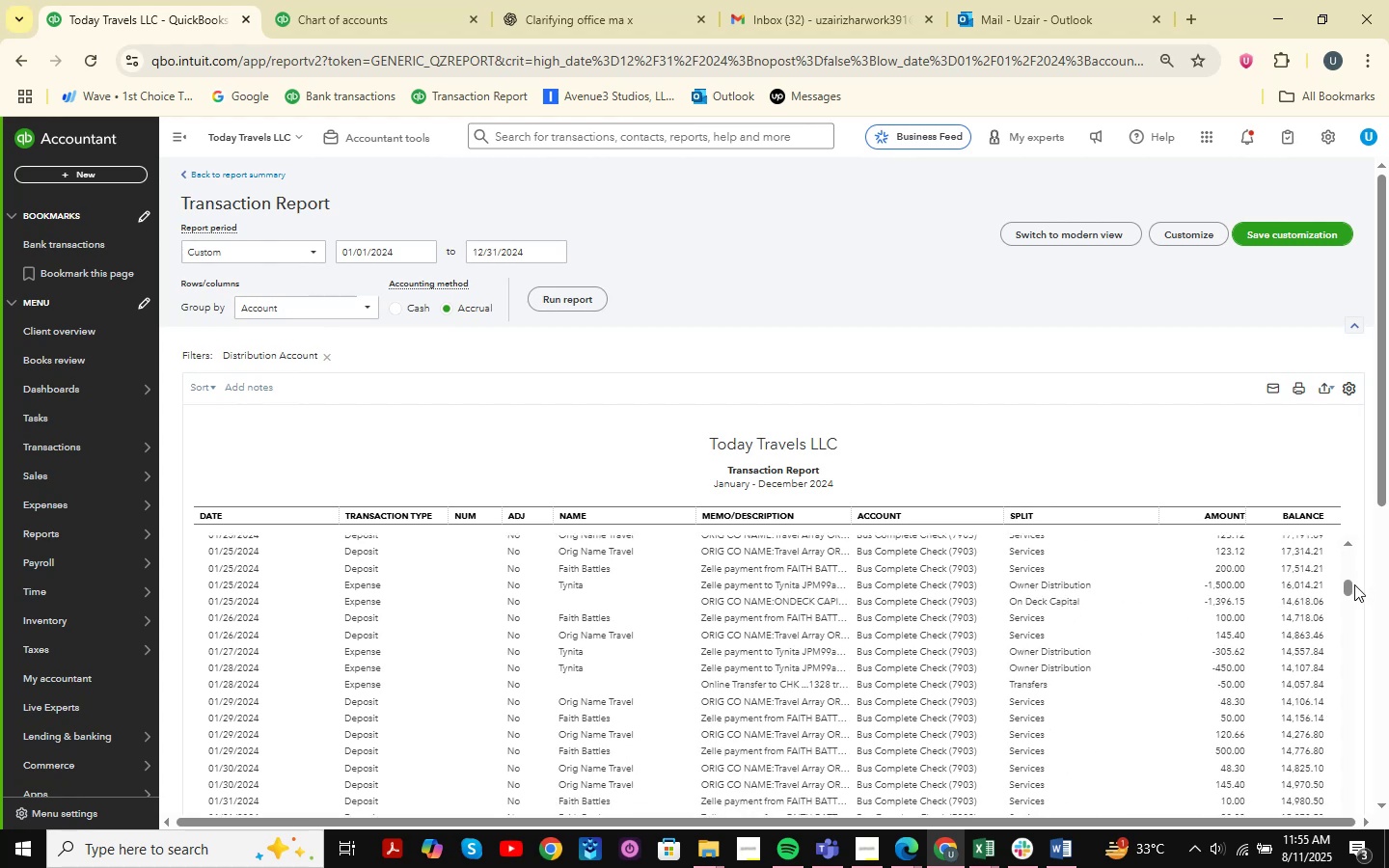 
left_click_drag(start_coordinate=[1351, 586], to_coordinate=[1334, 794])
 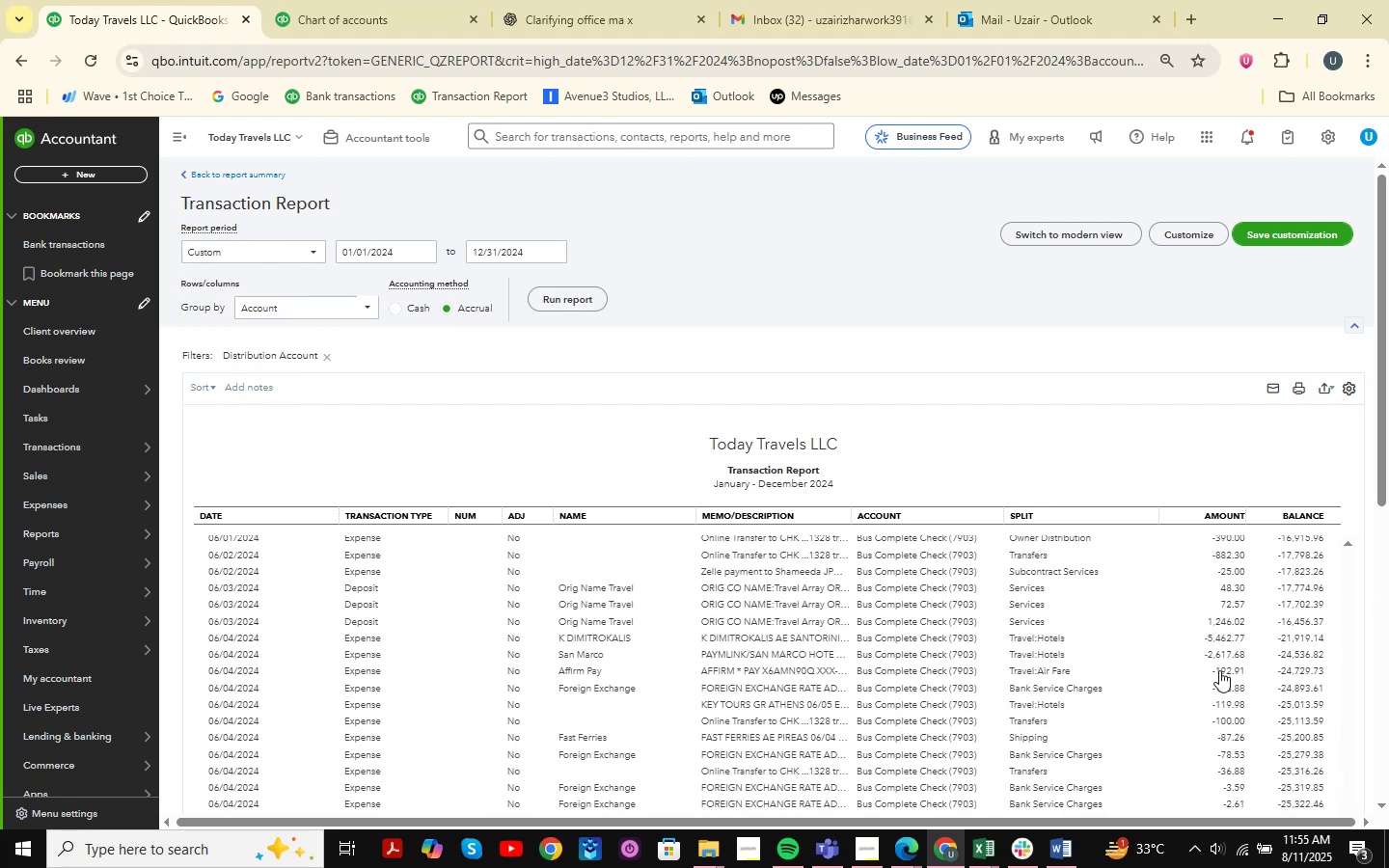 
scroll: coordinate [1080, 467], scroll_direction: down, amount: 27.0
 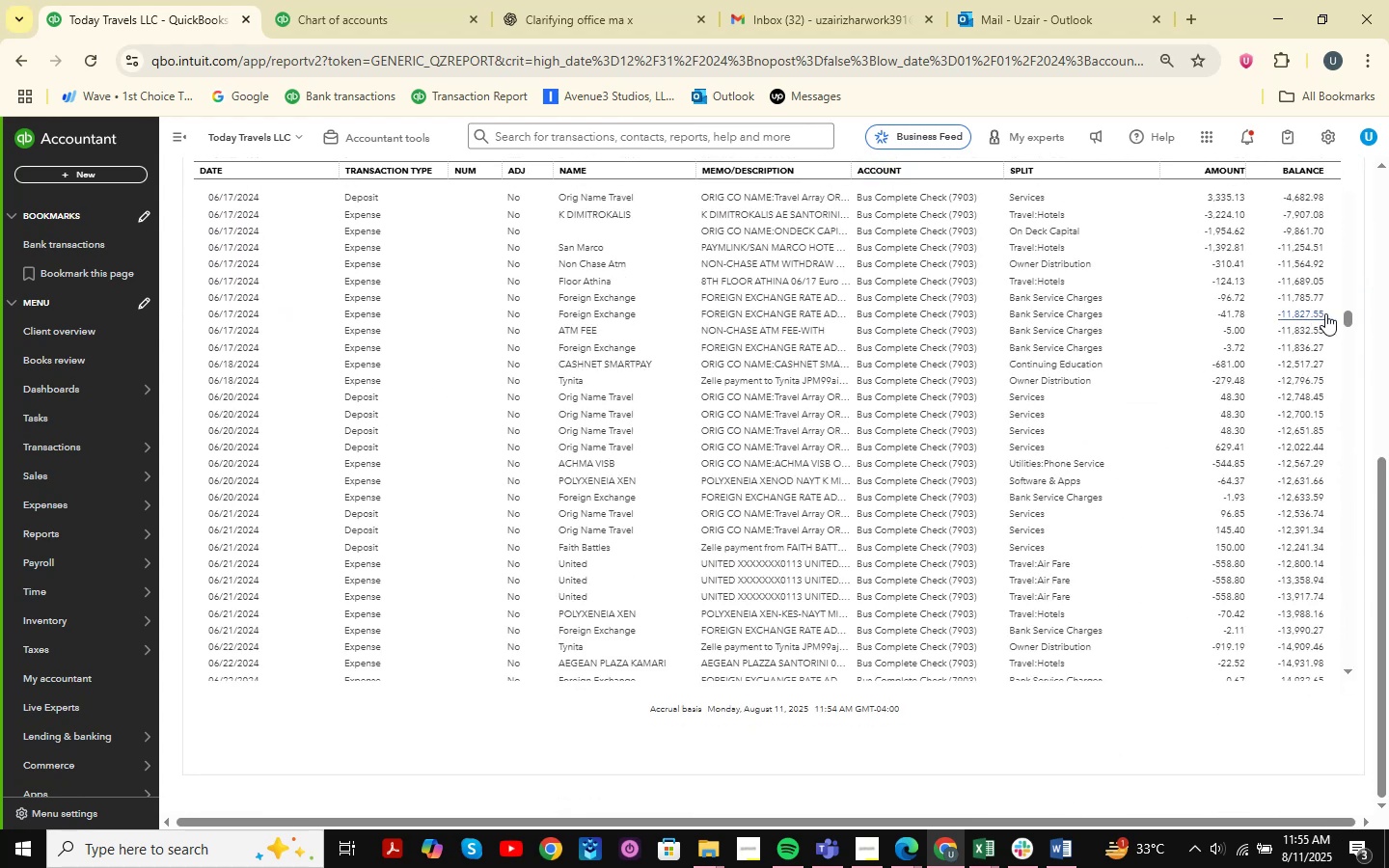 
left_click_drag(start_coordinate=[1347, 314], to_coordinate=[1360, 112])
 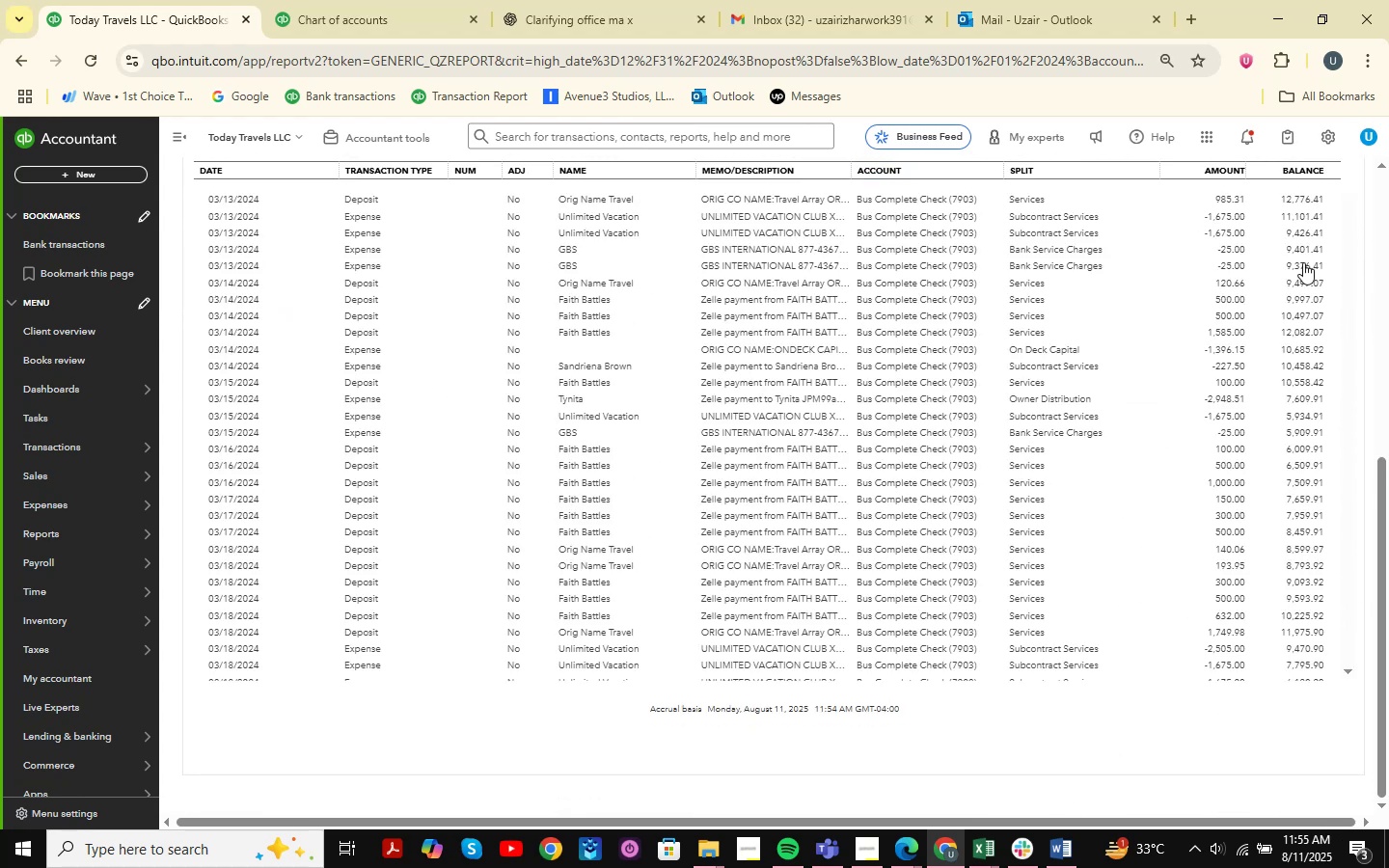 
scroll: coordinate [354, 192], scroll_direction: up, amount: 14.0
 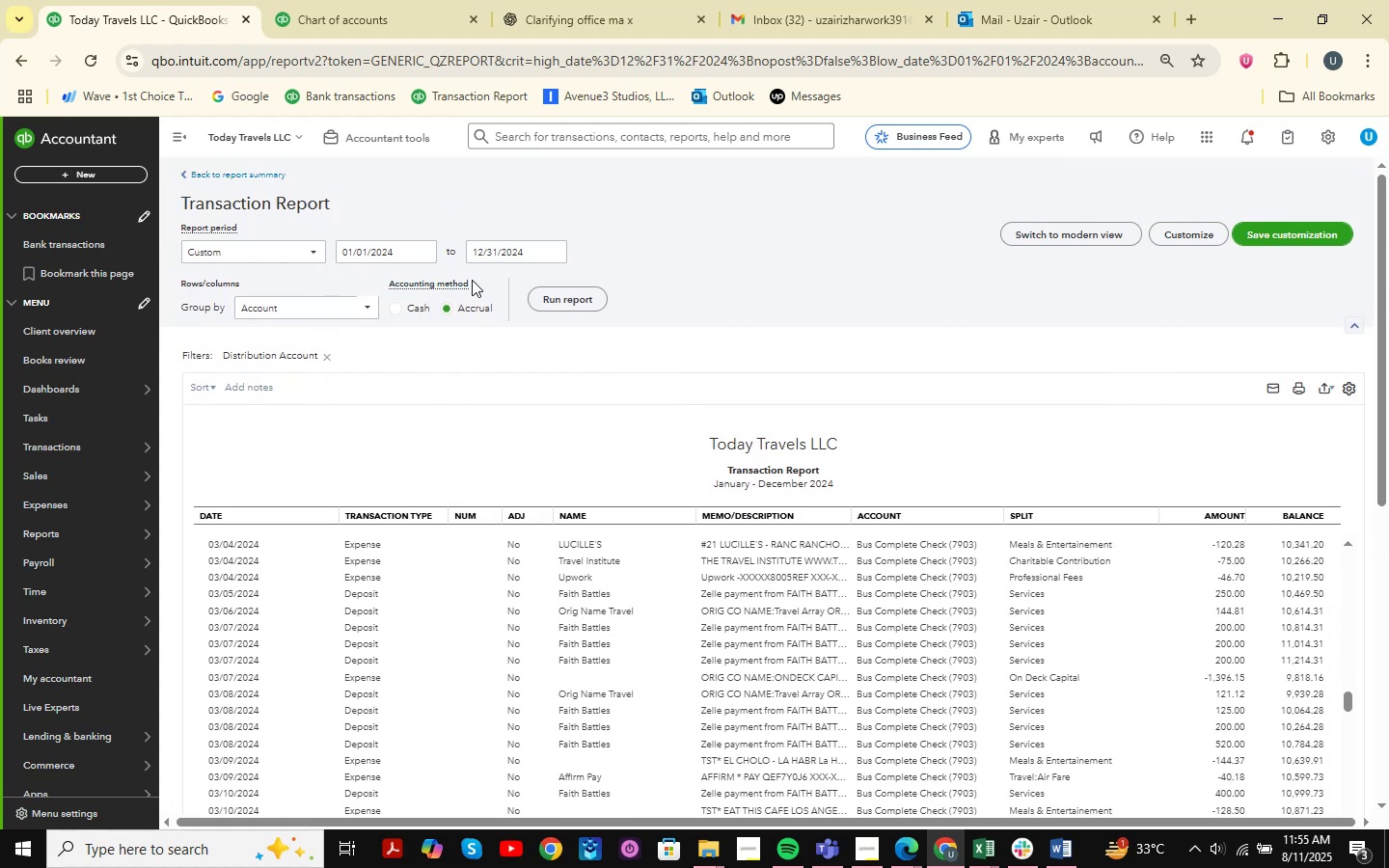 
left_click([422, 250])
 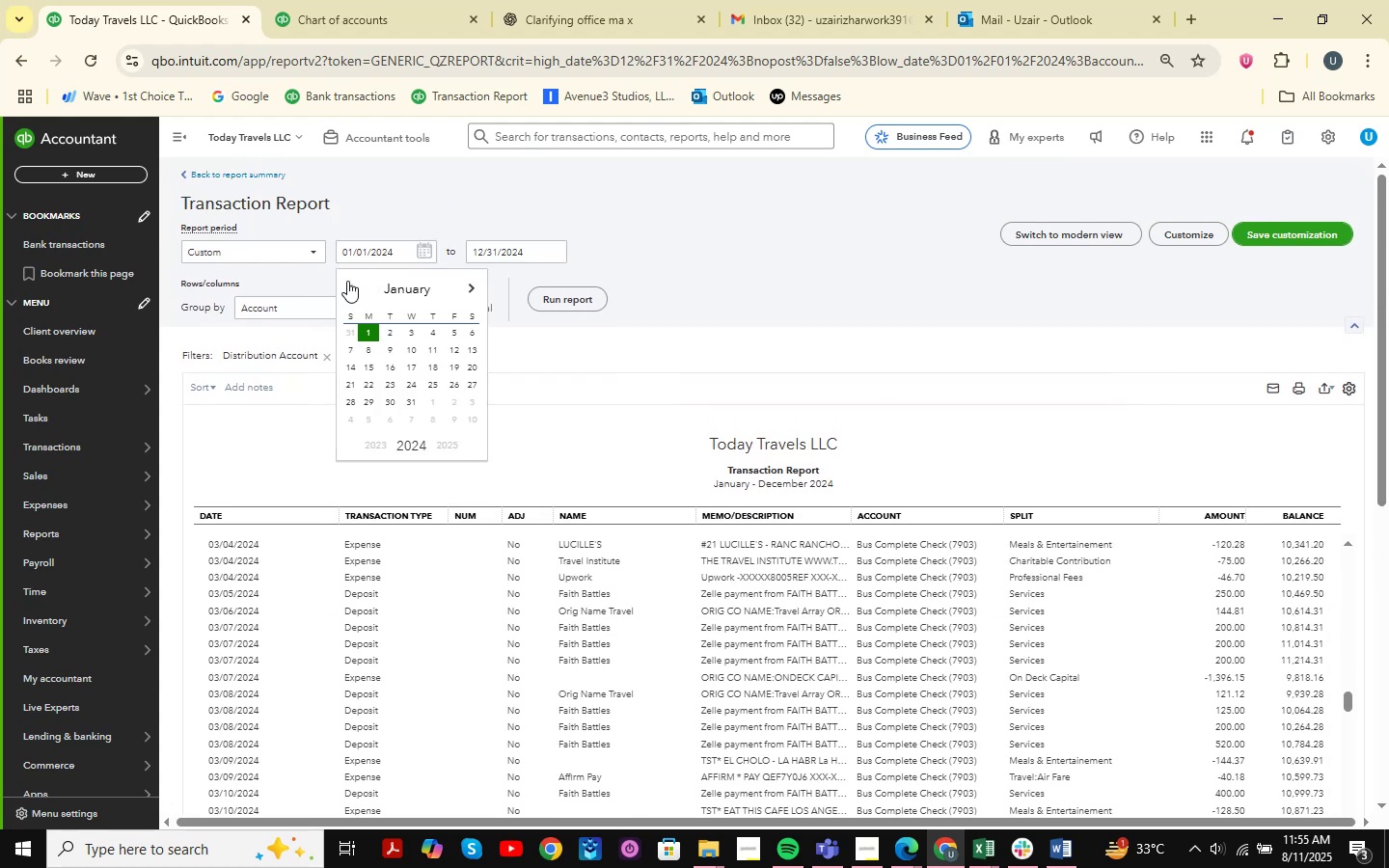 
left_click([346, 282])
 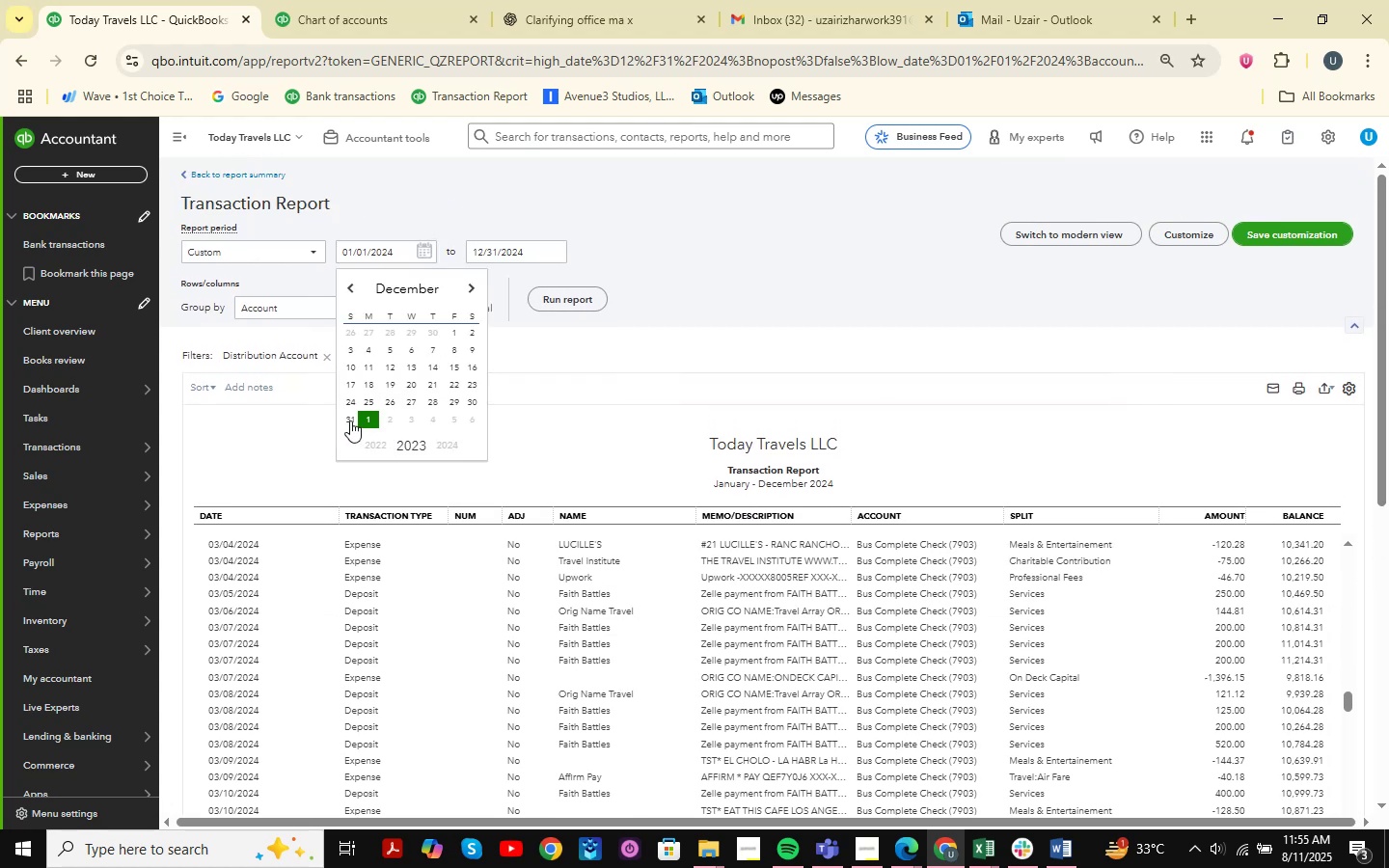 
double_click([562, 307])
 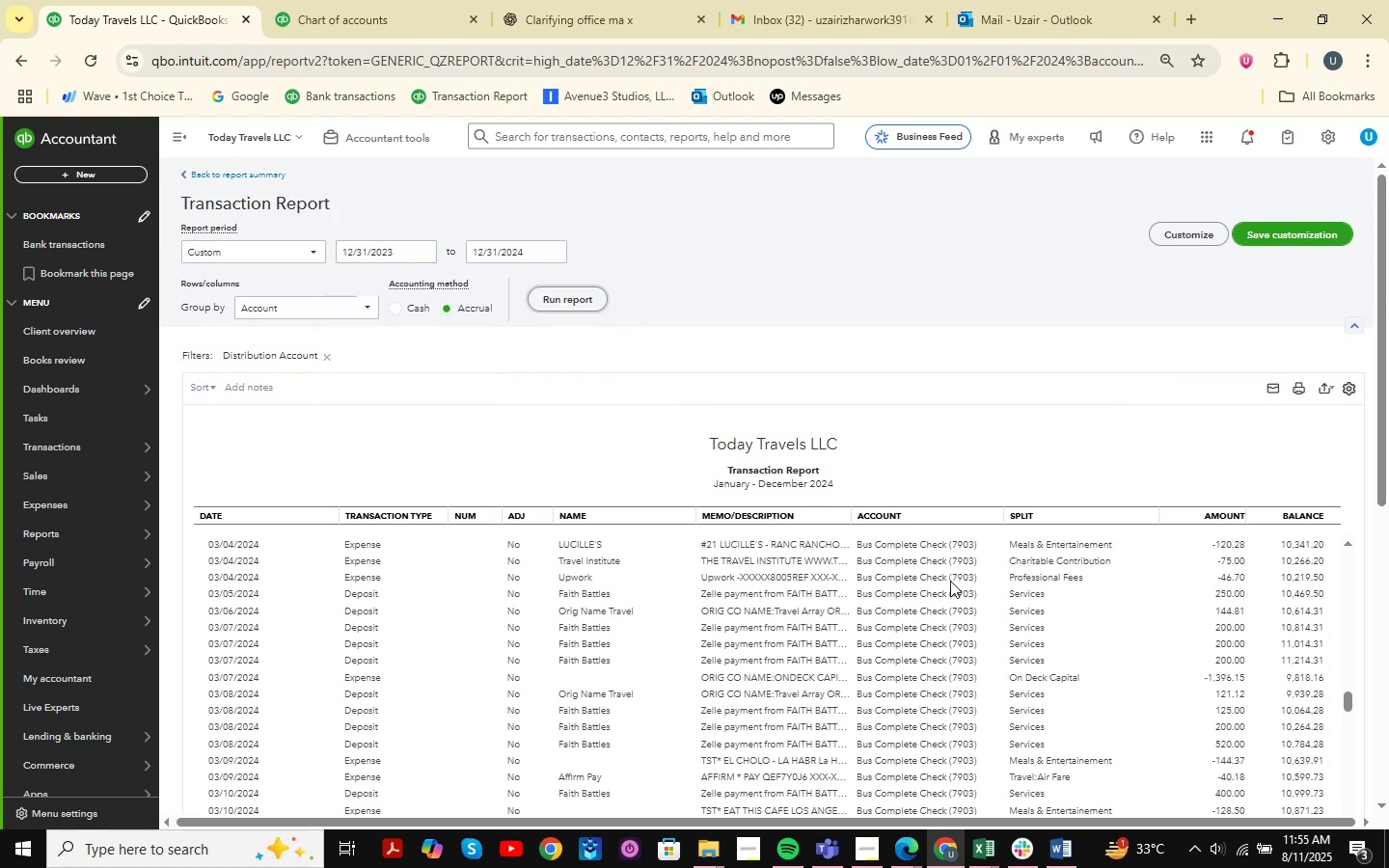 
scroll: coordinate [1327, 663], scroll_direction: up, amount: 12.0
 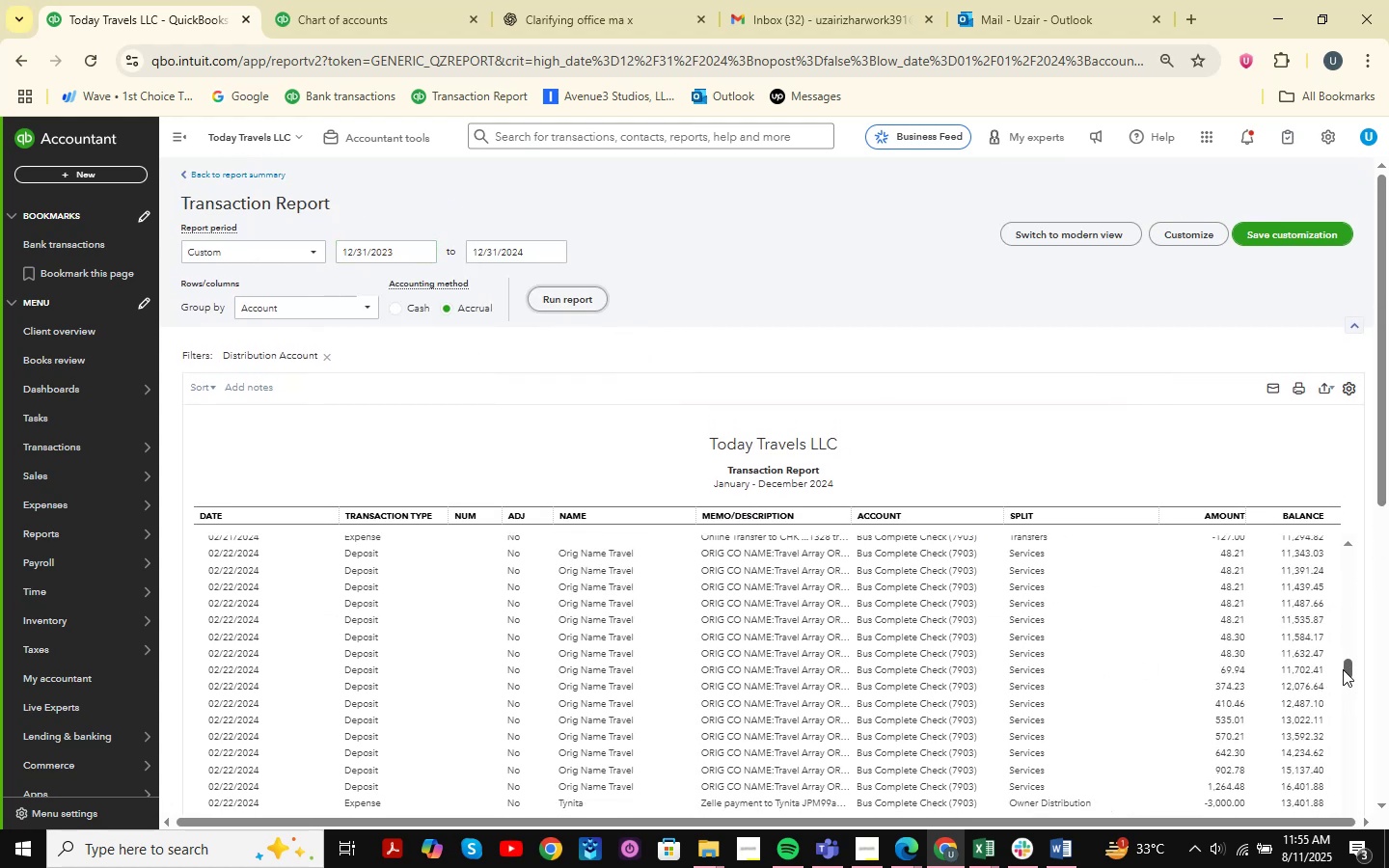 
left_click_drag(start_coordinate=[1347, 670], to_coordinate=[1369, 475])
 